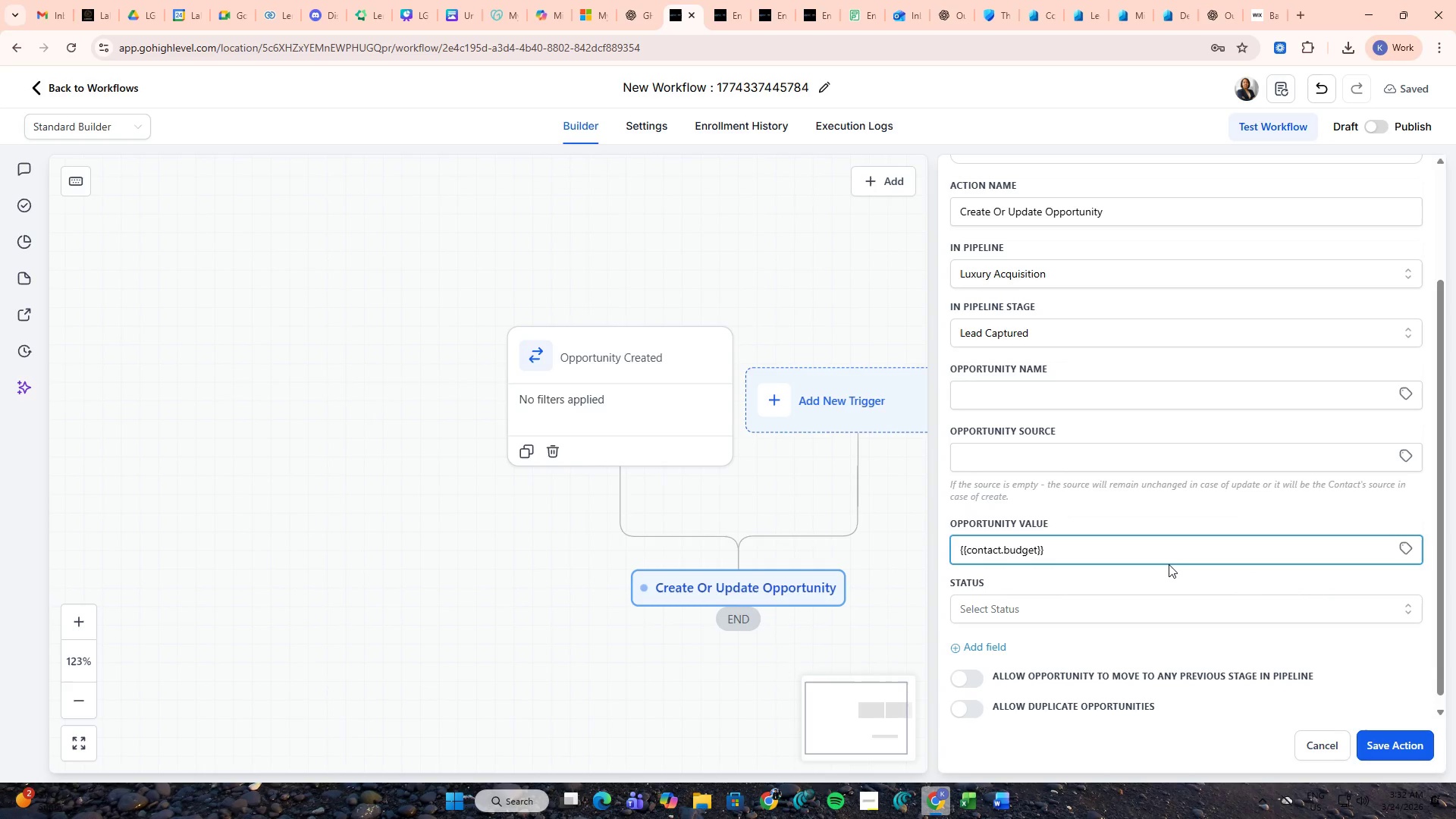 
left_click([1165, 564])
 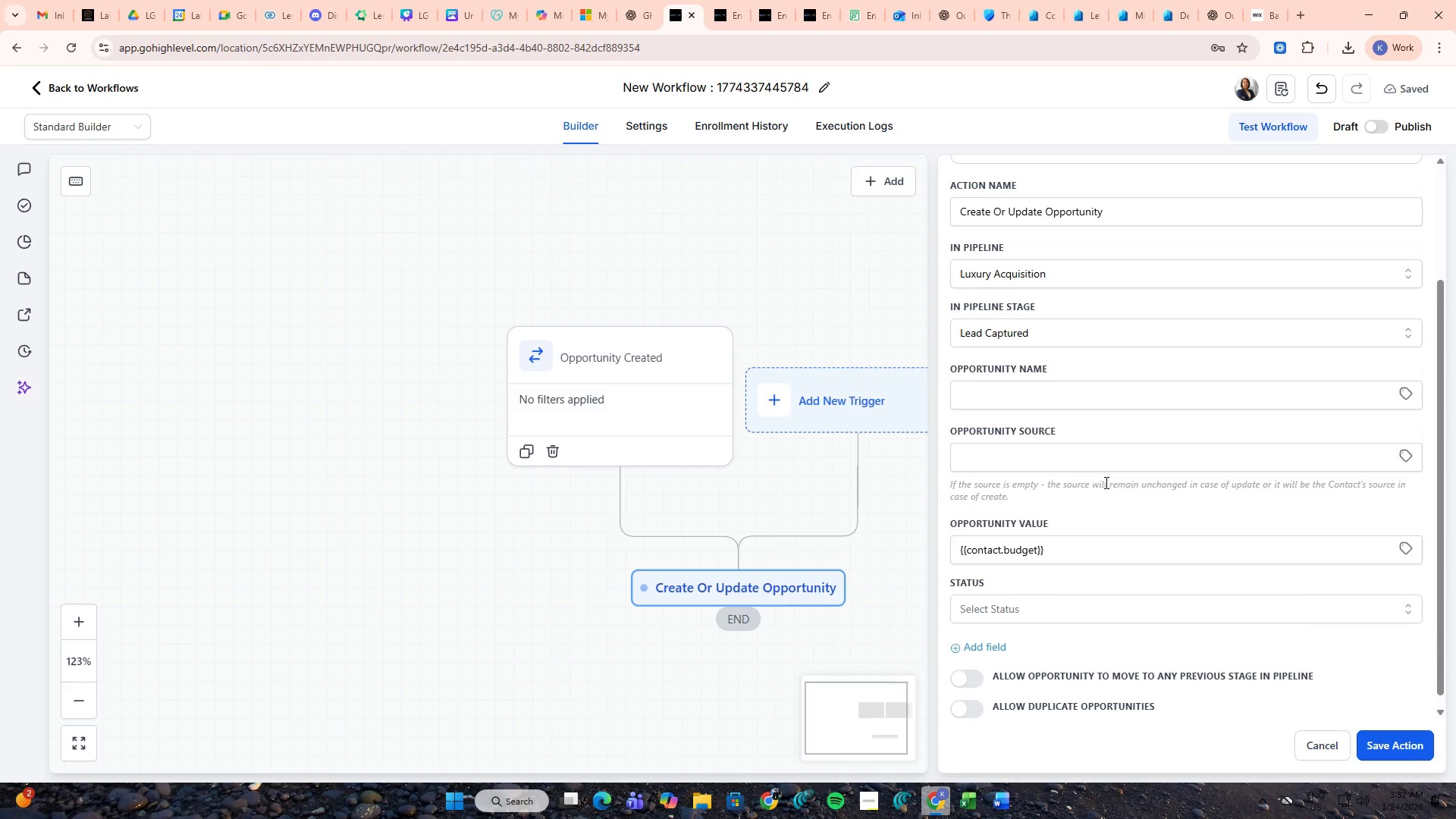 
wait(8.94)
 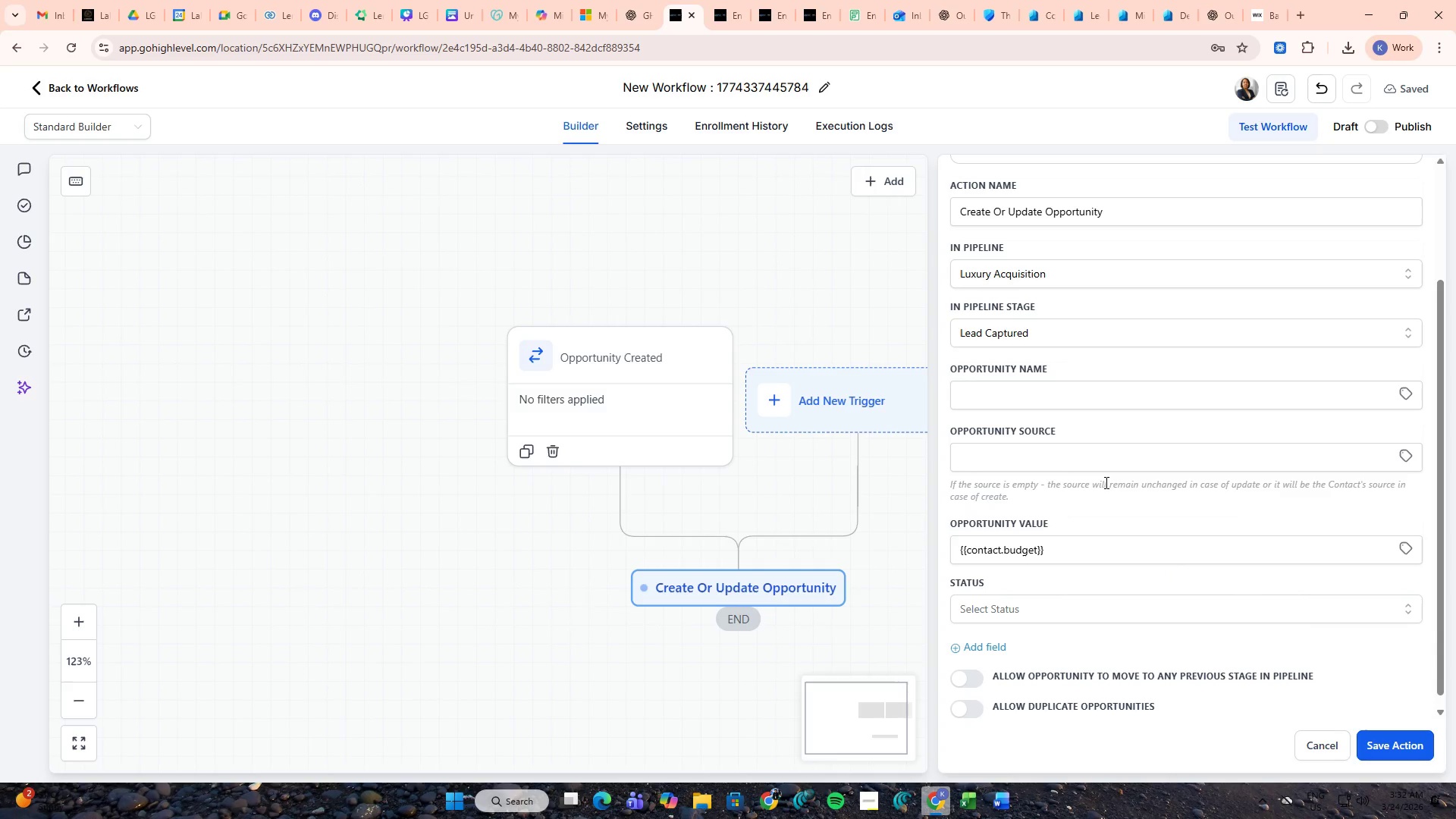 
scroll: coordinate [1112, 504], scroll_direction: down, amount: 2.0
 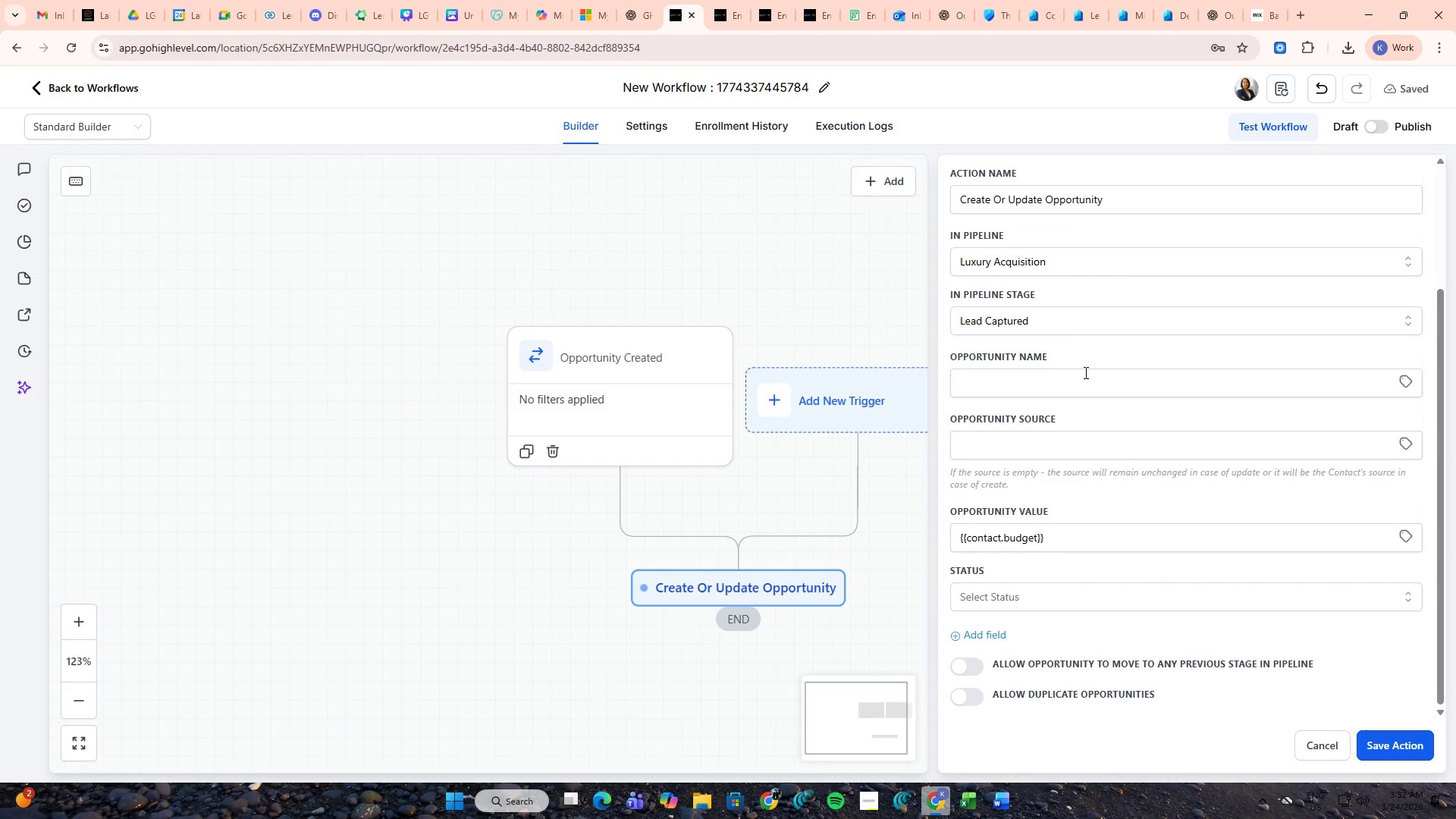 
left_click([1053, 394])
 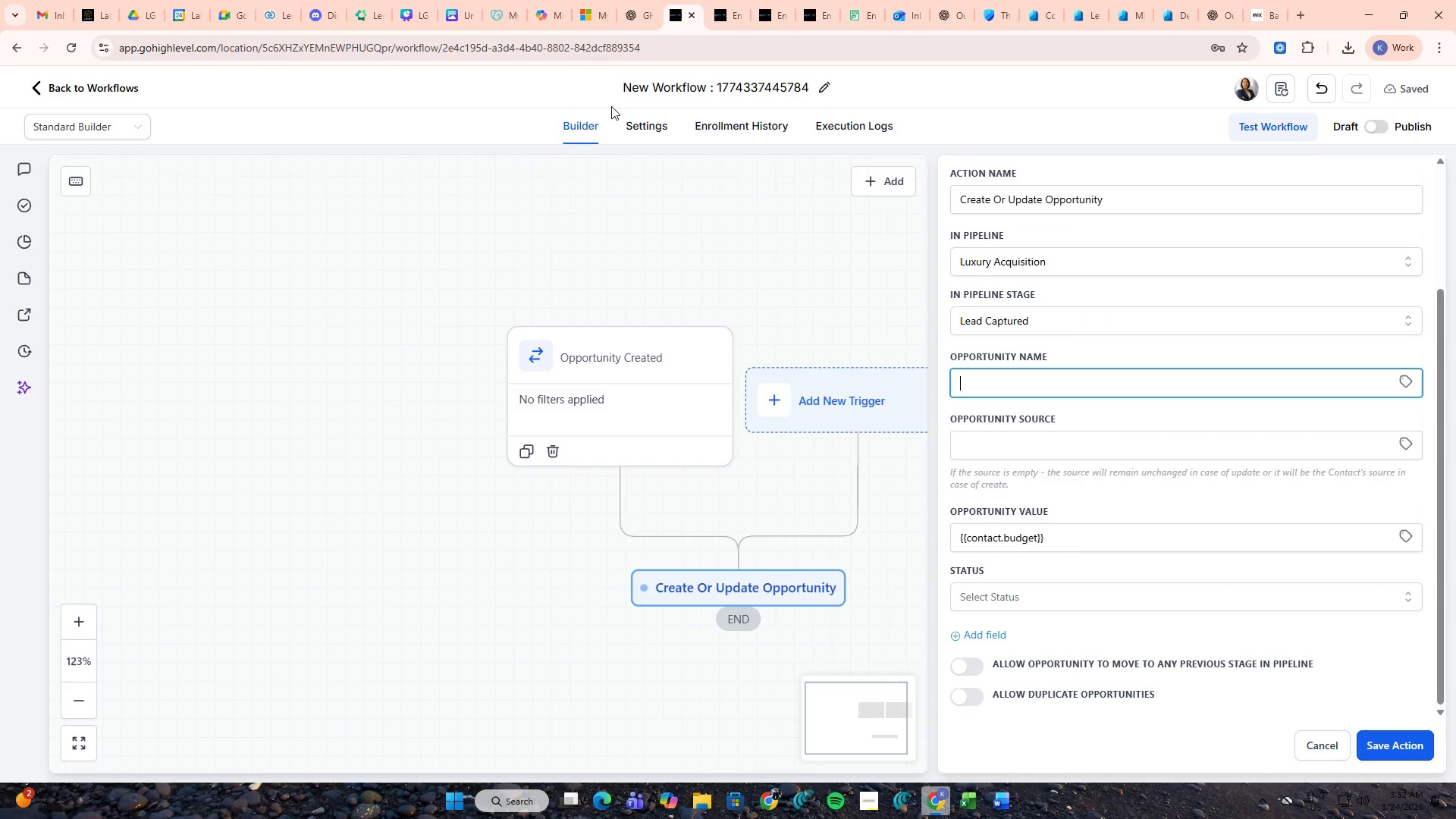 
left_click([720, 0])
 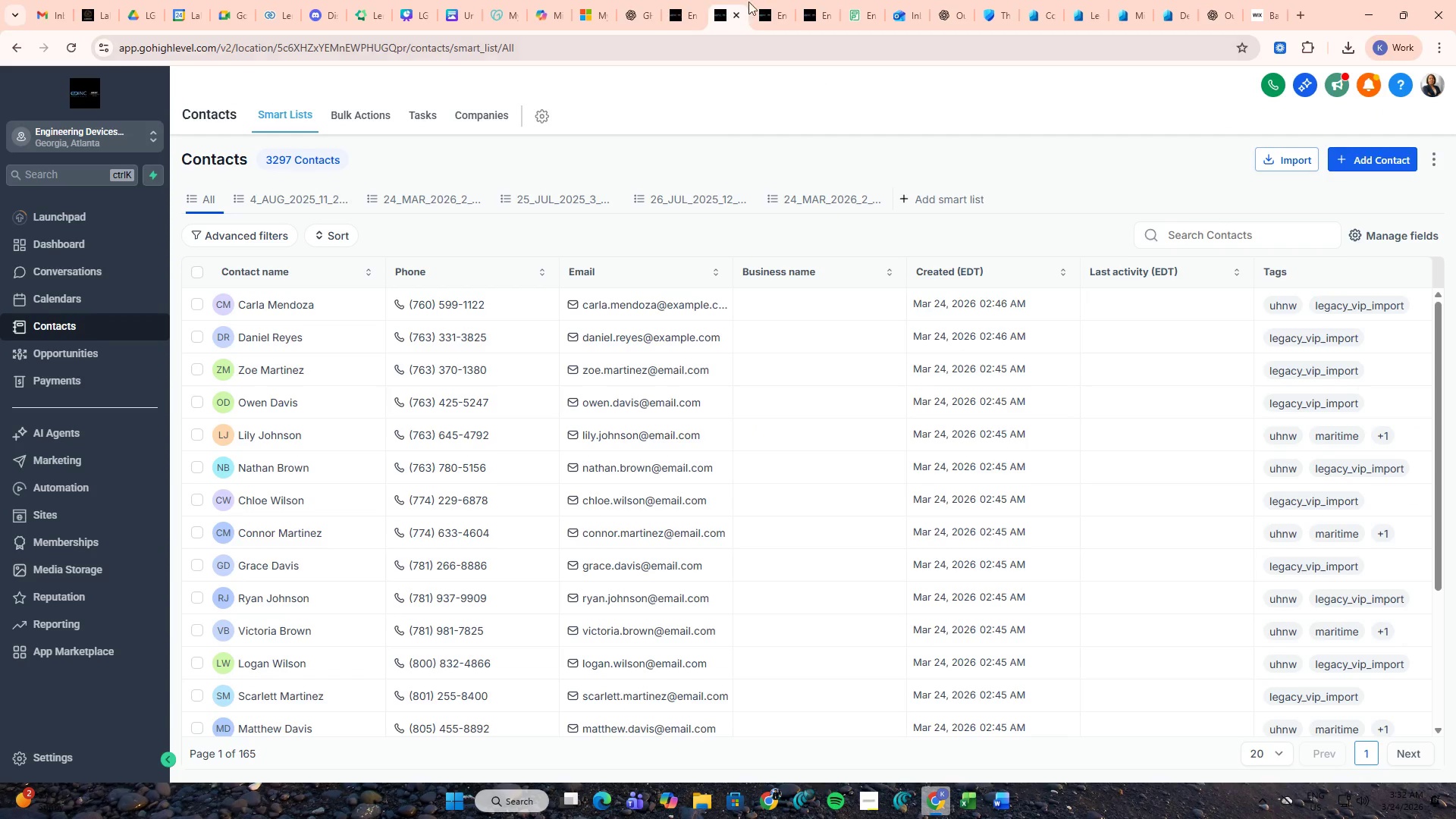 
left_click([754, 0])
 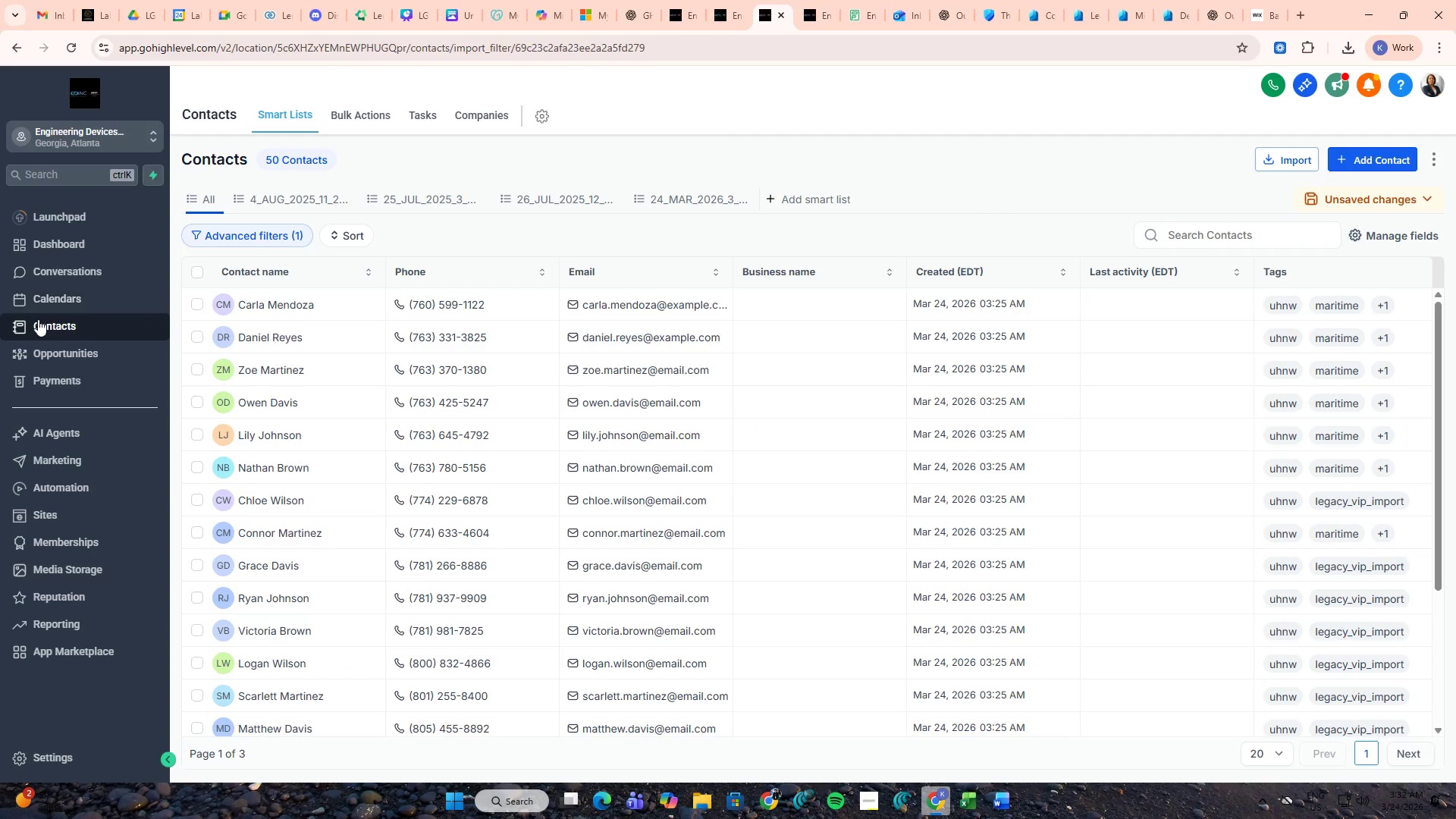 
left_click([49, 350])
 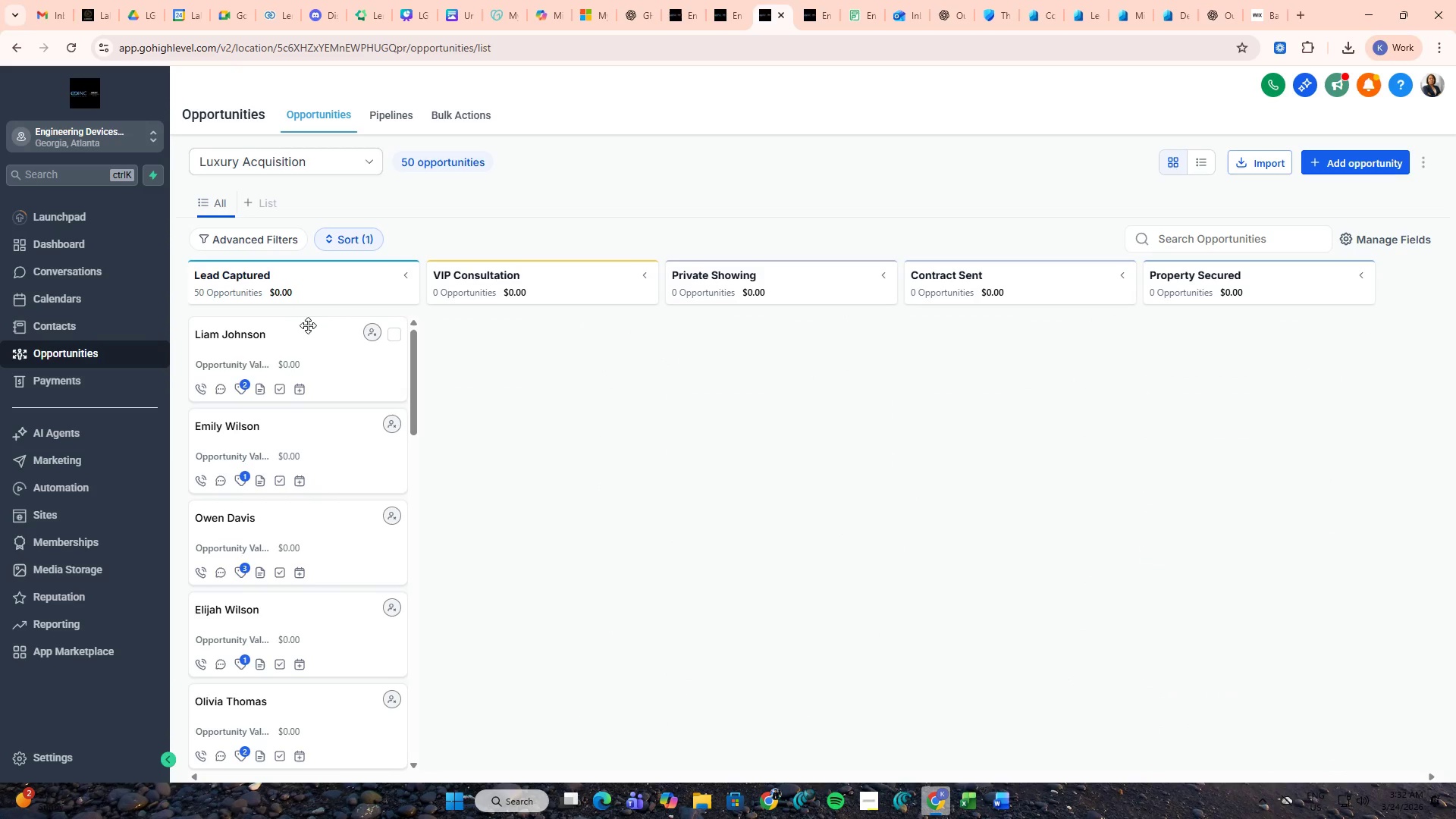 
left_click([300, 342])
 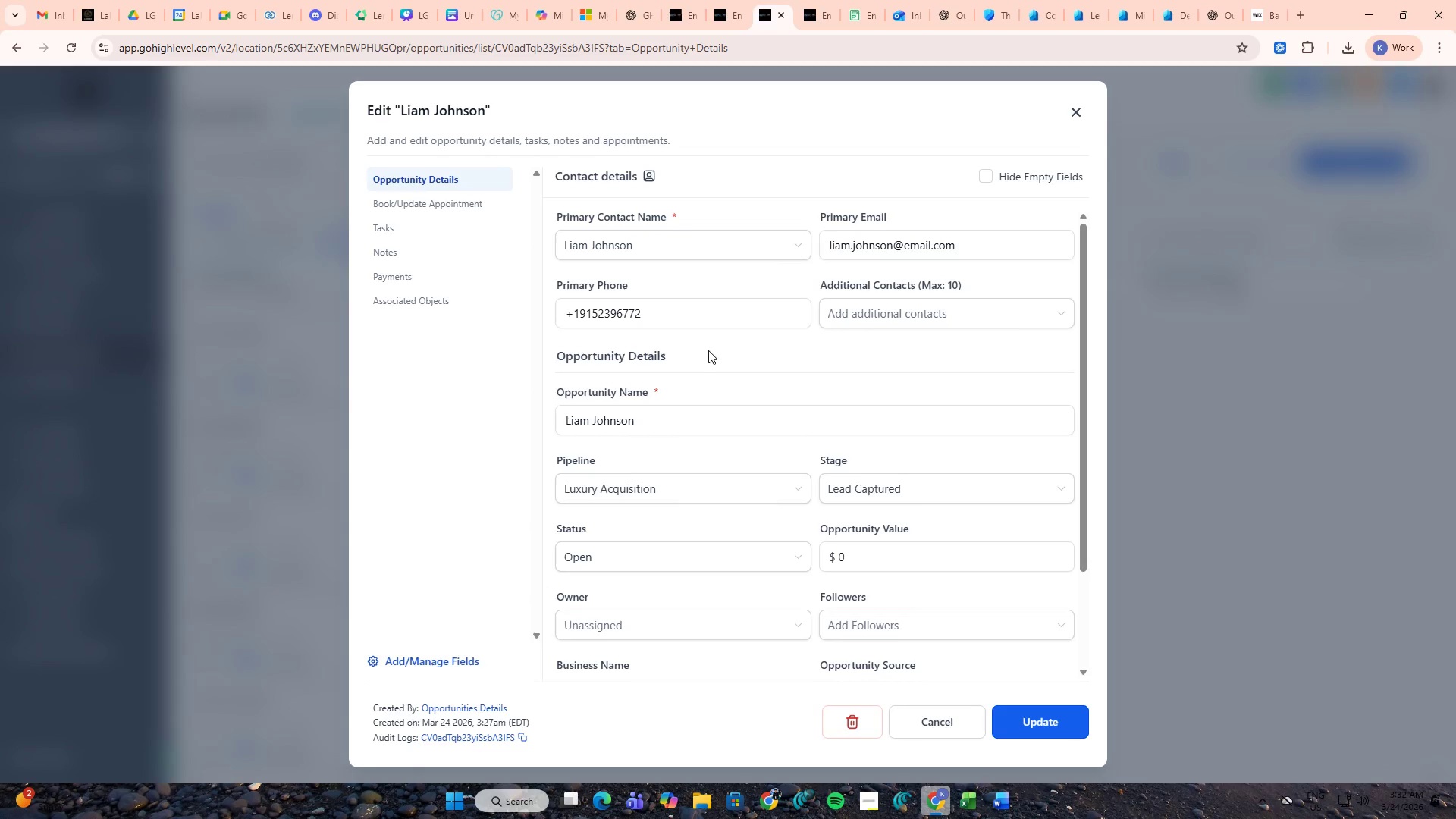 
wait(6.22)
 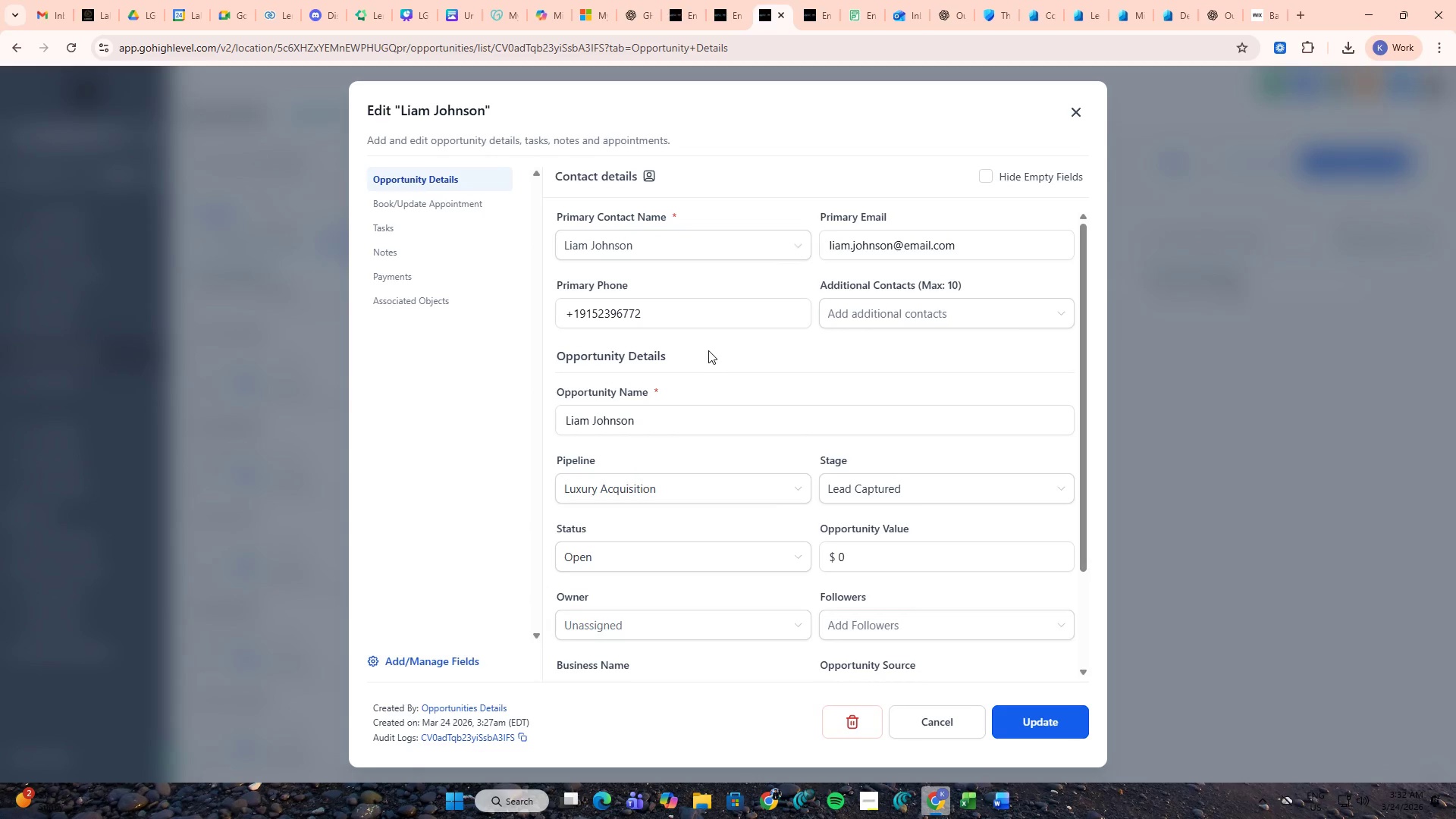 
left_click([639, 0])
 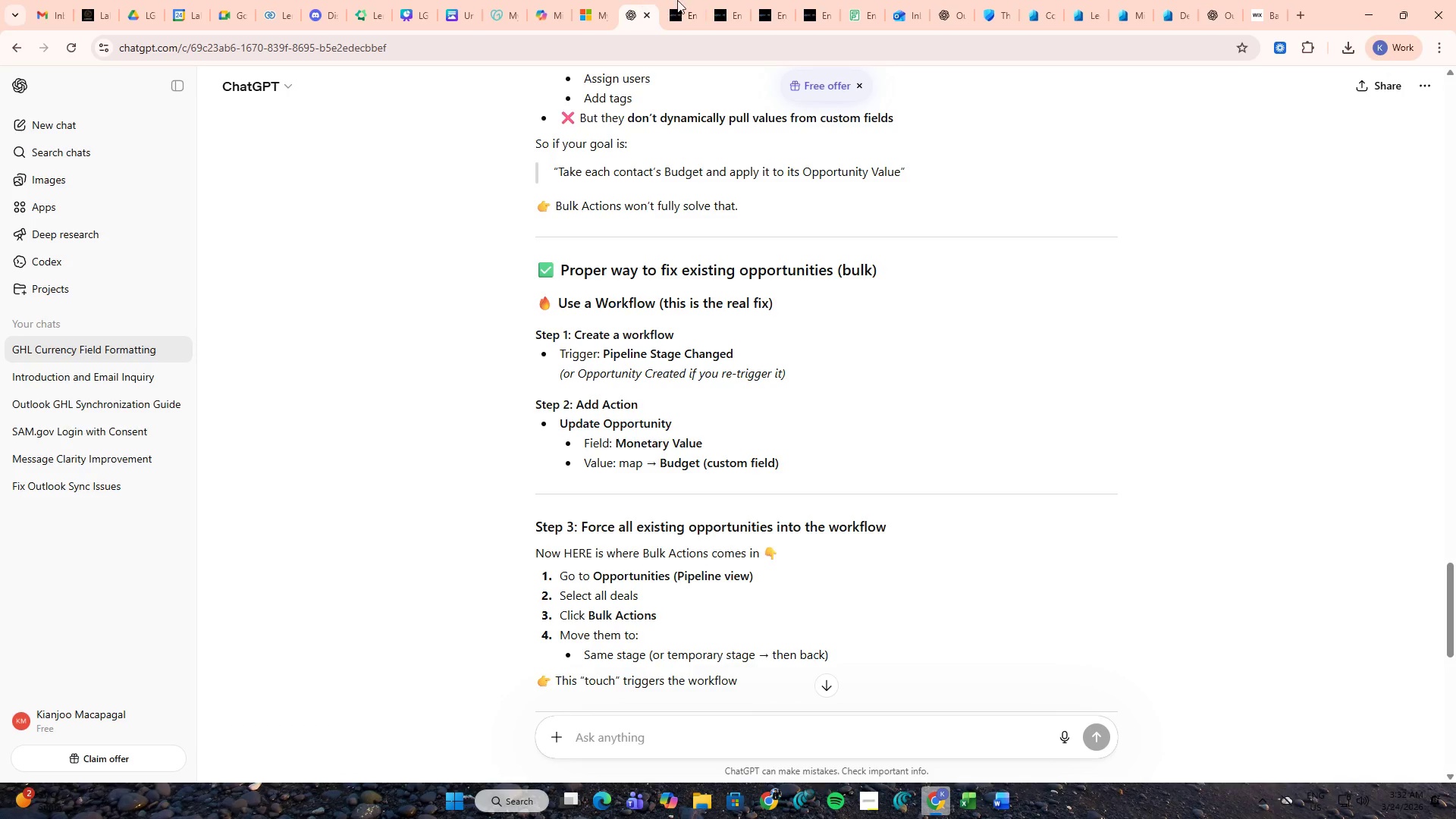 
left_click([704, 0])
 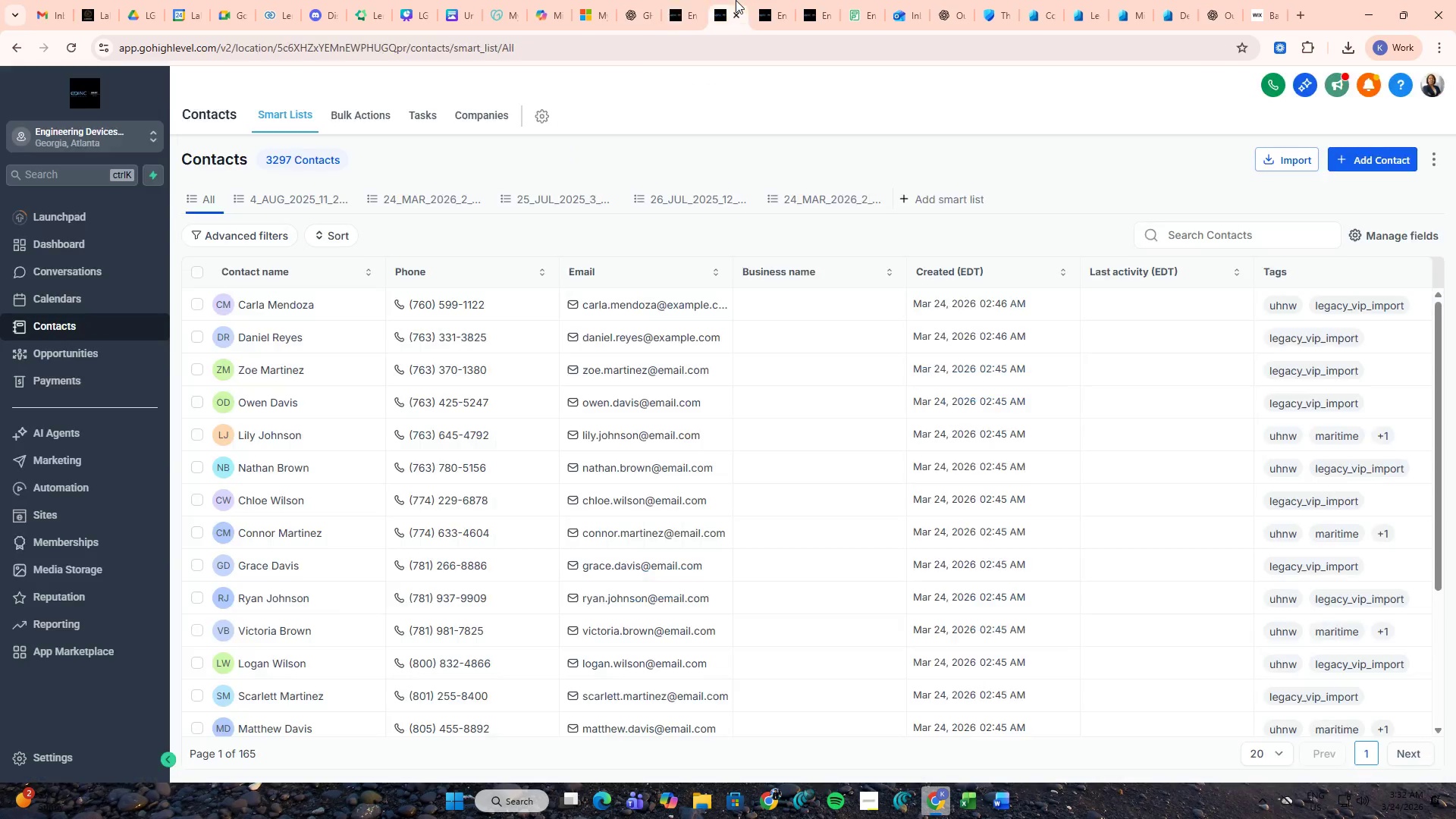 
double_click([642, 0])
 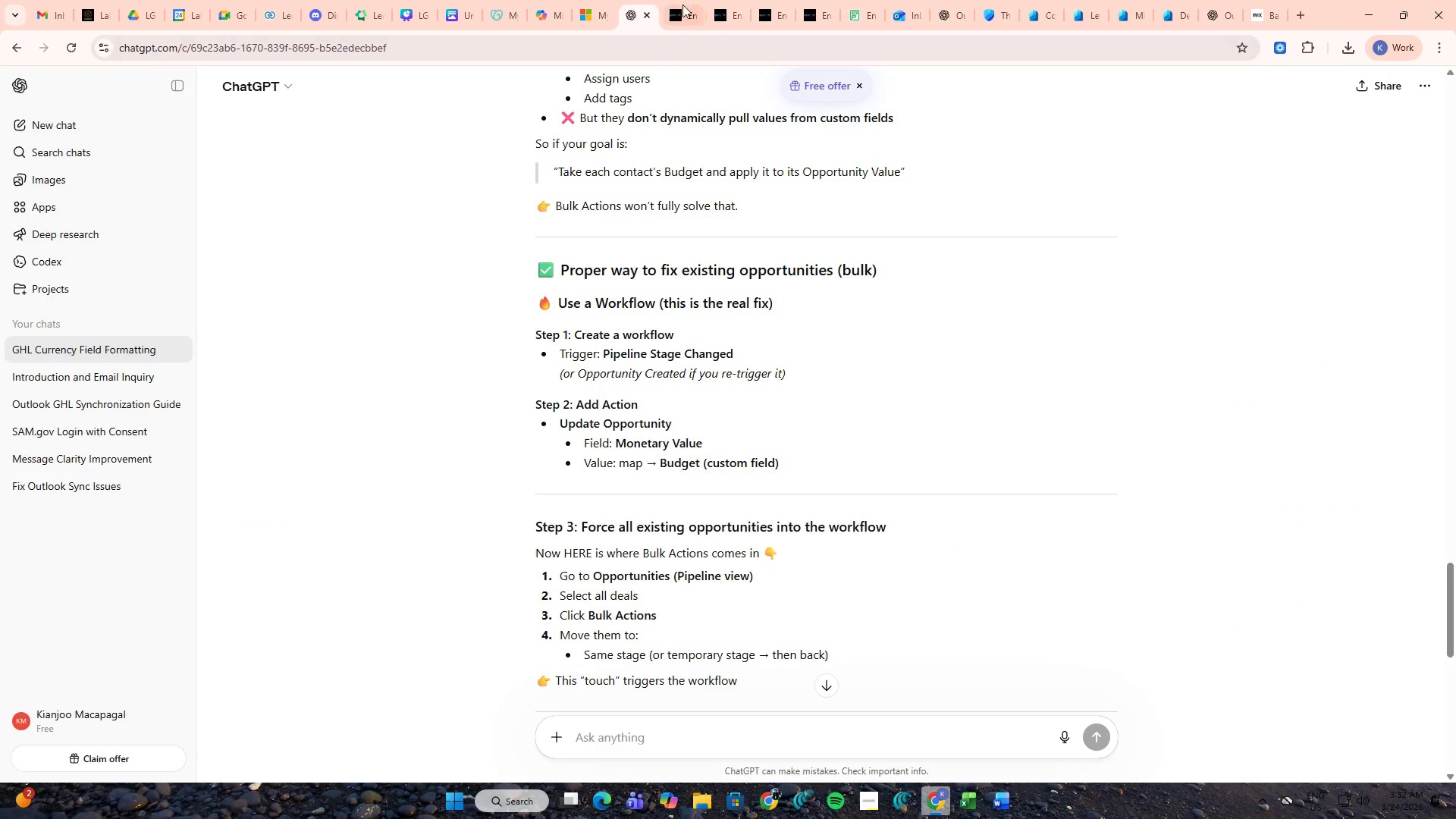 
left_click([696, 0])
 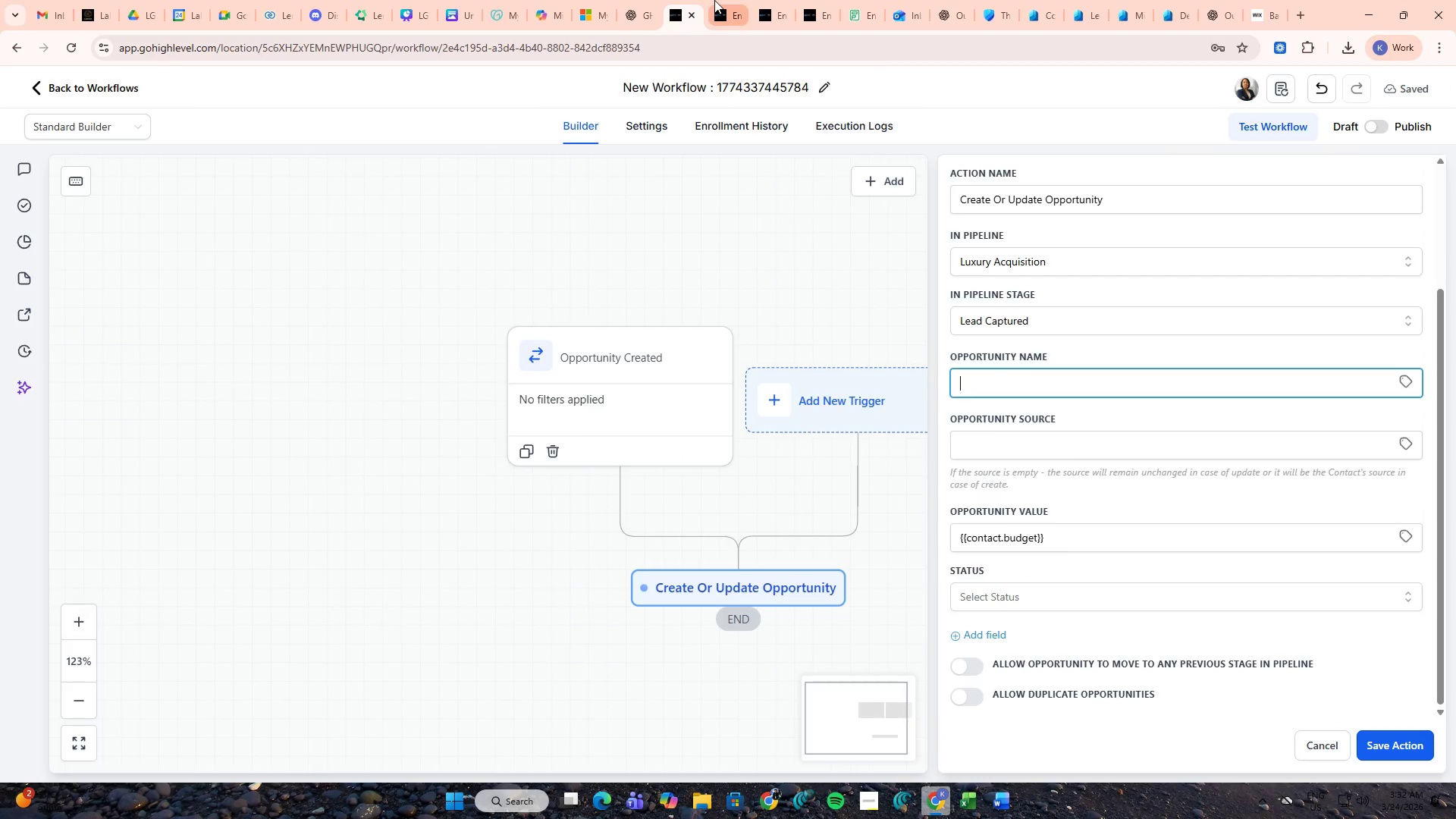 
double_click([774, 0])
 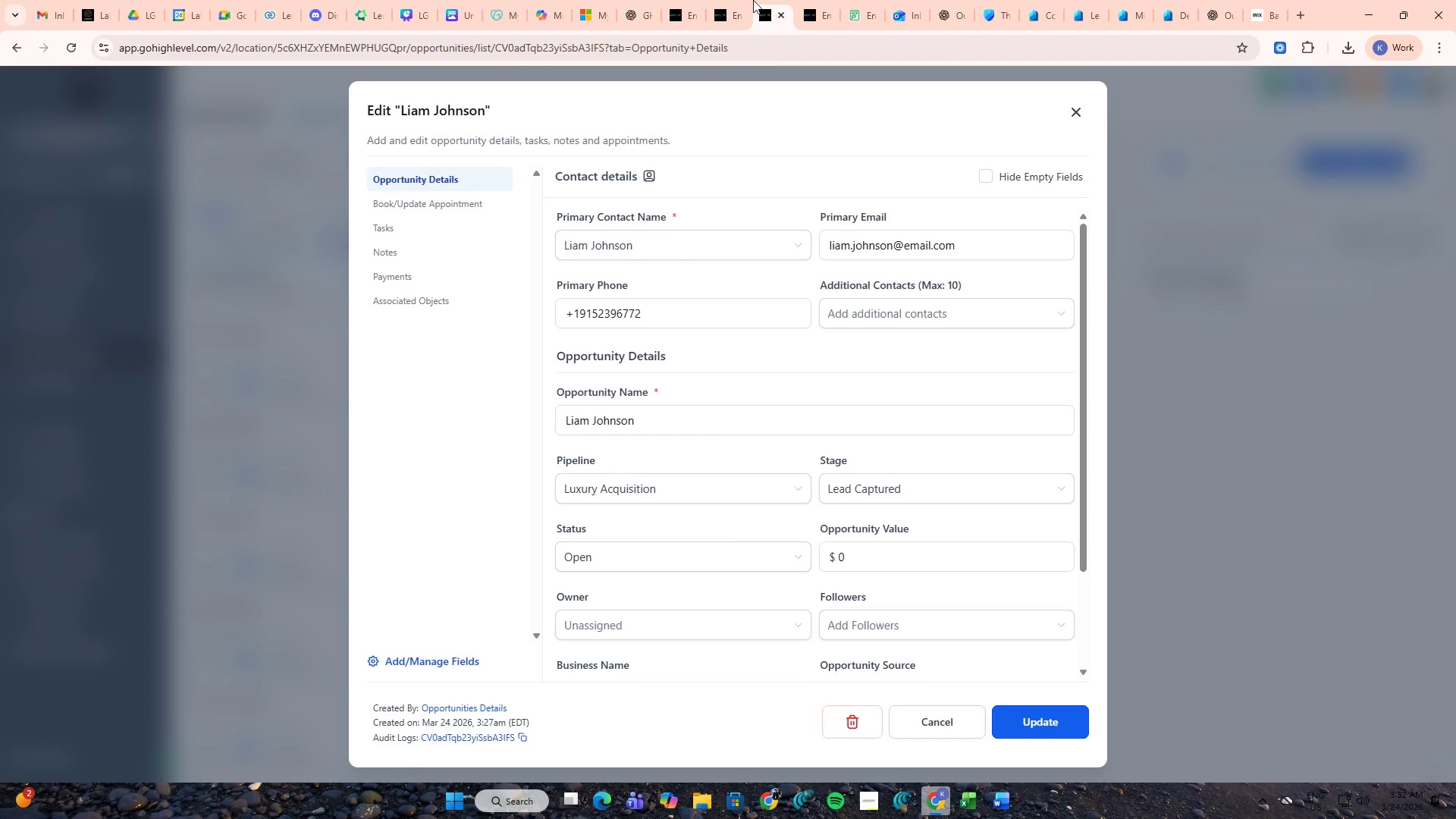 
left_click([814, 0])
 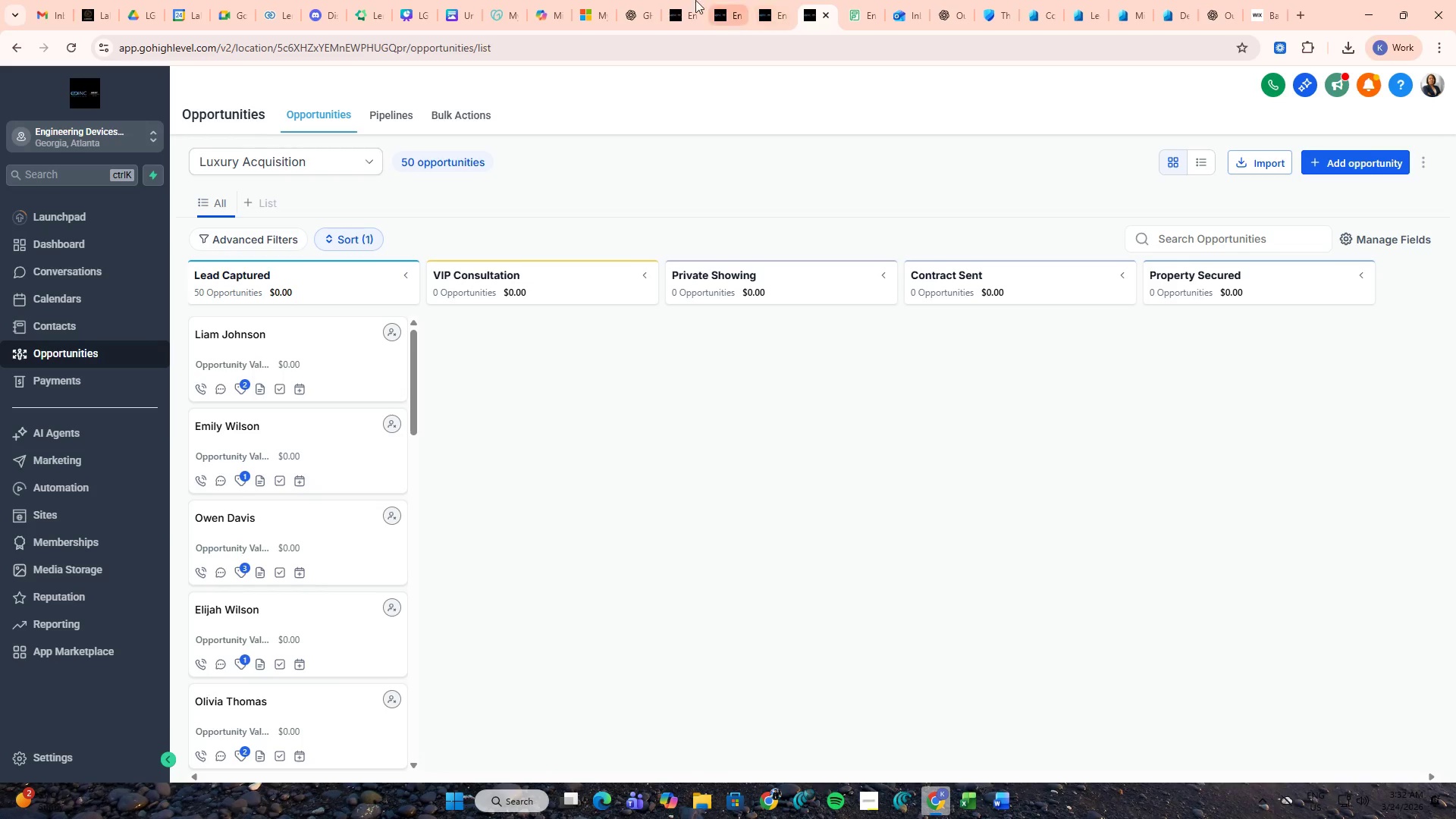 
left_click([689, 0])
 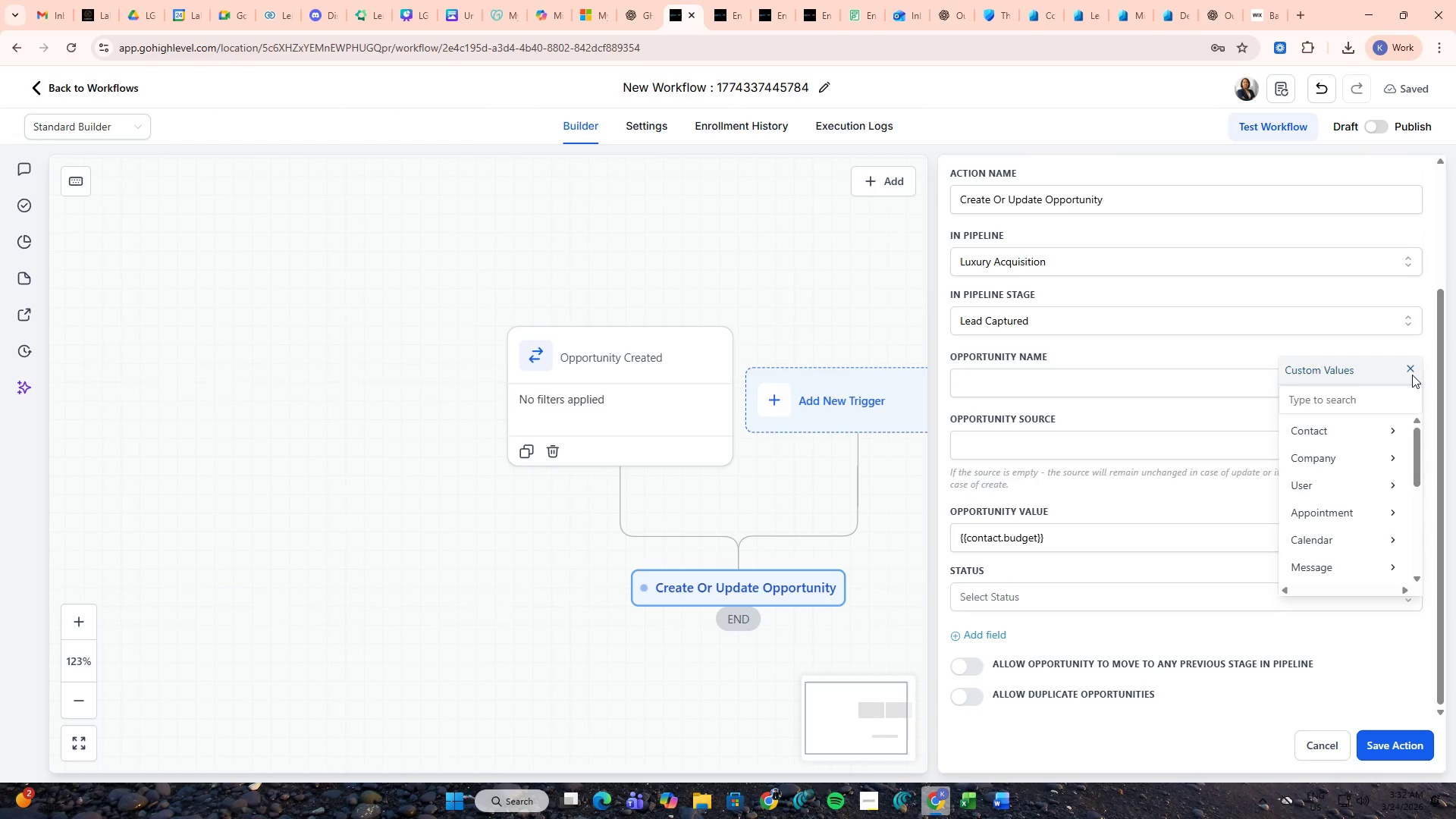 
left_click([1345, 435])
 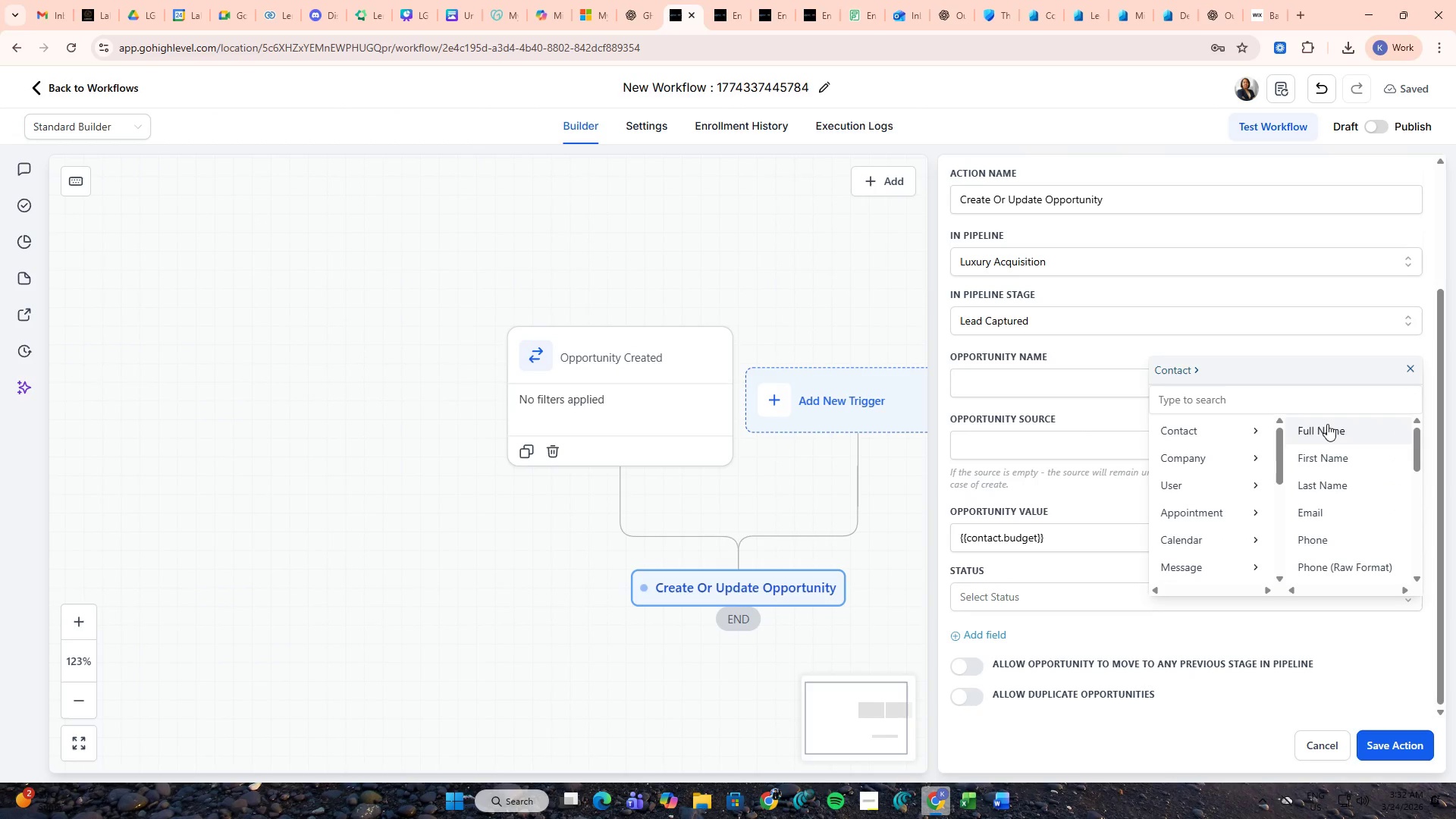 
left_click([1327, 428])
 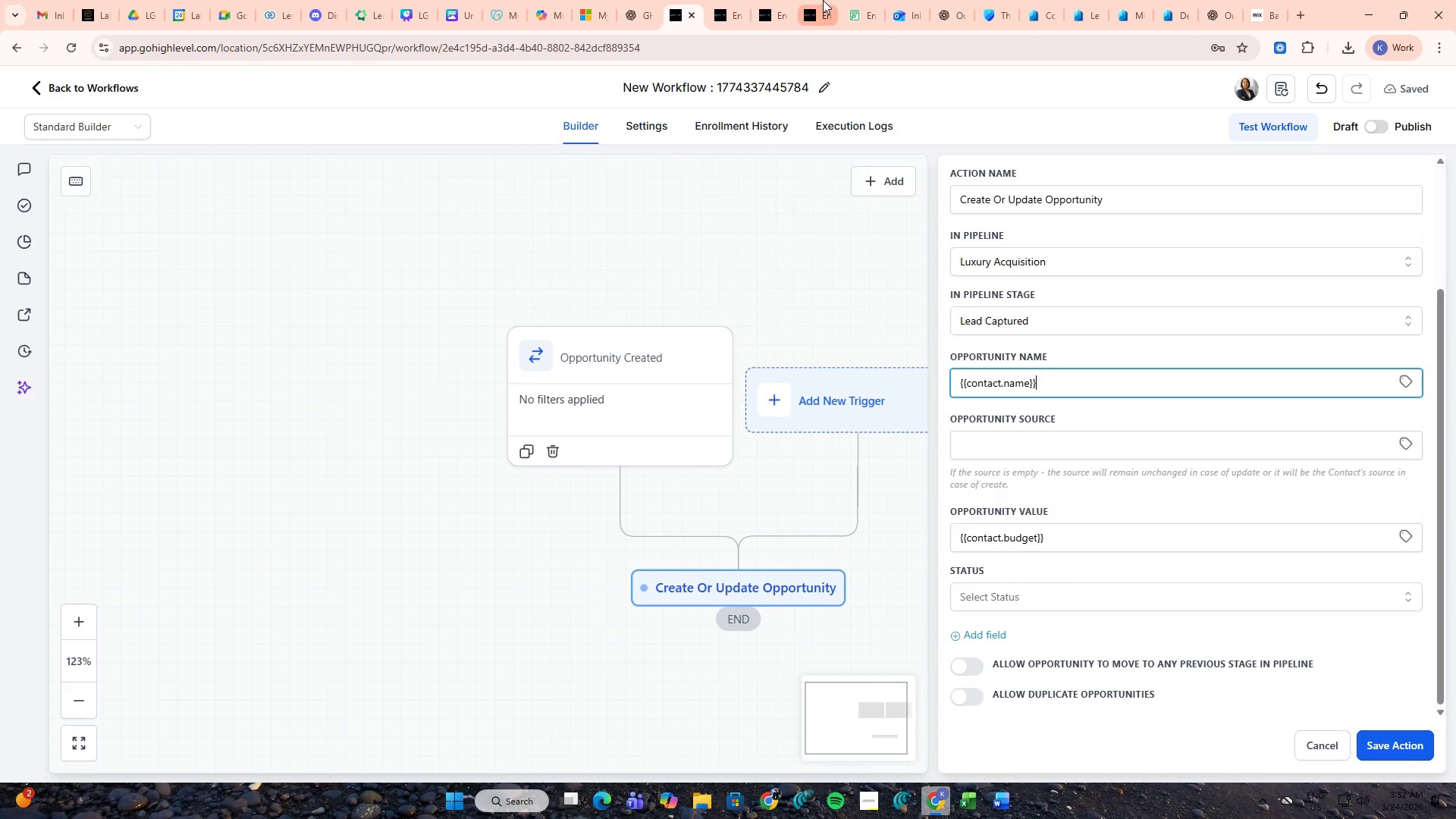 
left_click([823, 0])
 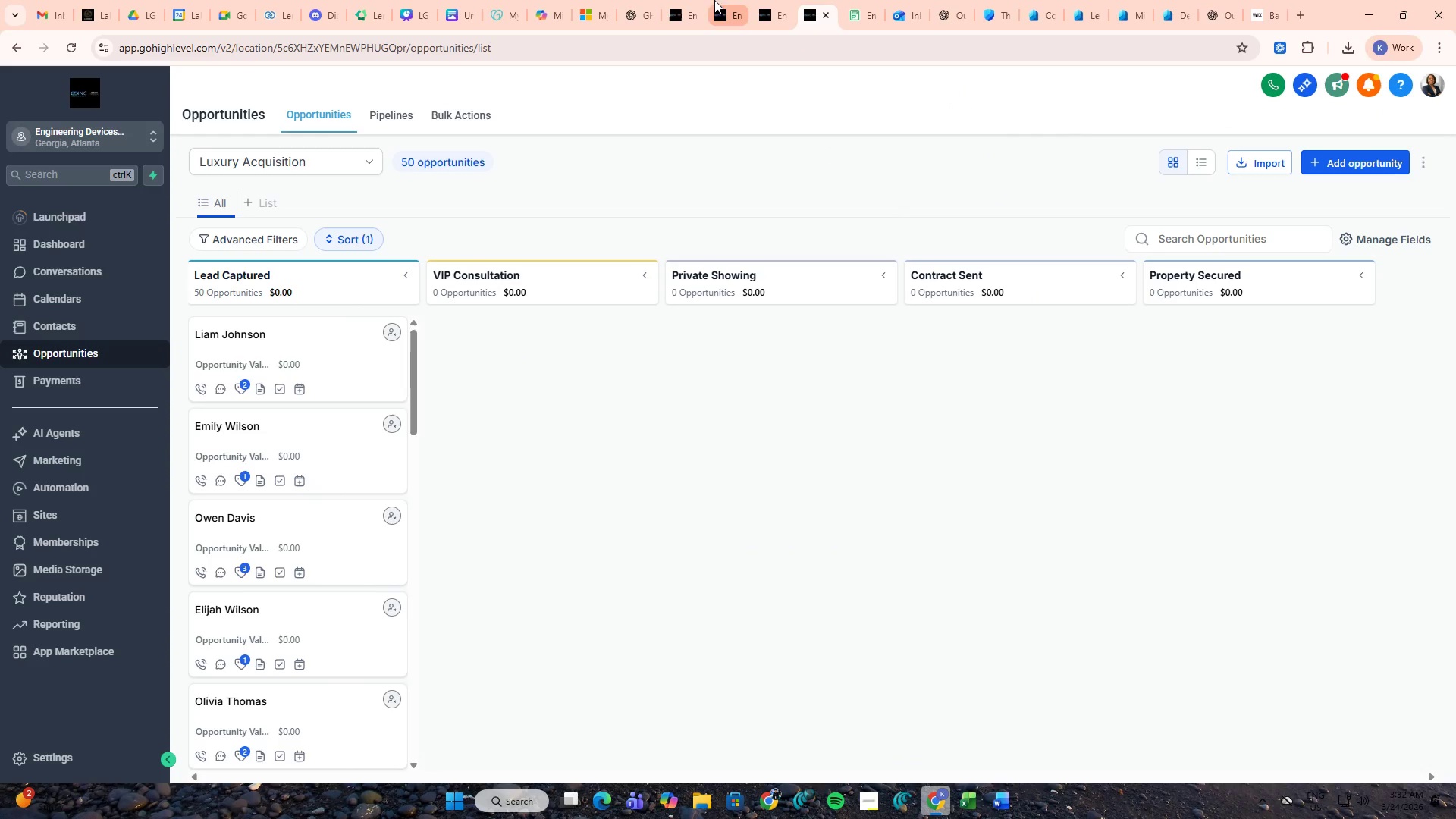 
left_click([761, 0])
 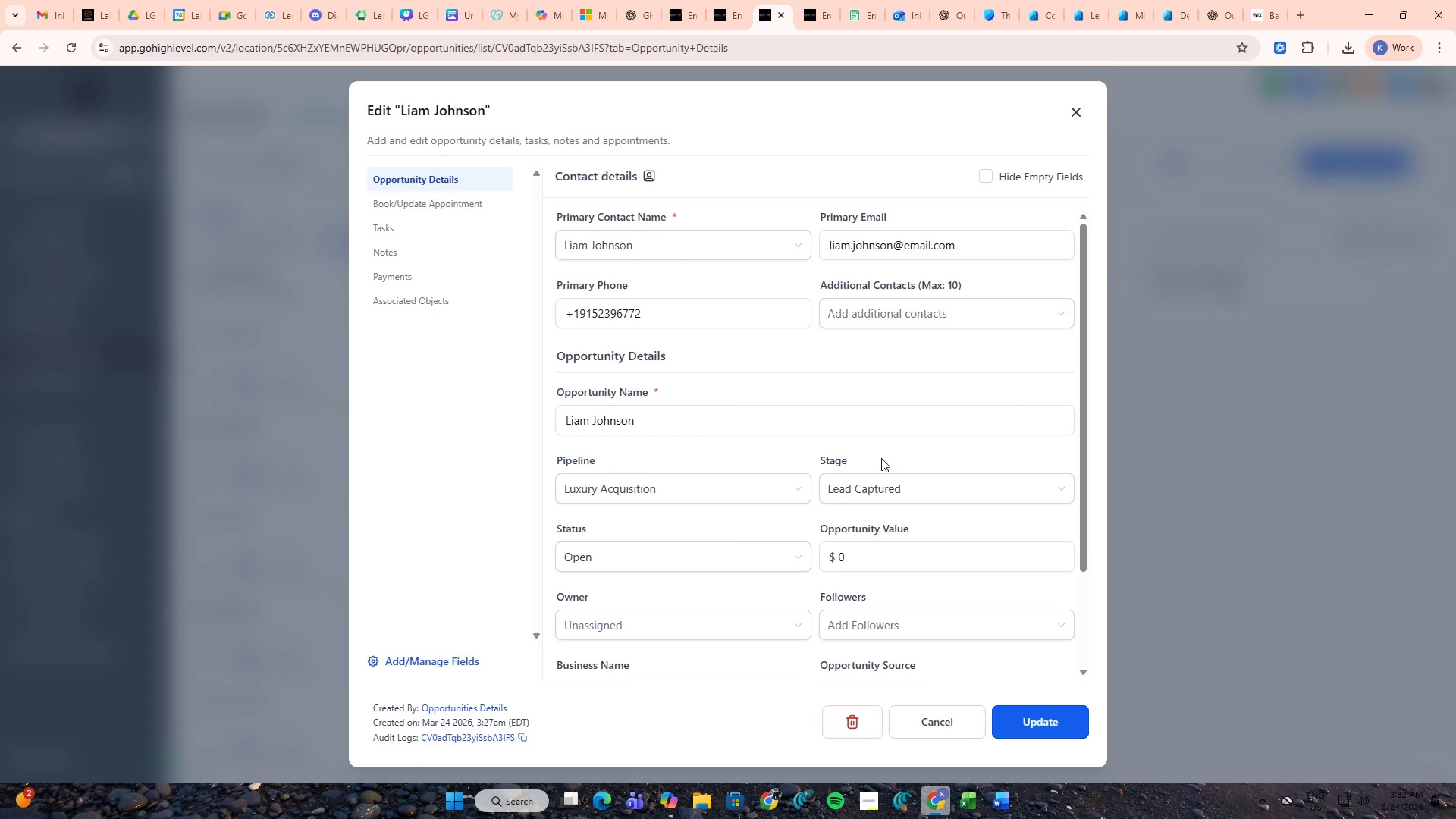 
scroll: coordinate [847, 363], scroll_direction: up, amount: 2.0
 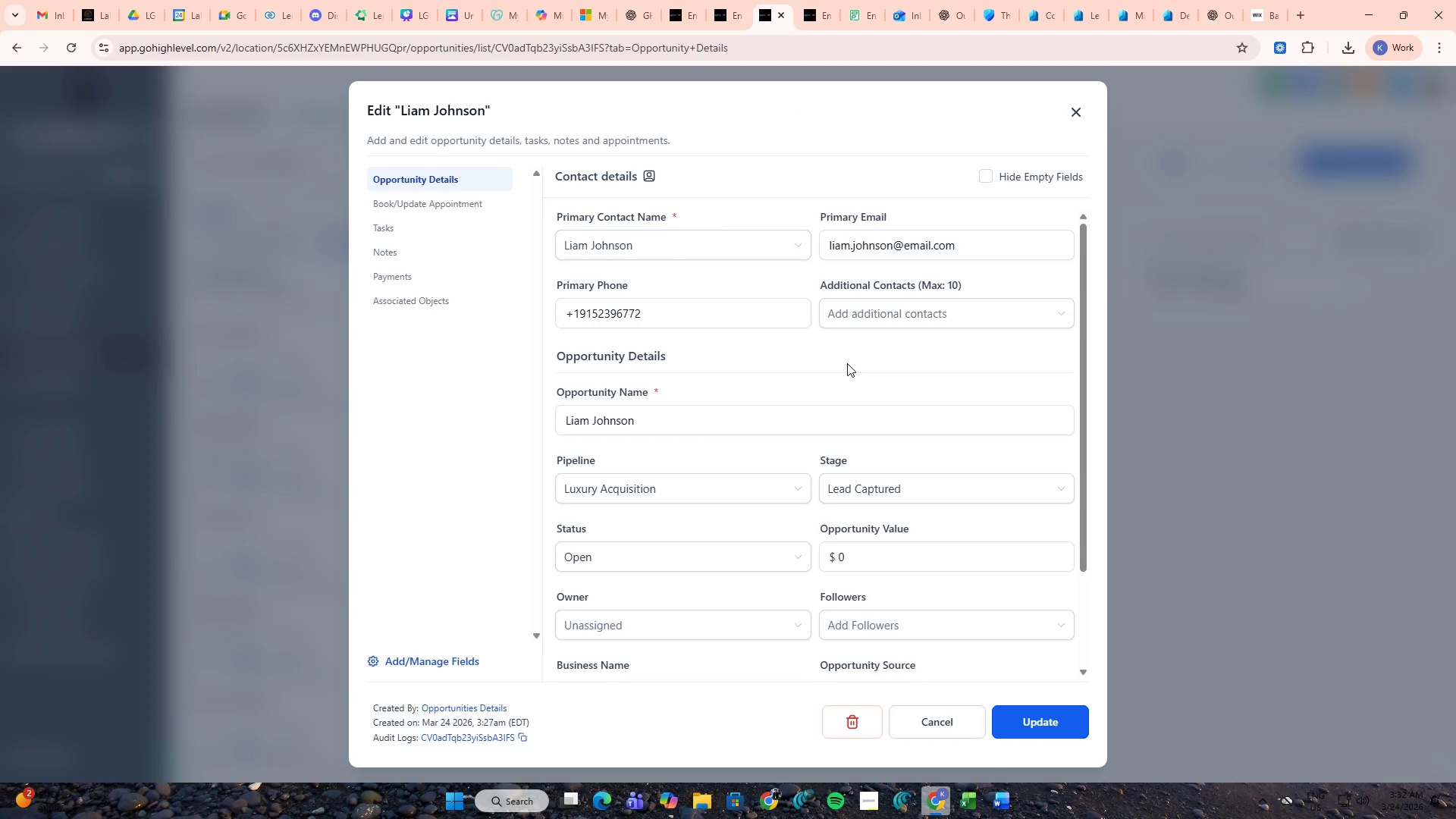 
scroll: coordinate [847, 363], scroll_direction: down, amount: 2.0
 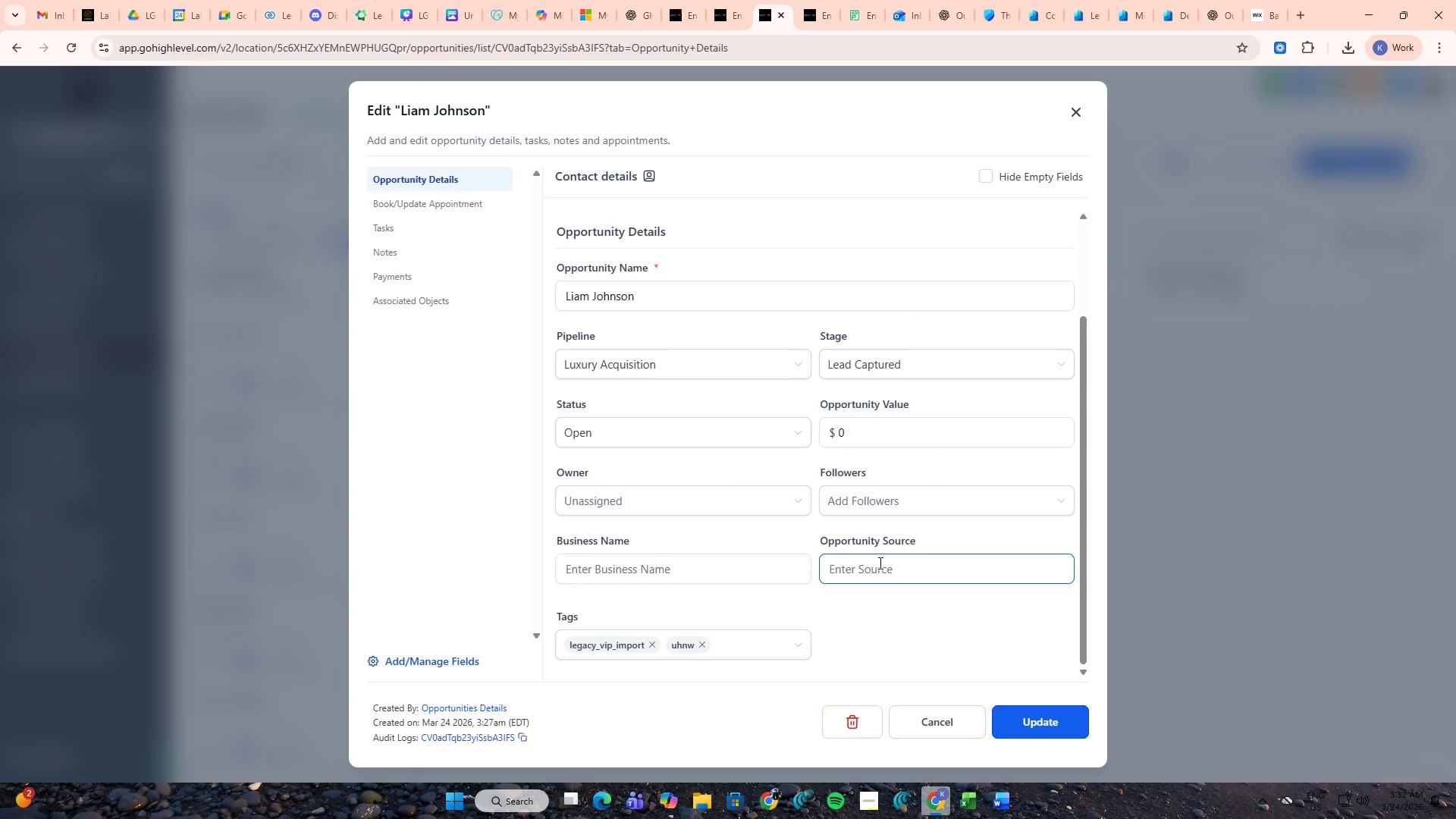 
scroll: coordinate [872, 552], scroll_direction: up, amount: 2.0
 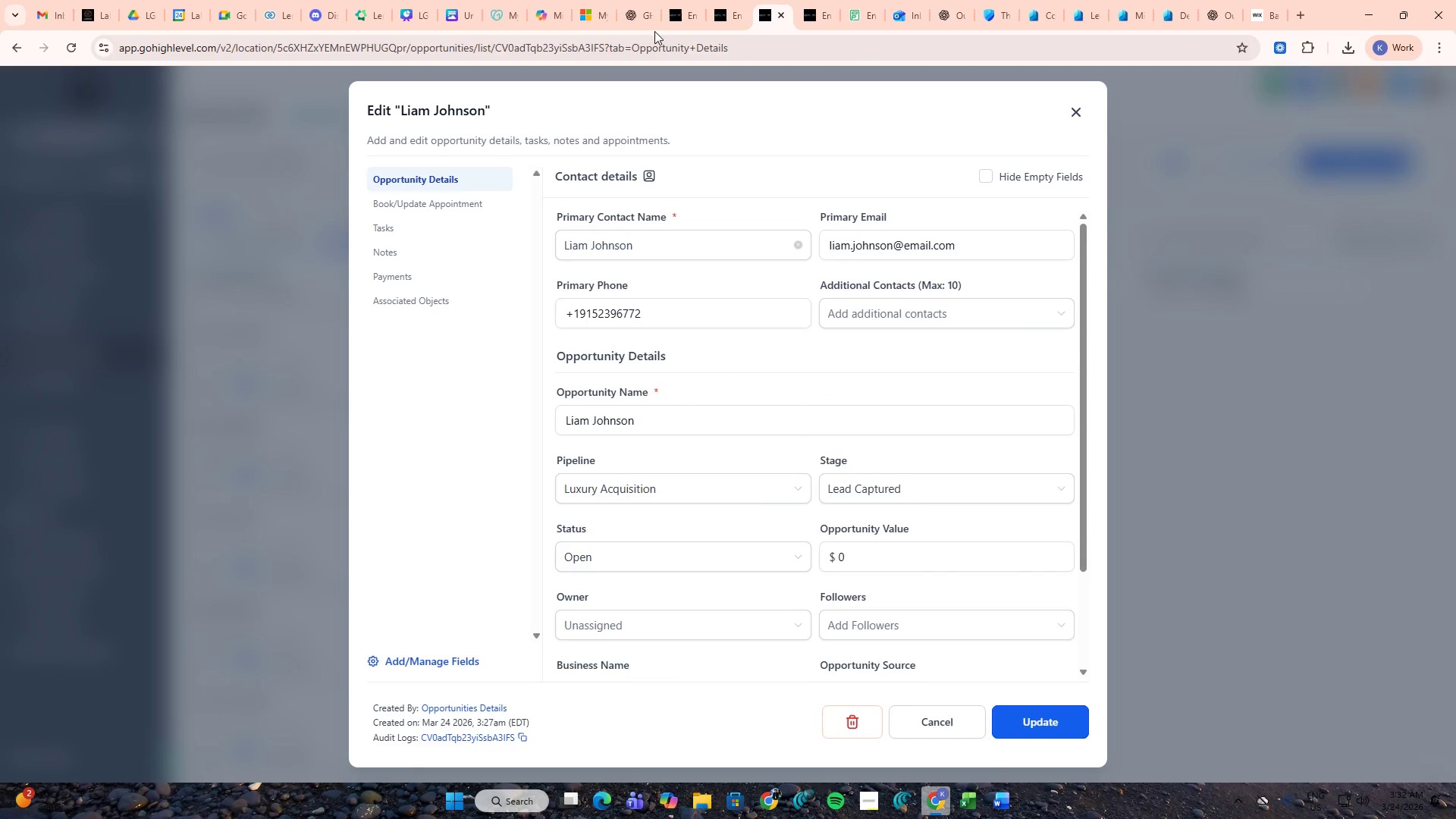 
left_click([640, 0])
 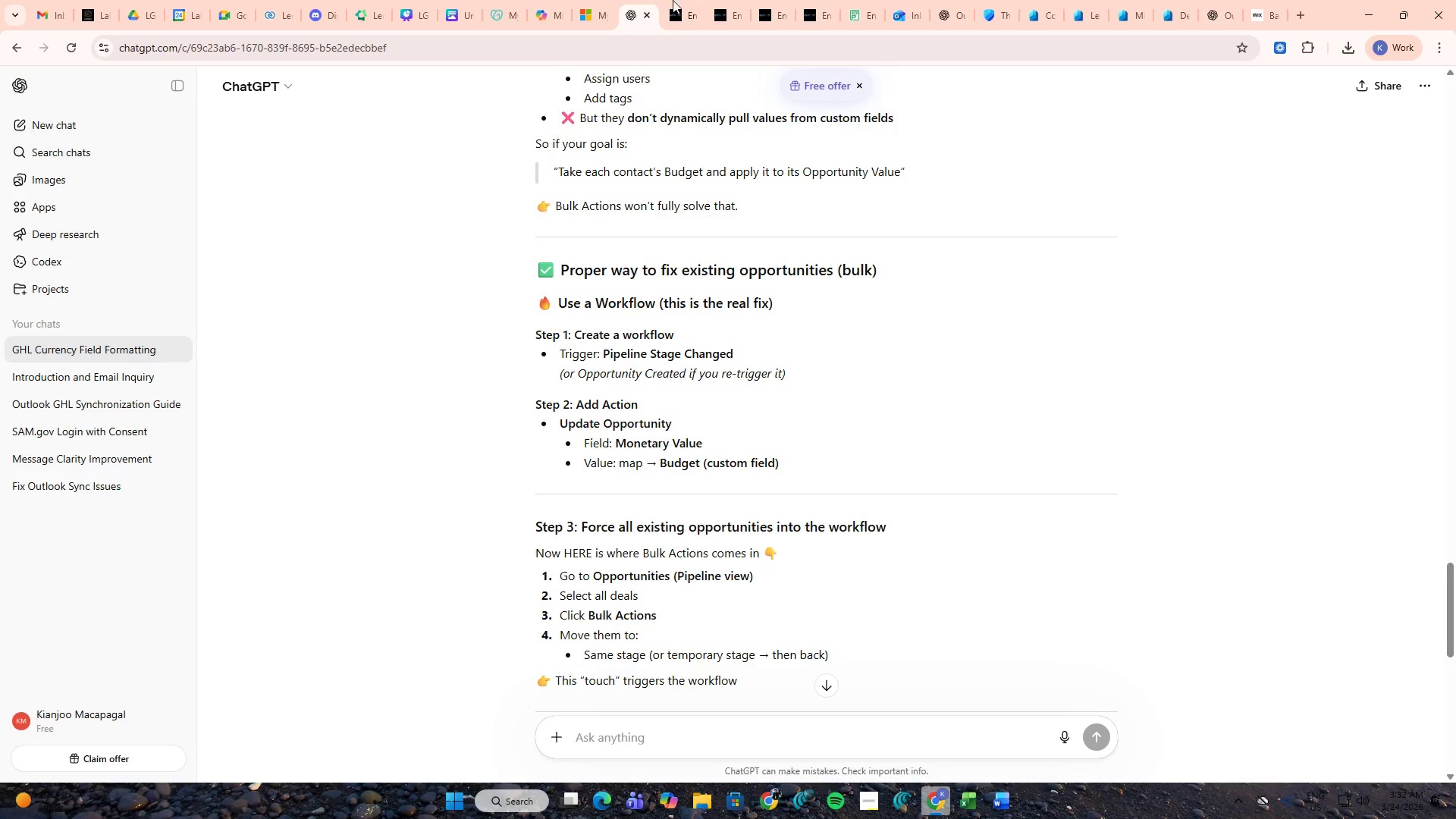 
left_click([679, 0])
 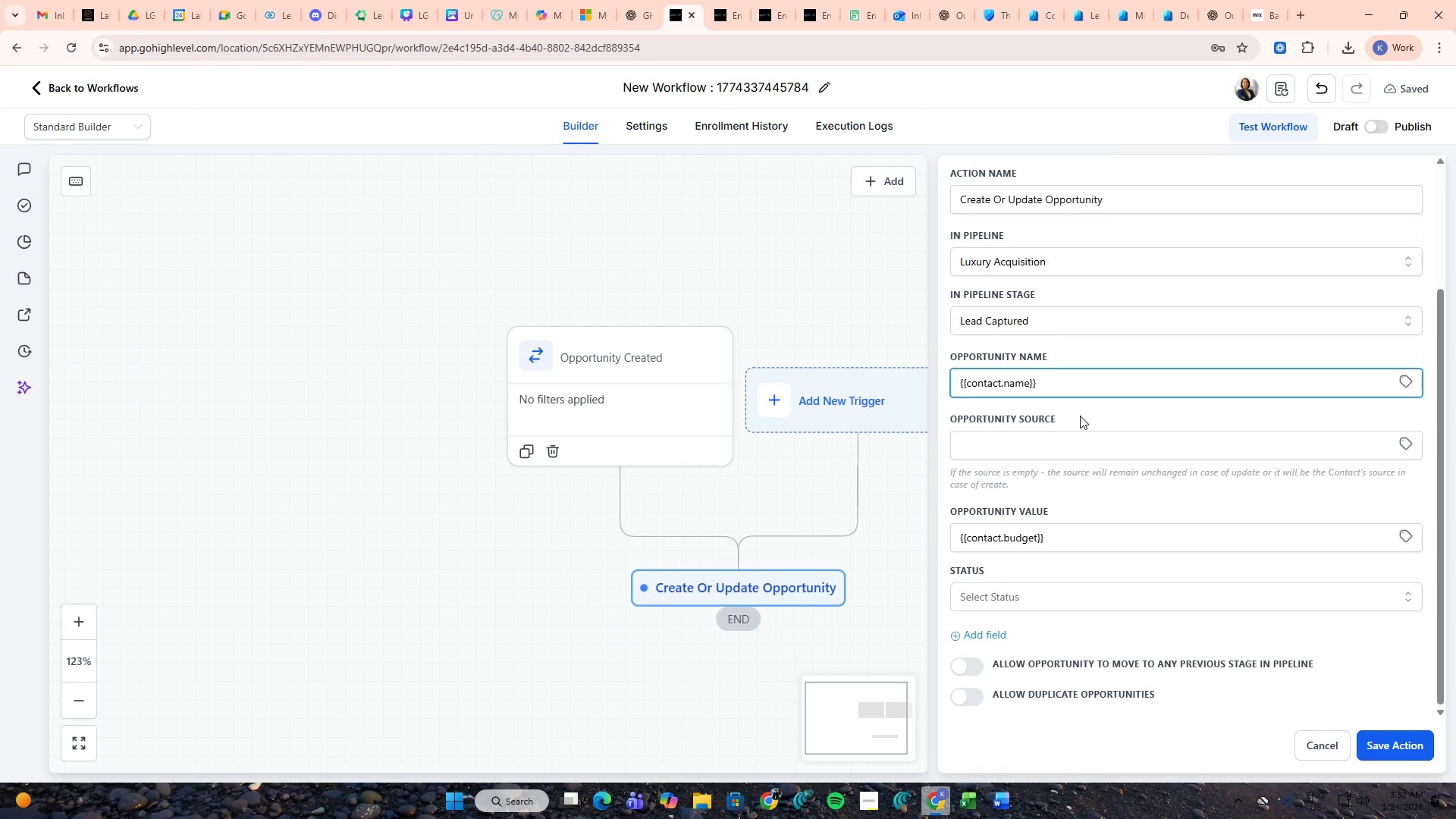 
left_click([1080, 416])
 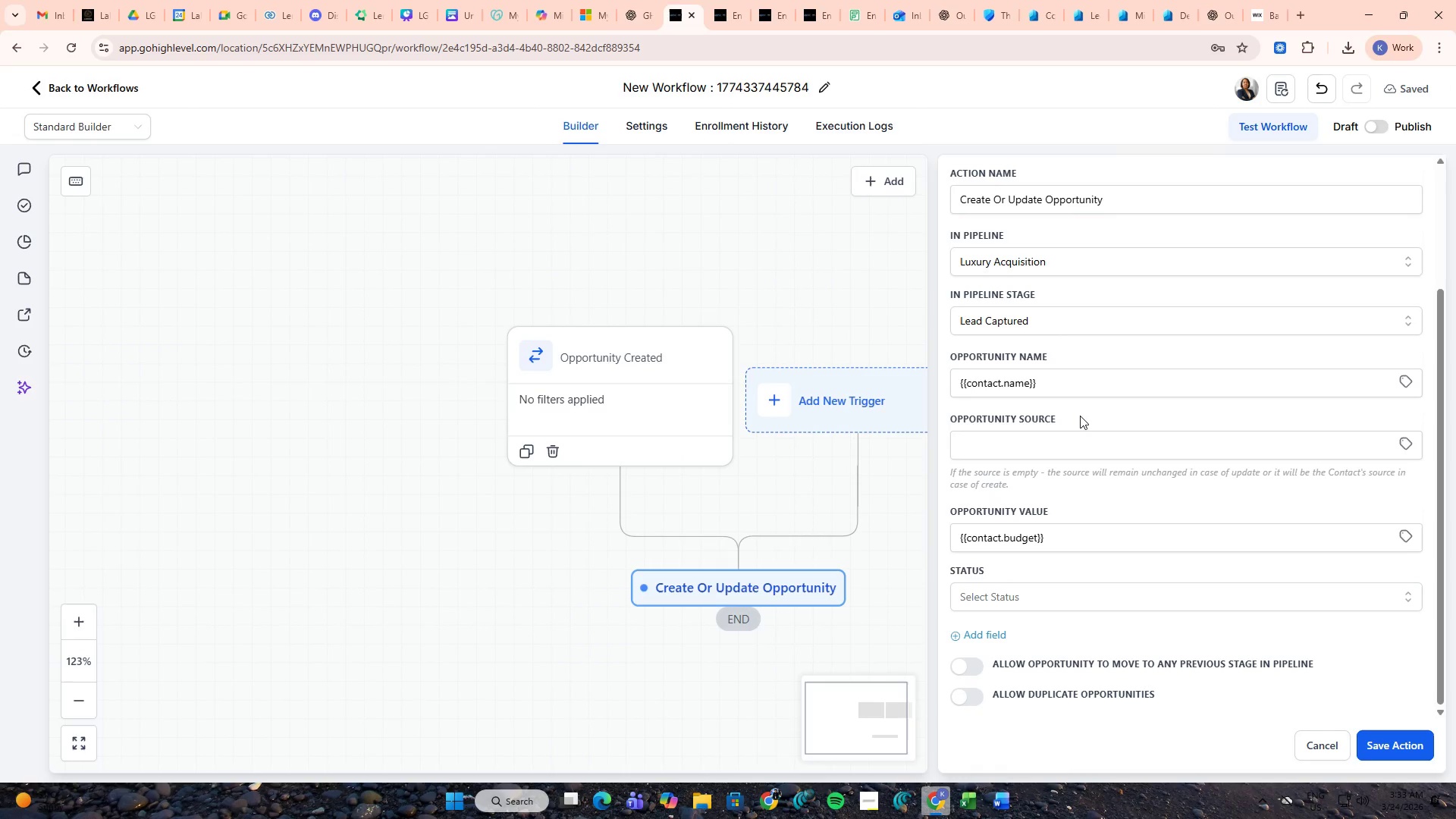 
wait(10.44)
 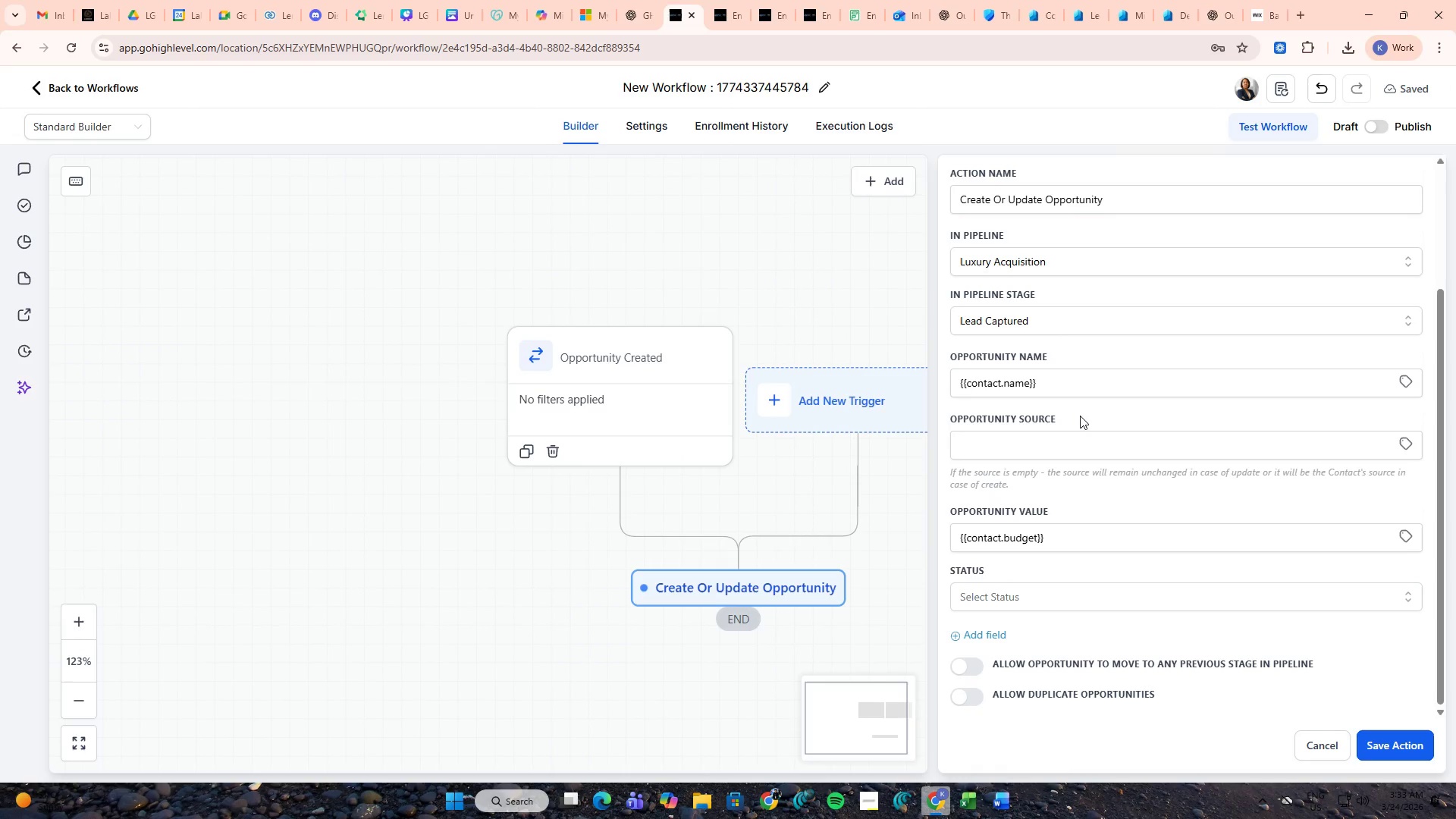 
left_click([968, 667])
 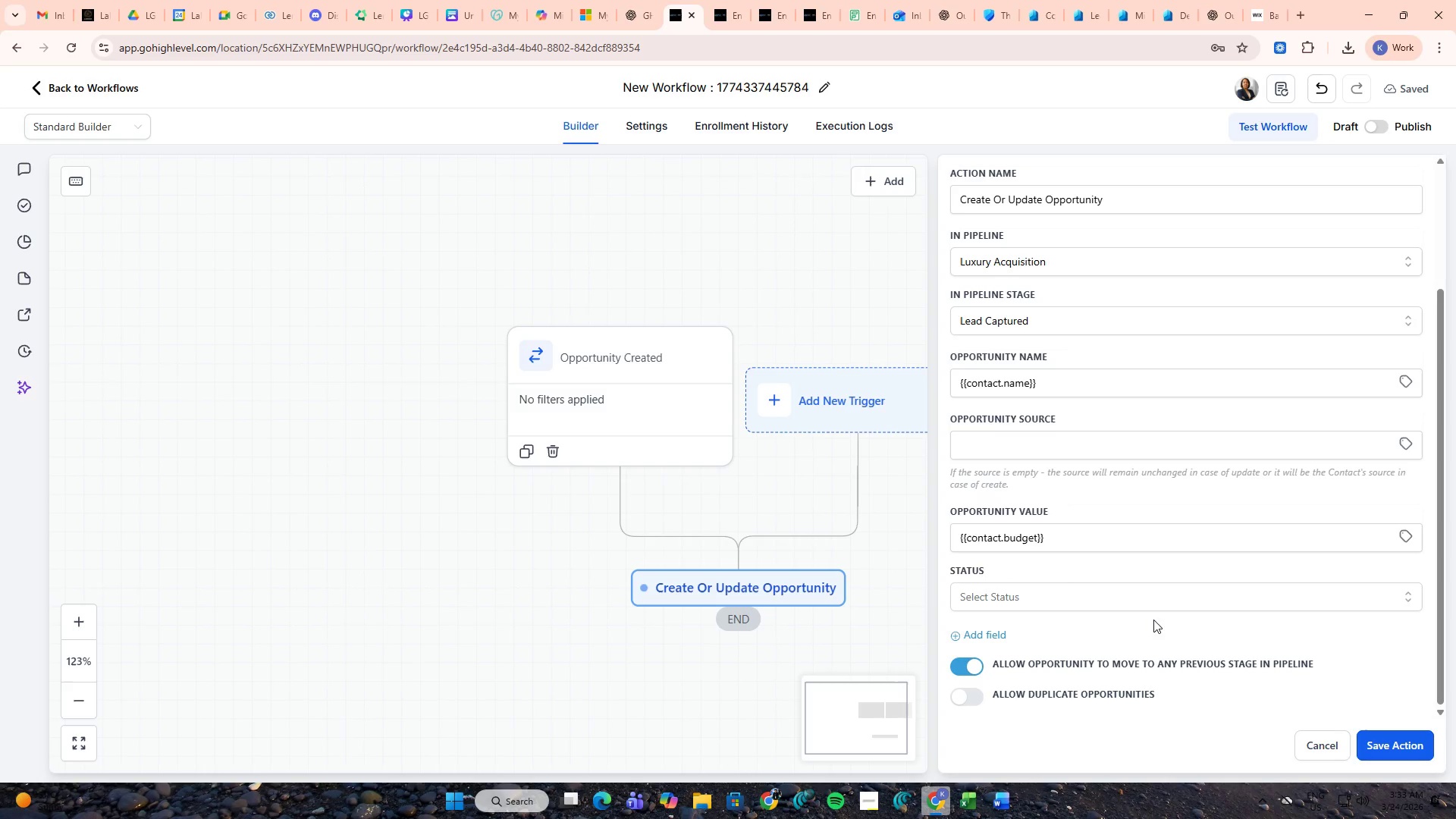 
left_click([1166, 592])
 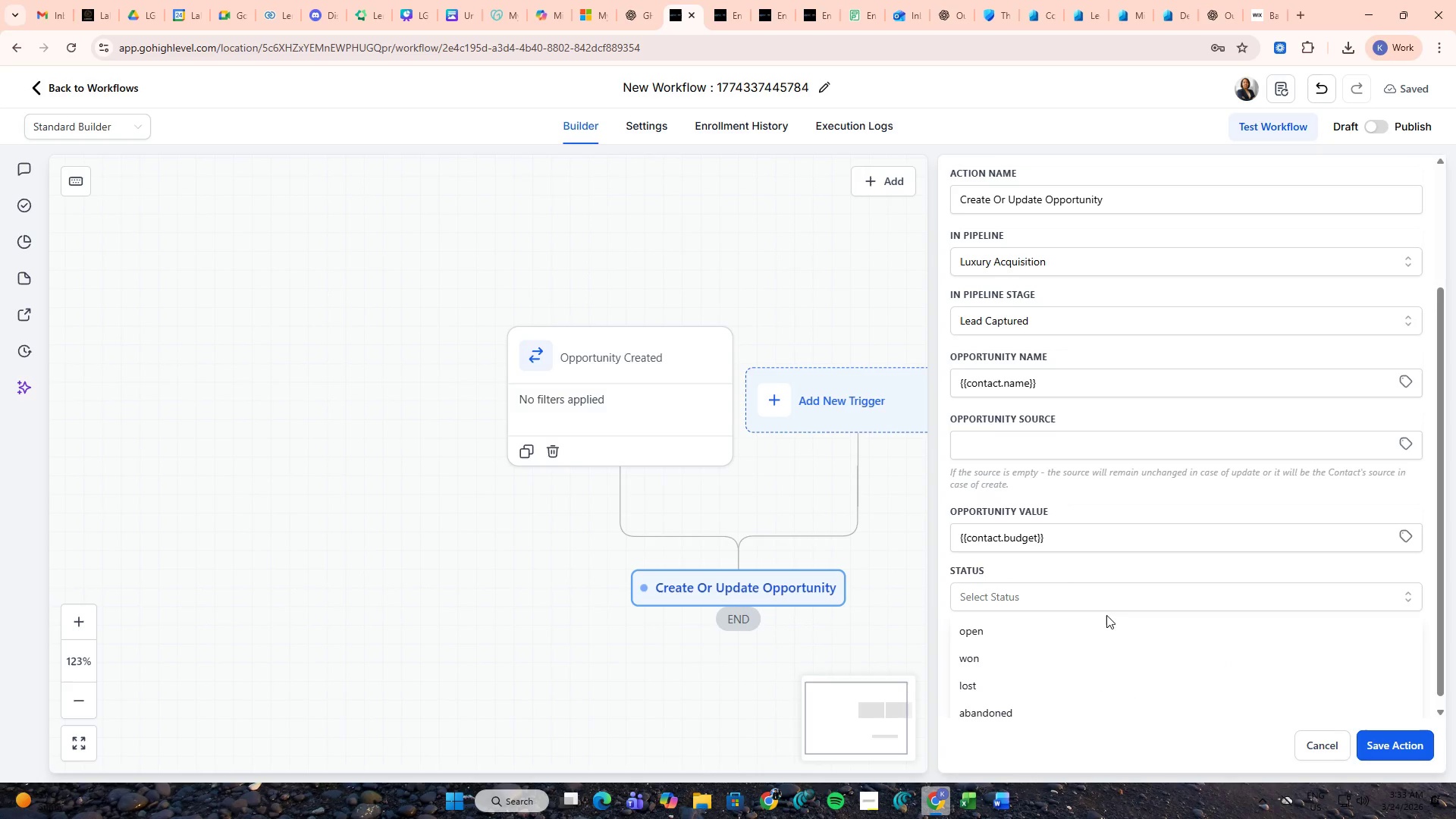 
left_click([1068, 629])
 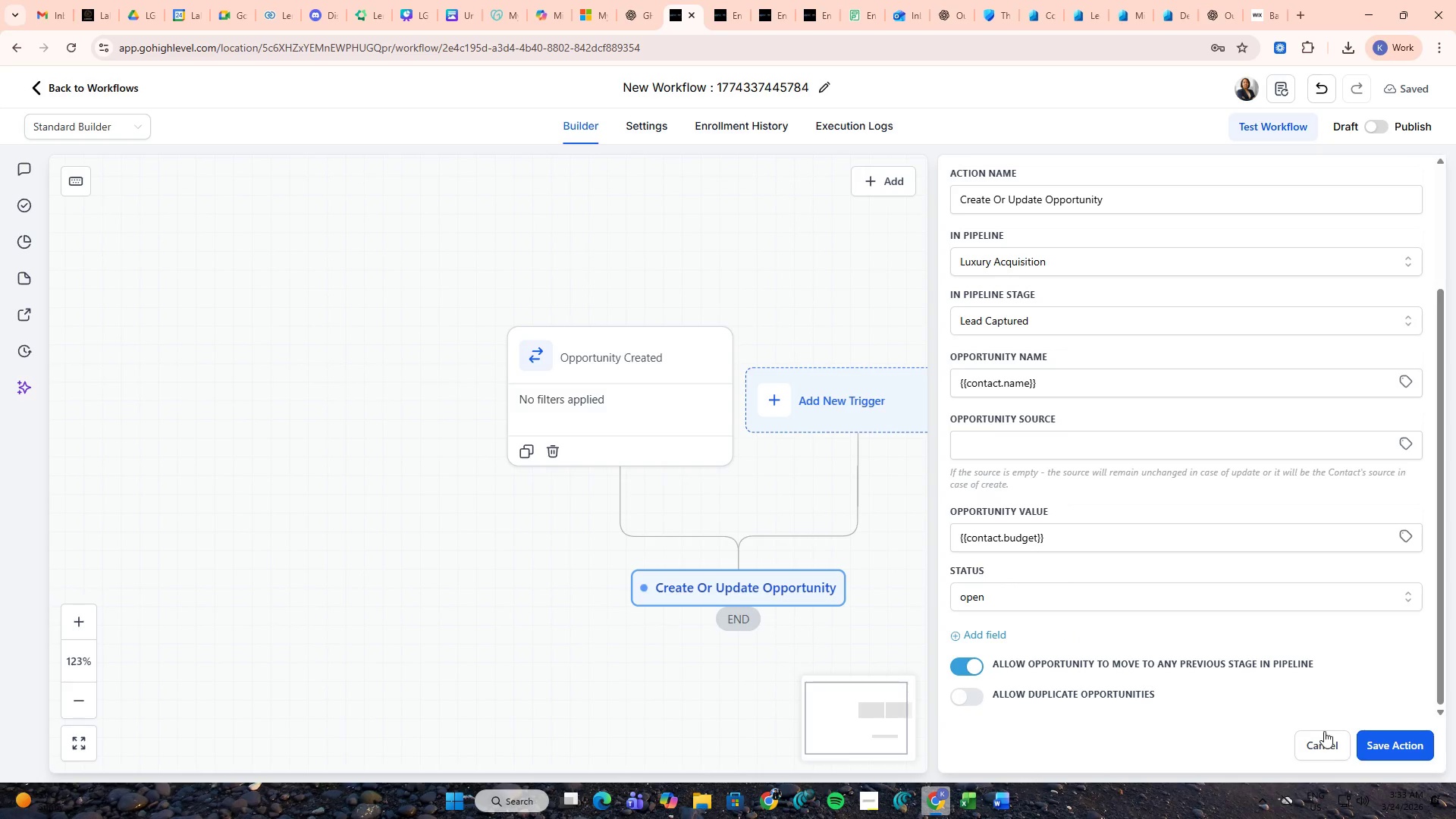 
left_click([1381, 740])
 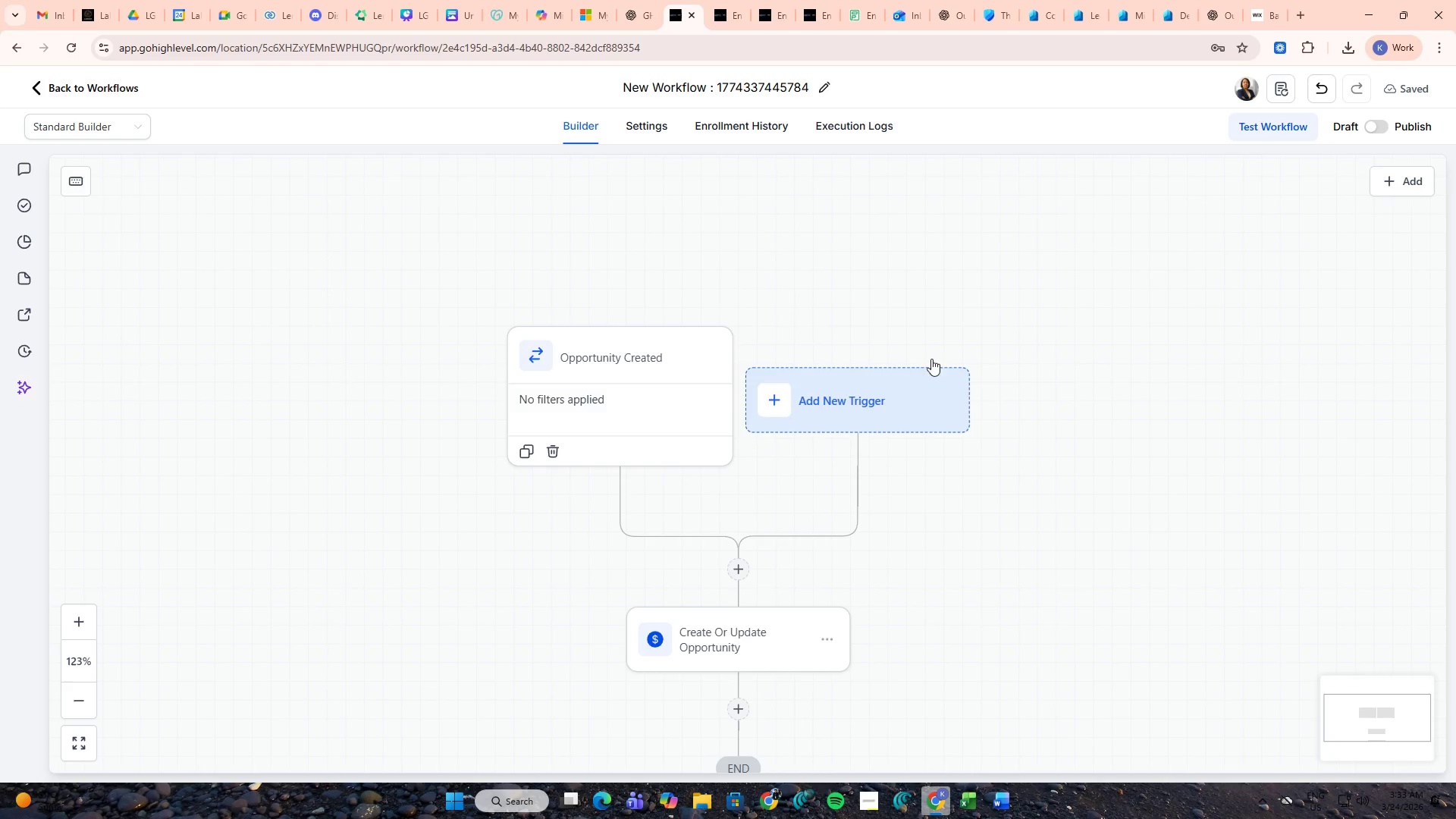 
wait(5.47)
 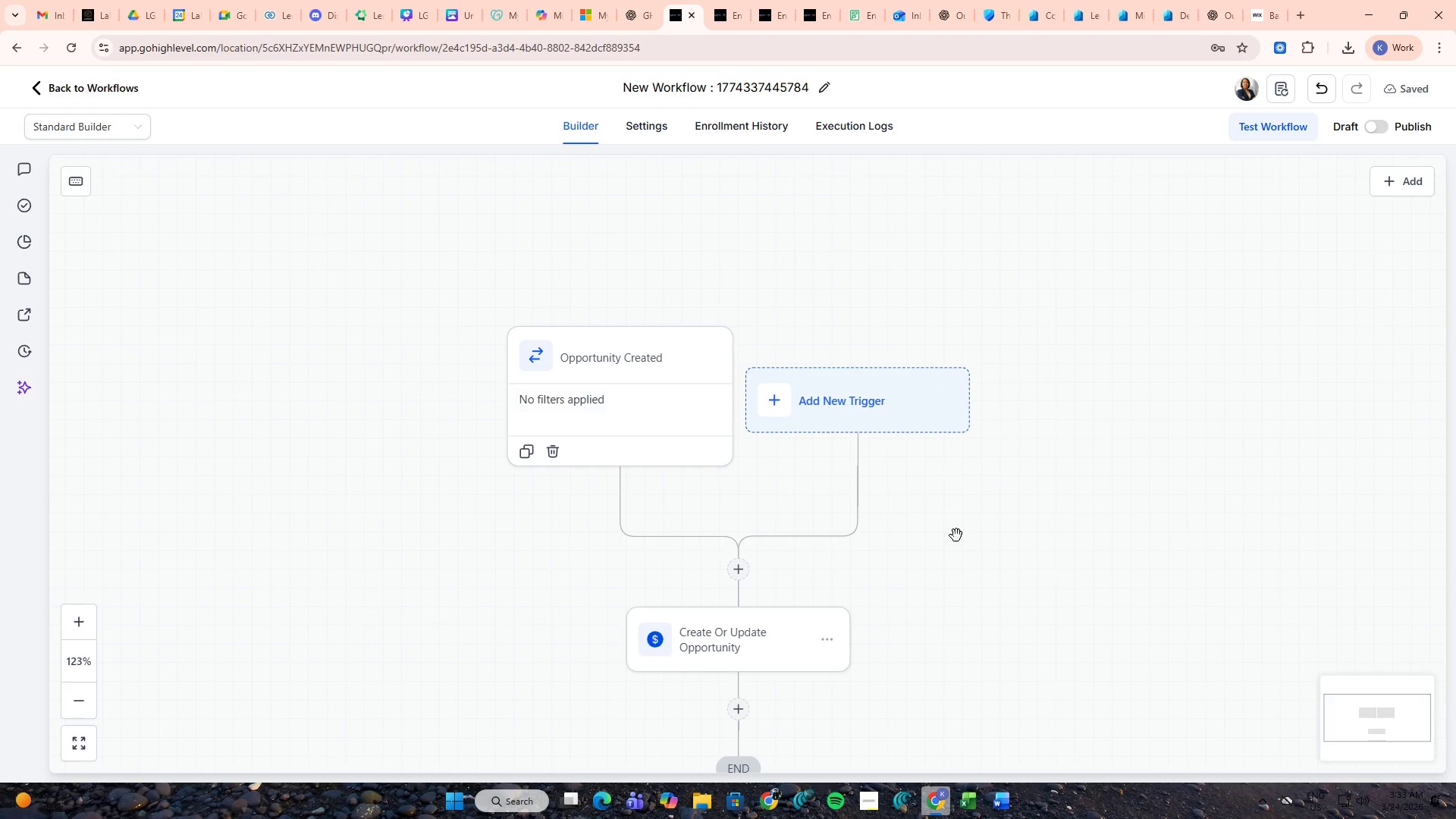 
left_click([638, 0])
 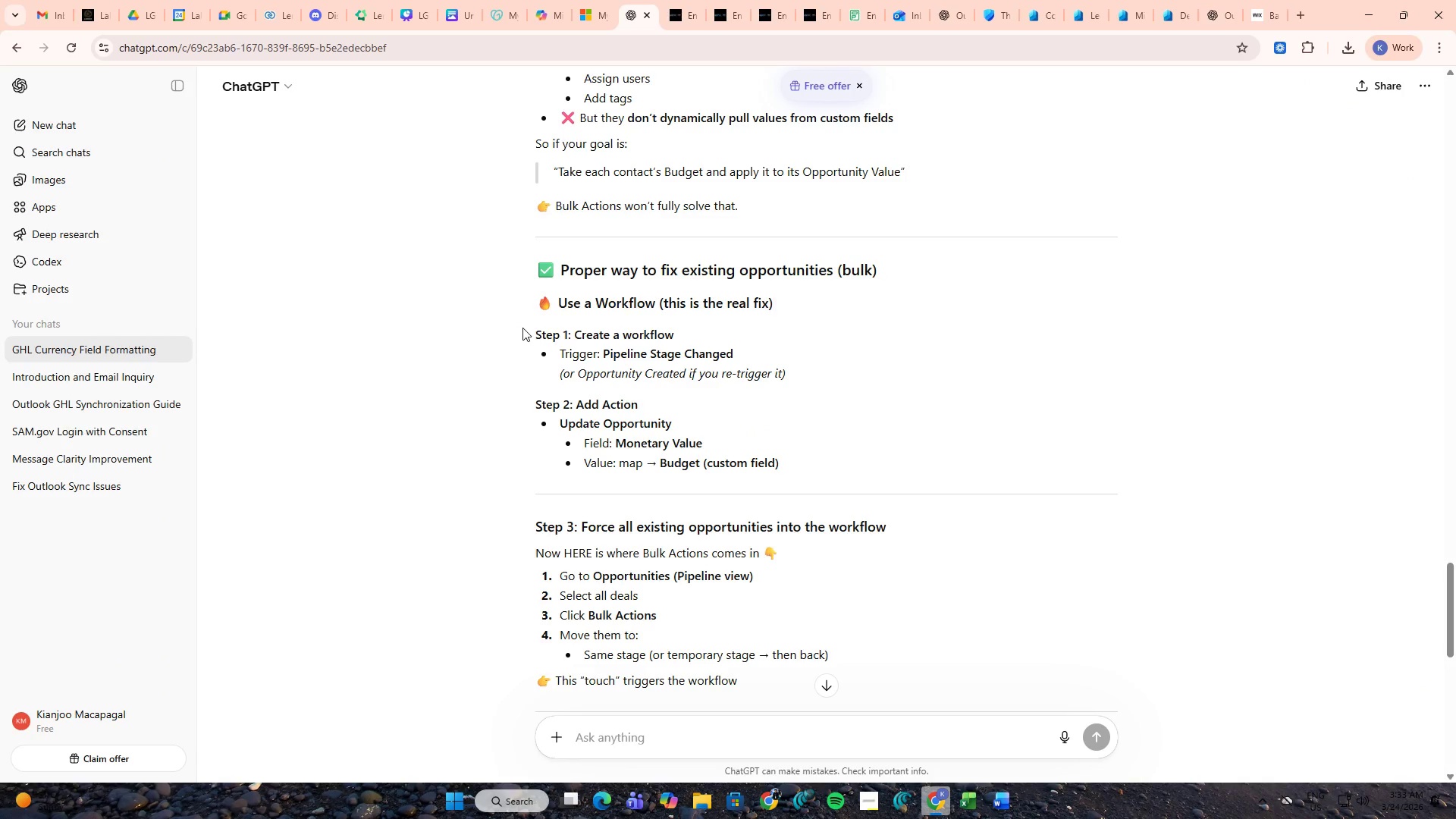 
scroll: coordinate [522, 328], scroll_direction: down, amount: 3.0
 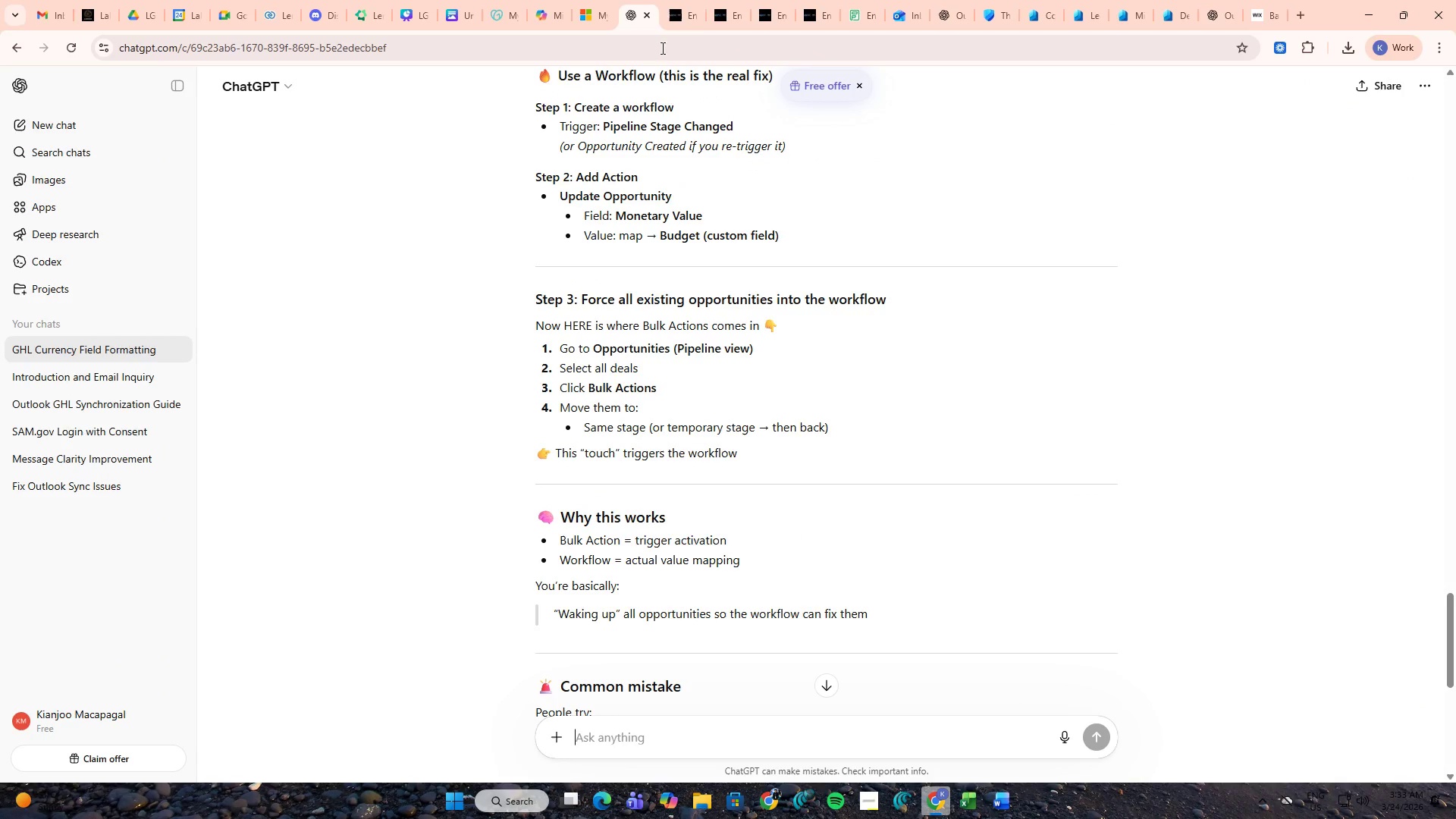 
left_click([701, 0])
 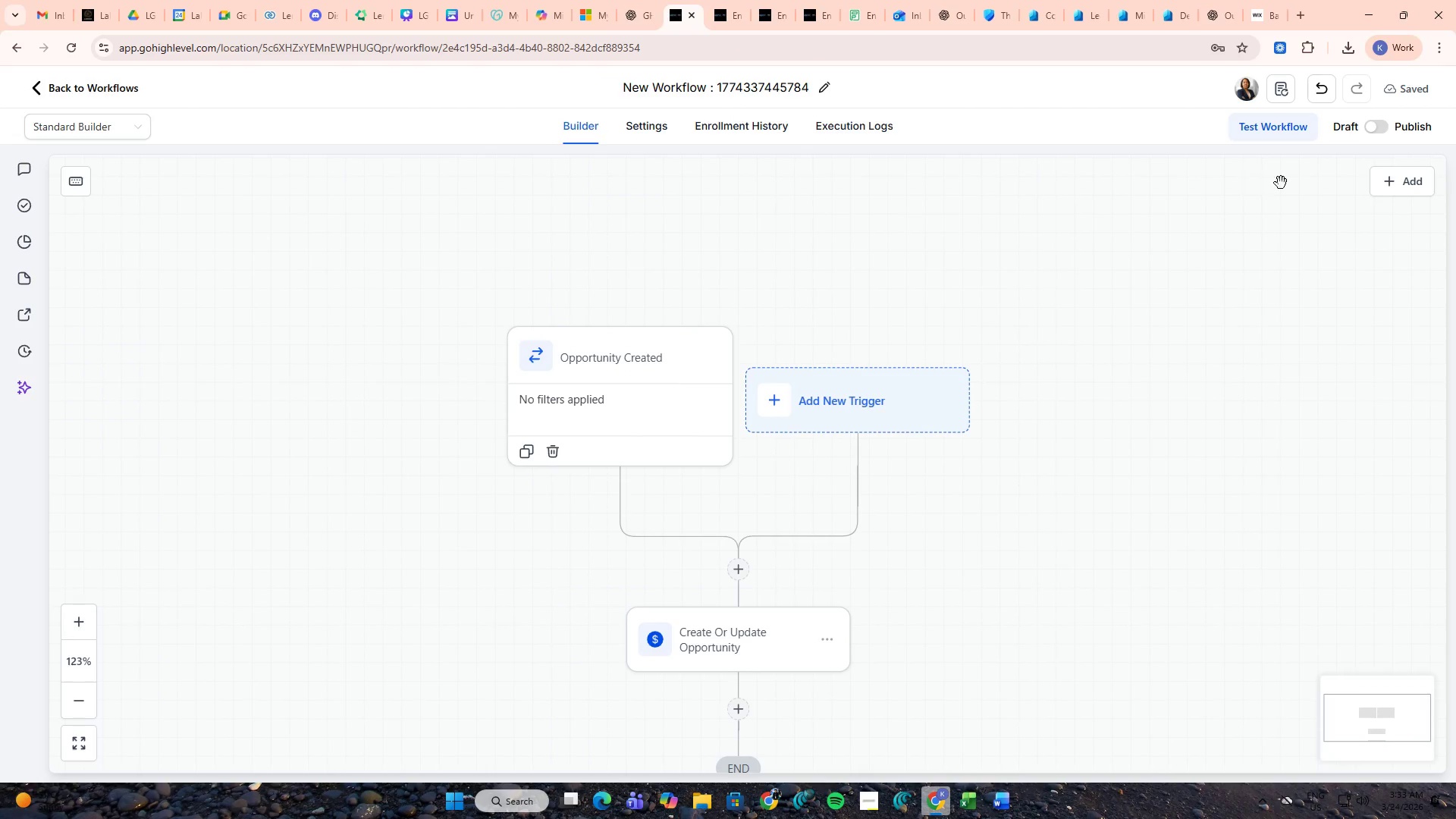 
left_click([1379, 130])
 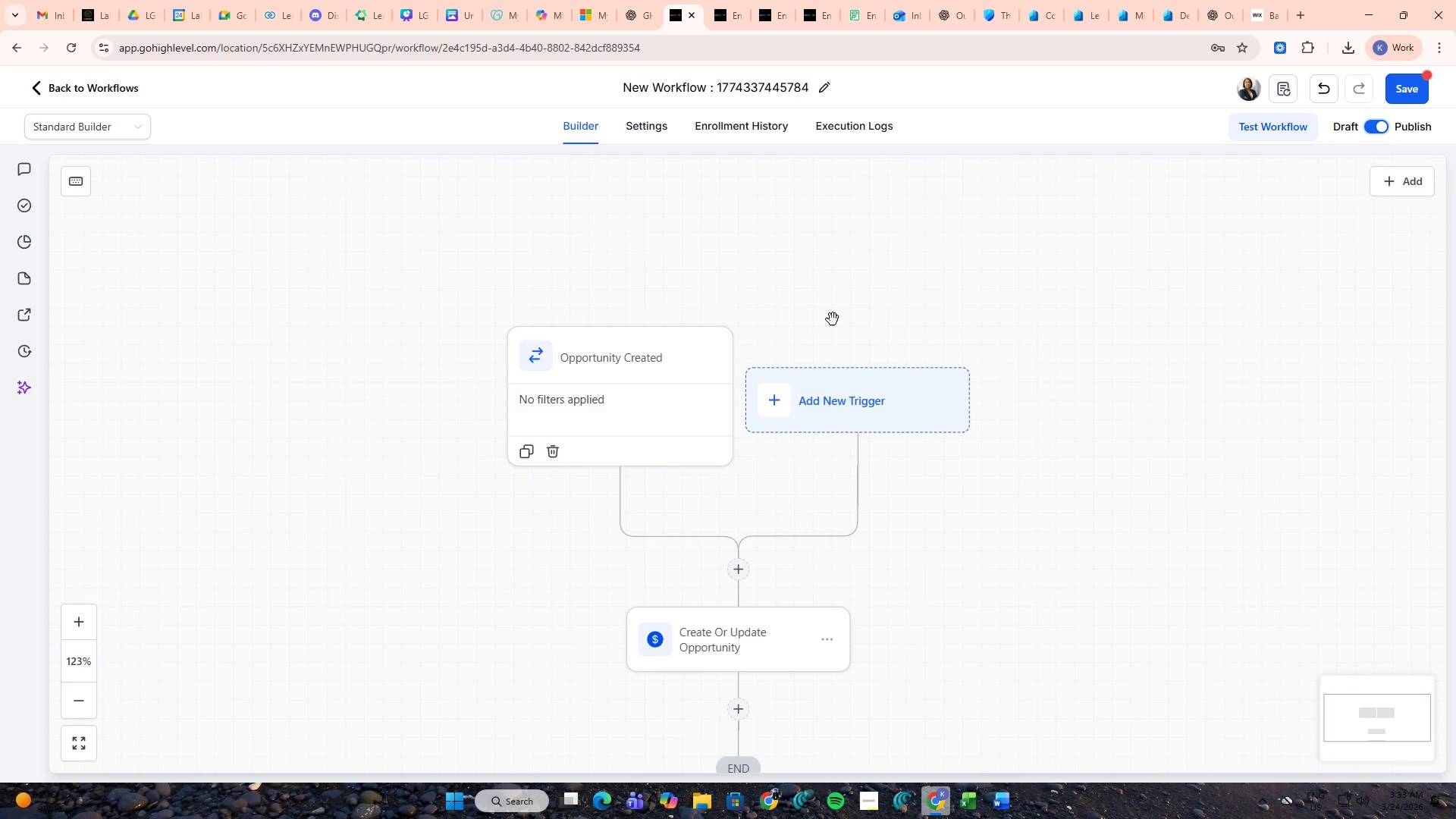 
left_click([620, 397])
 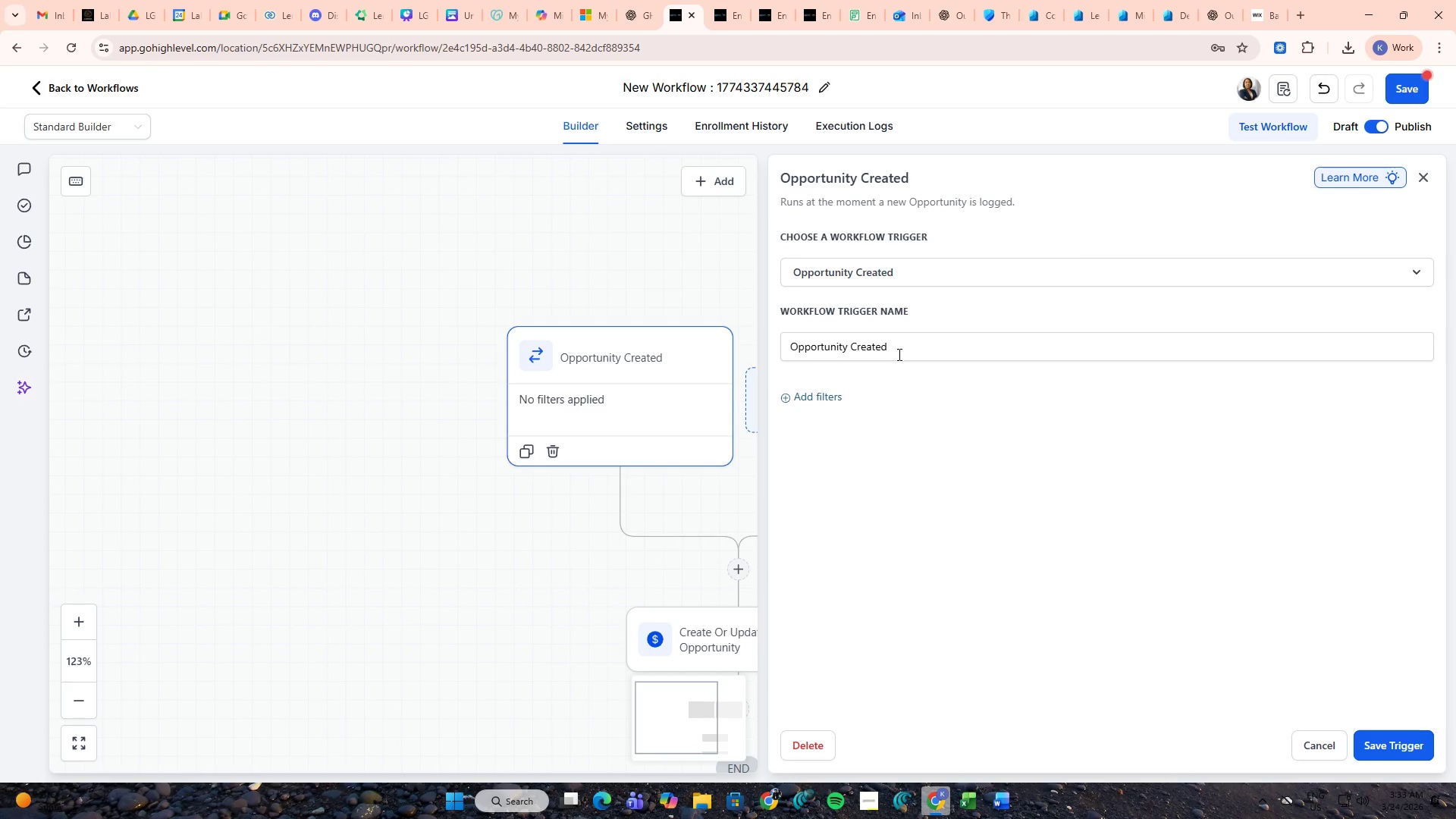 
left_click([824, 397])
 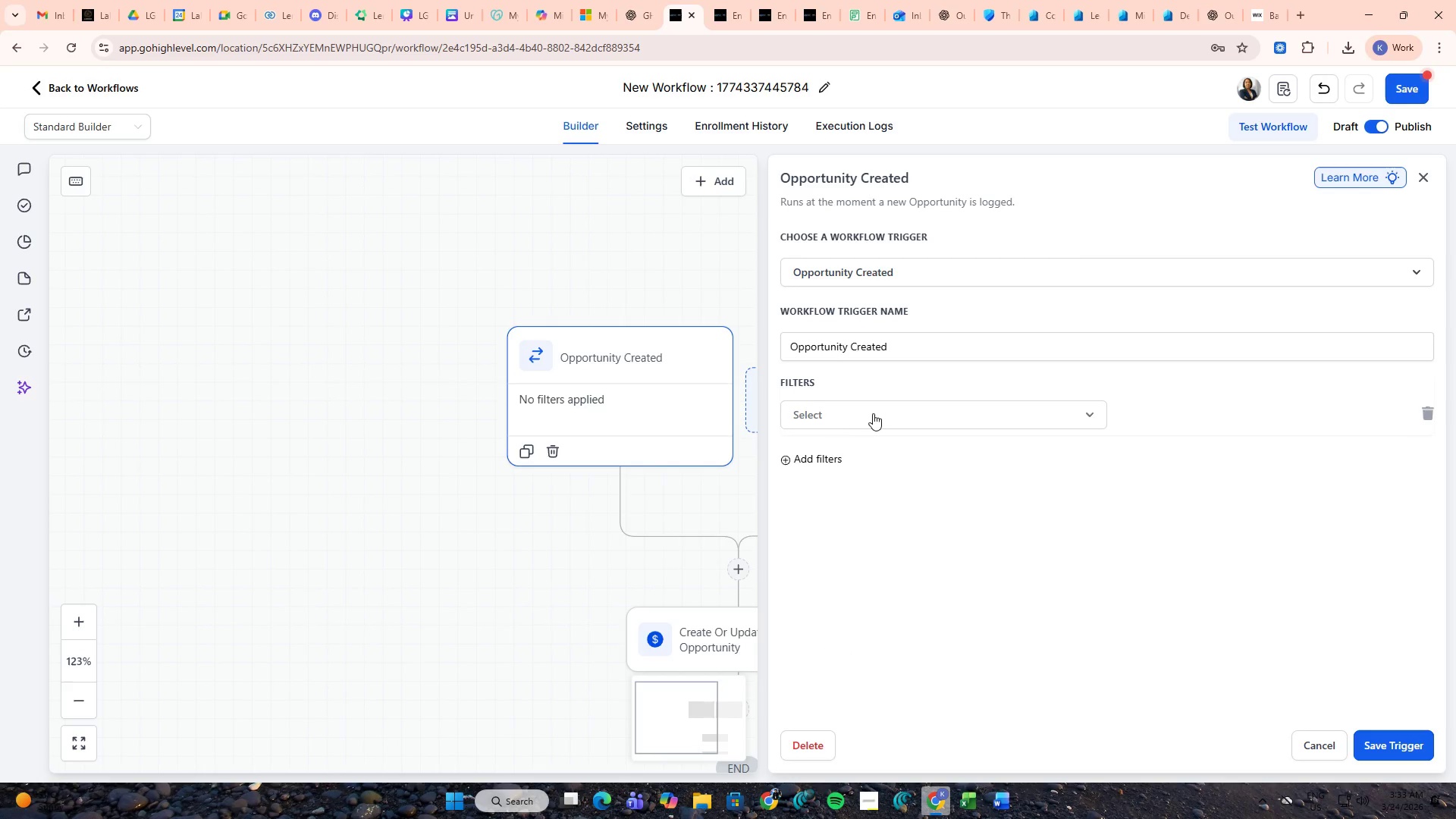 
left_click([880, 412])
 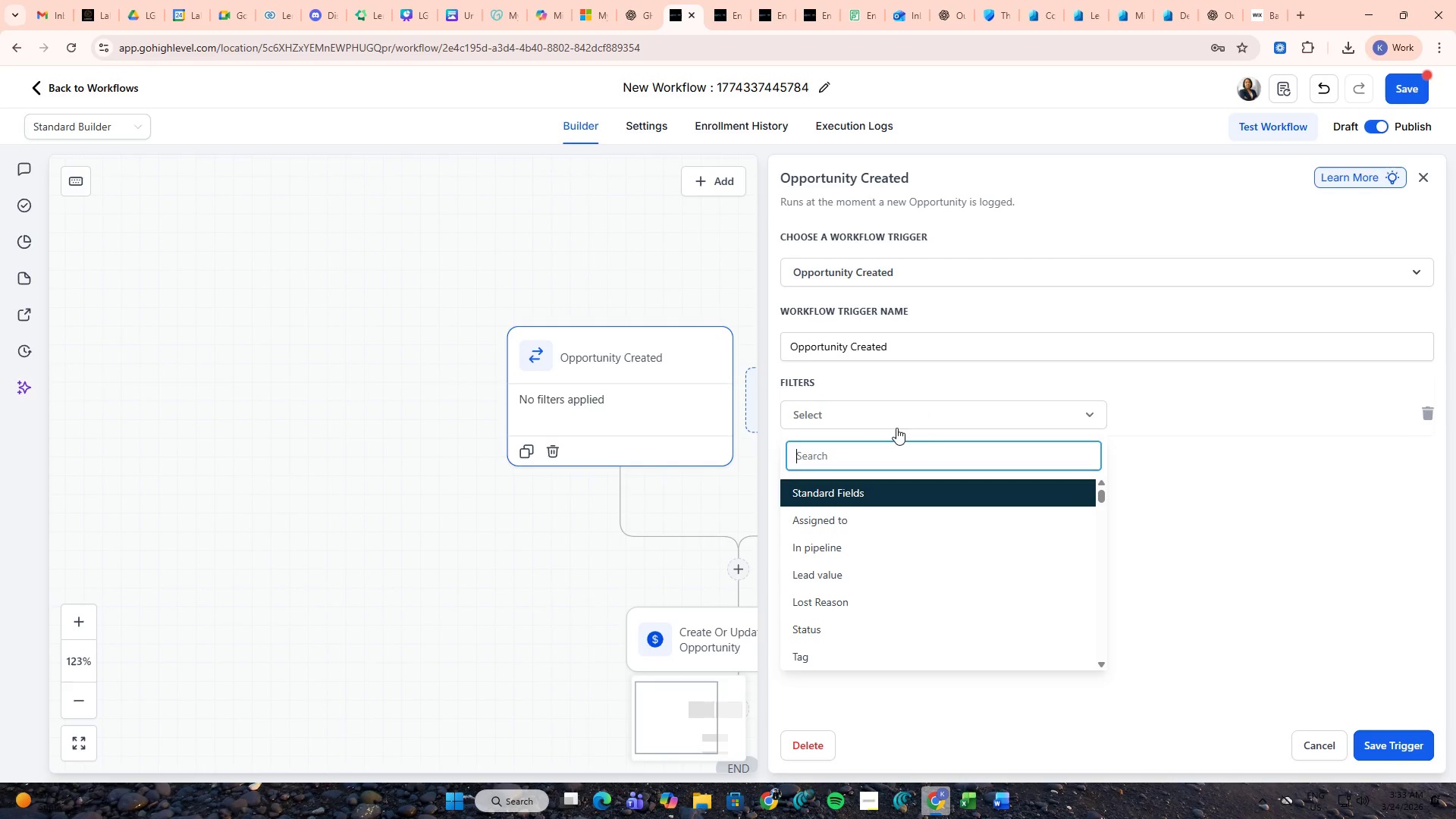 
scroll: coordinate [1001, 490], scroll_direction: down, amount: 6.0
 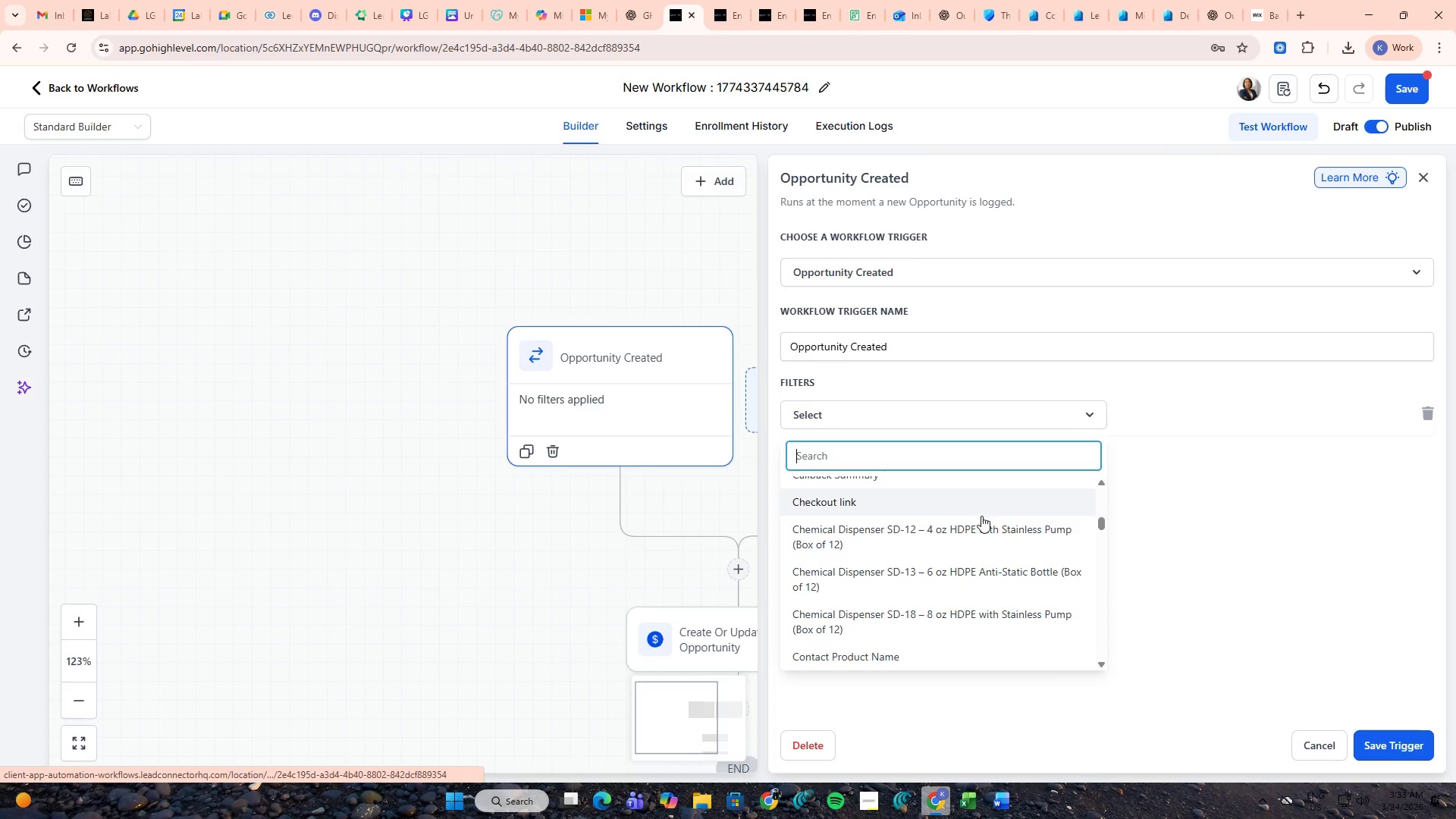 
scroll: coordinate [981, 516], scroll_direction: up, amount: 9.0
 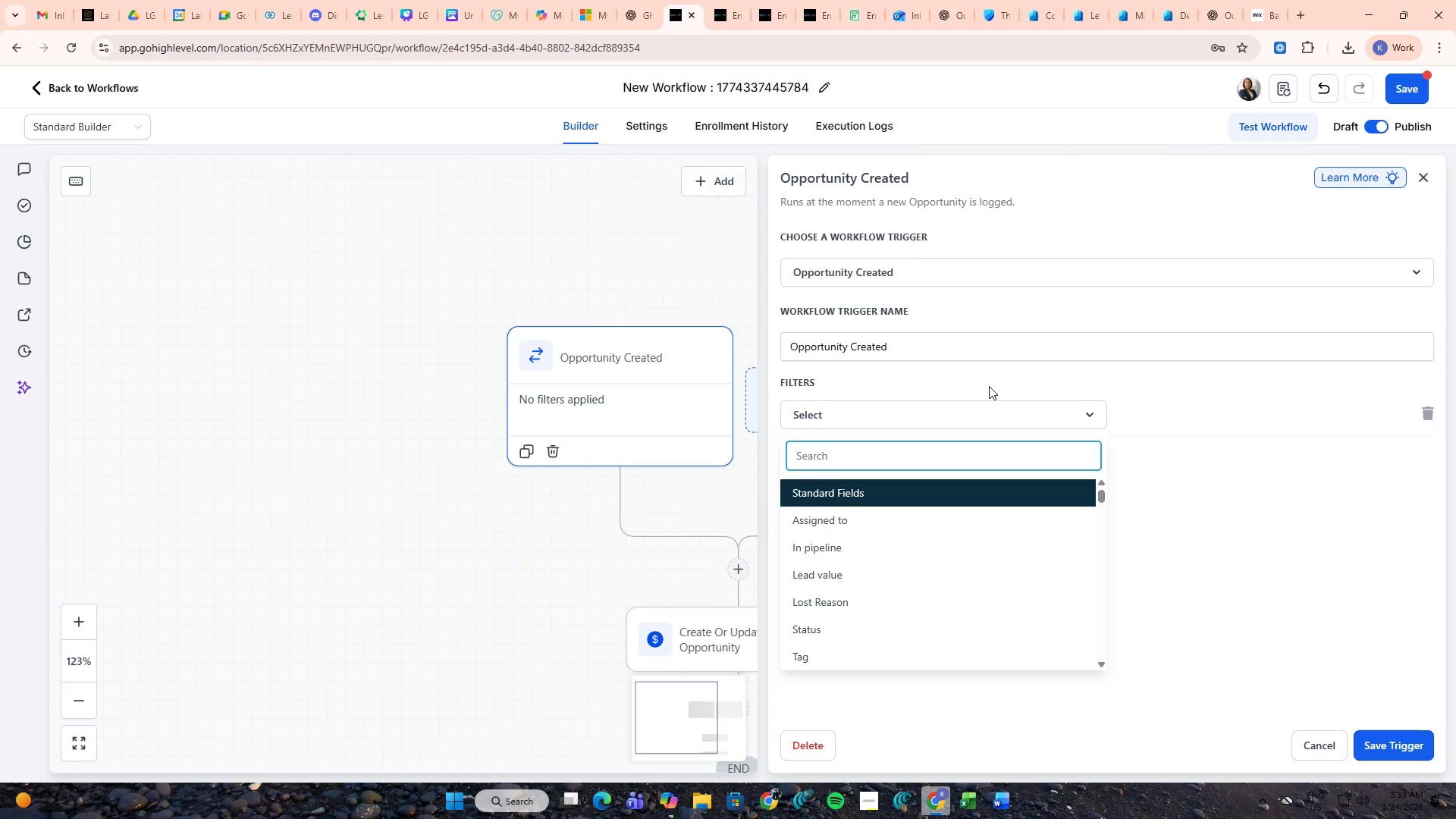 
wait(5.48)
 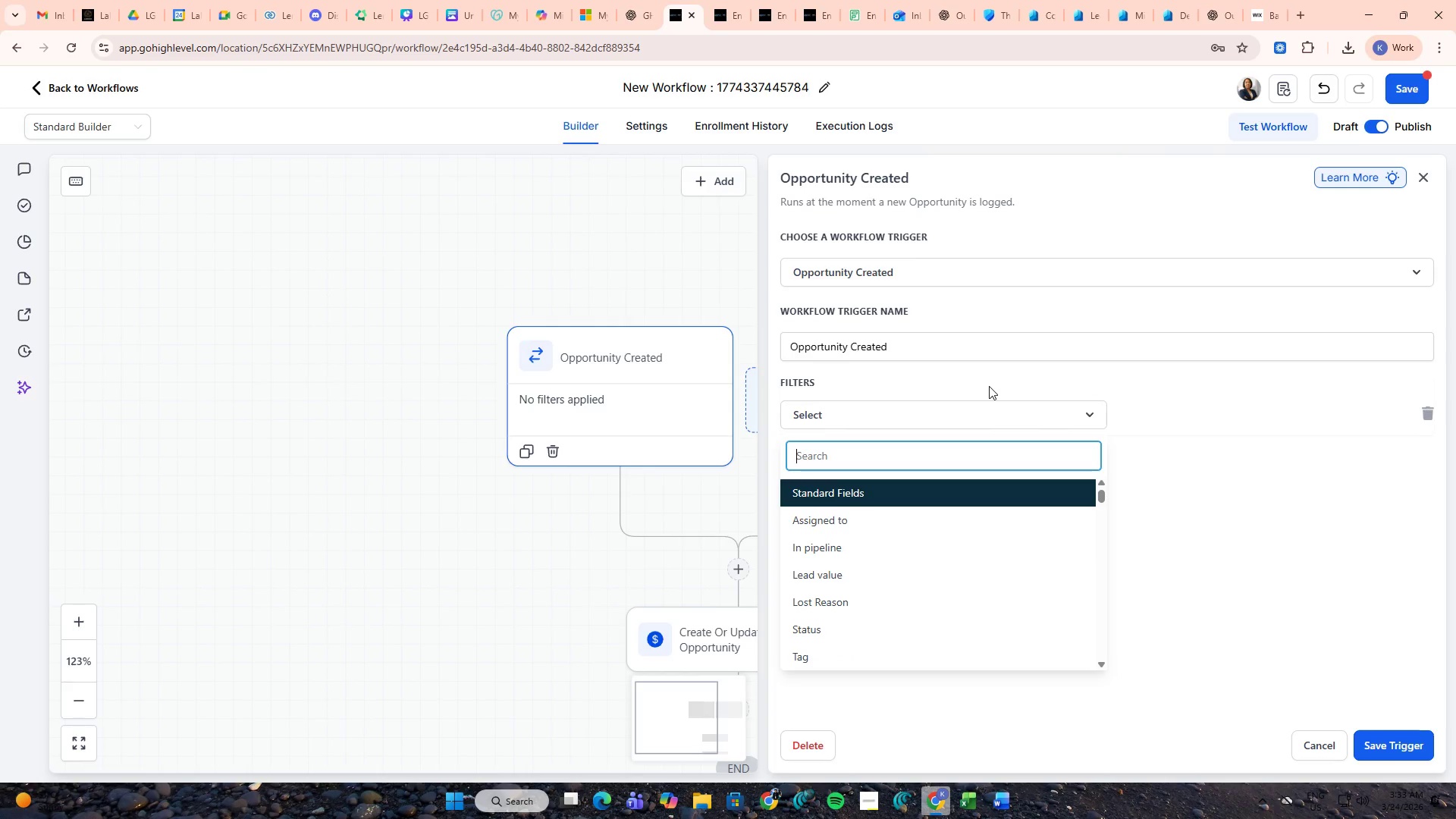 
left_click([989, 386])
 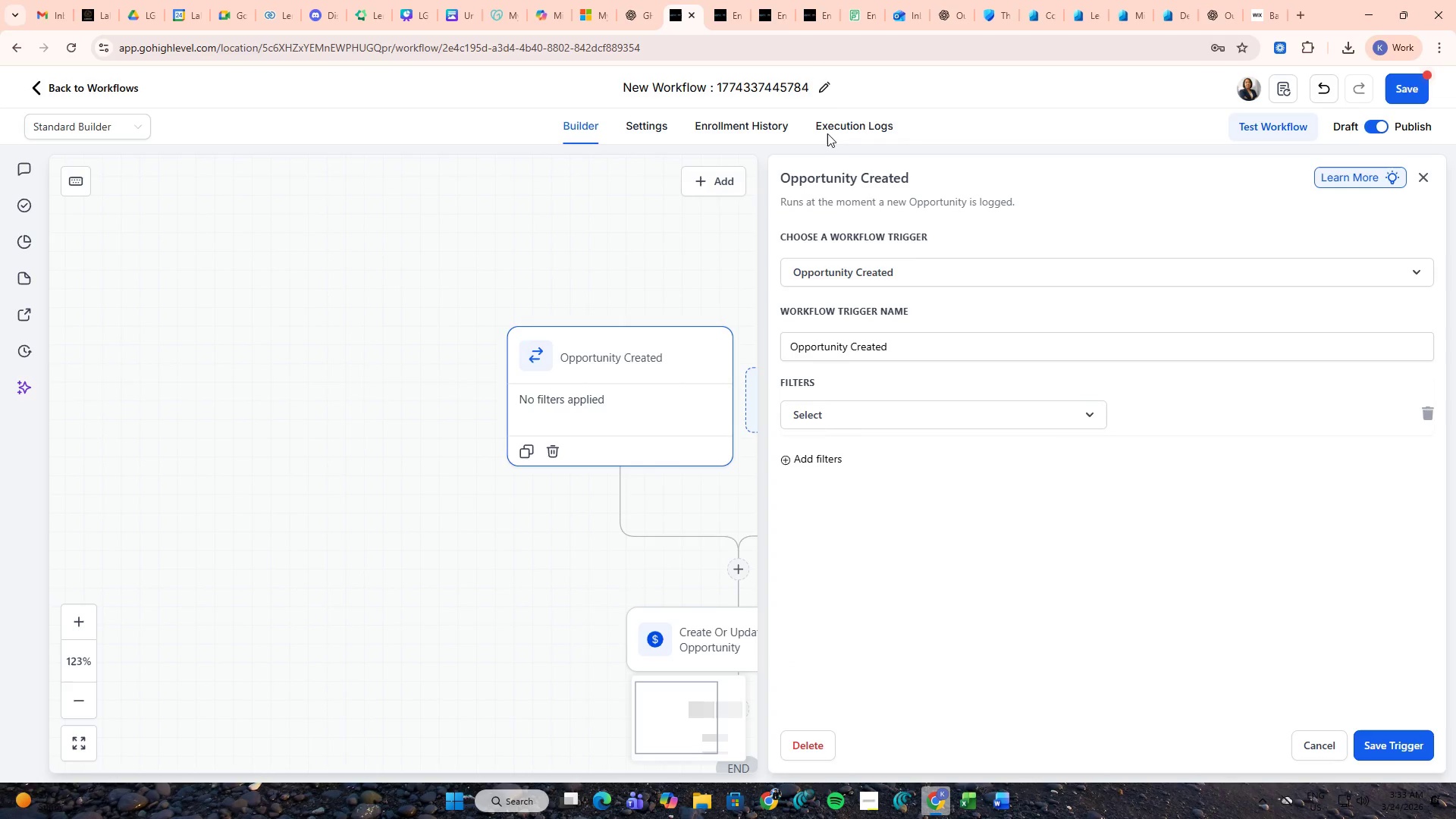 
left_click([651, 0])
 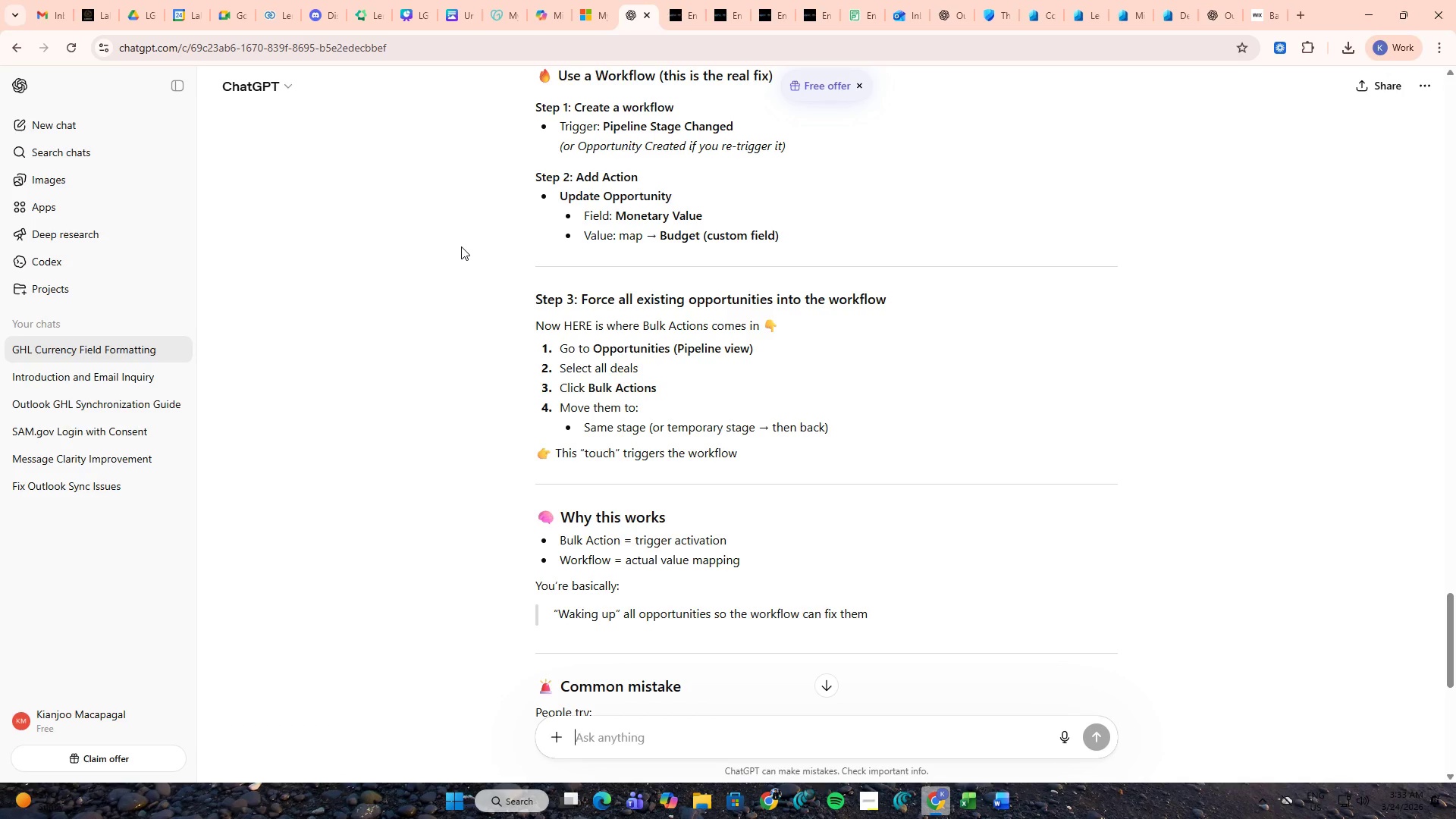 
wait(11.81)
 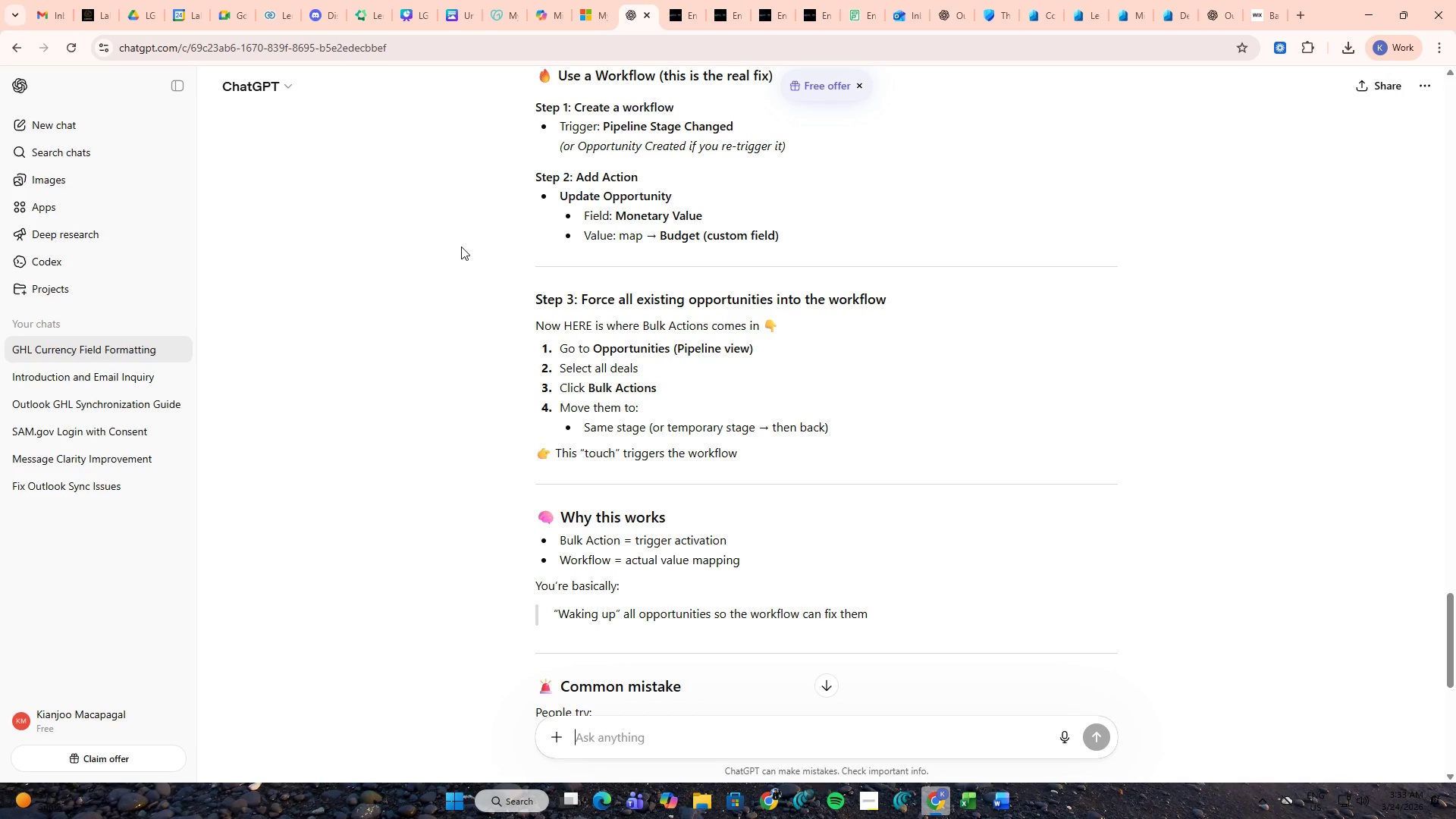 
double_click([779, 0])
 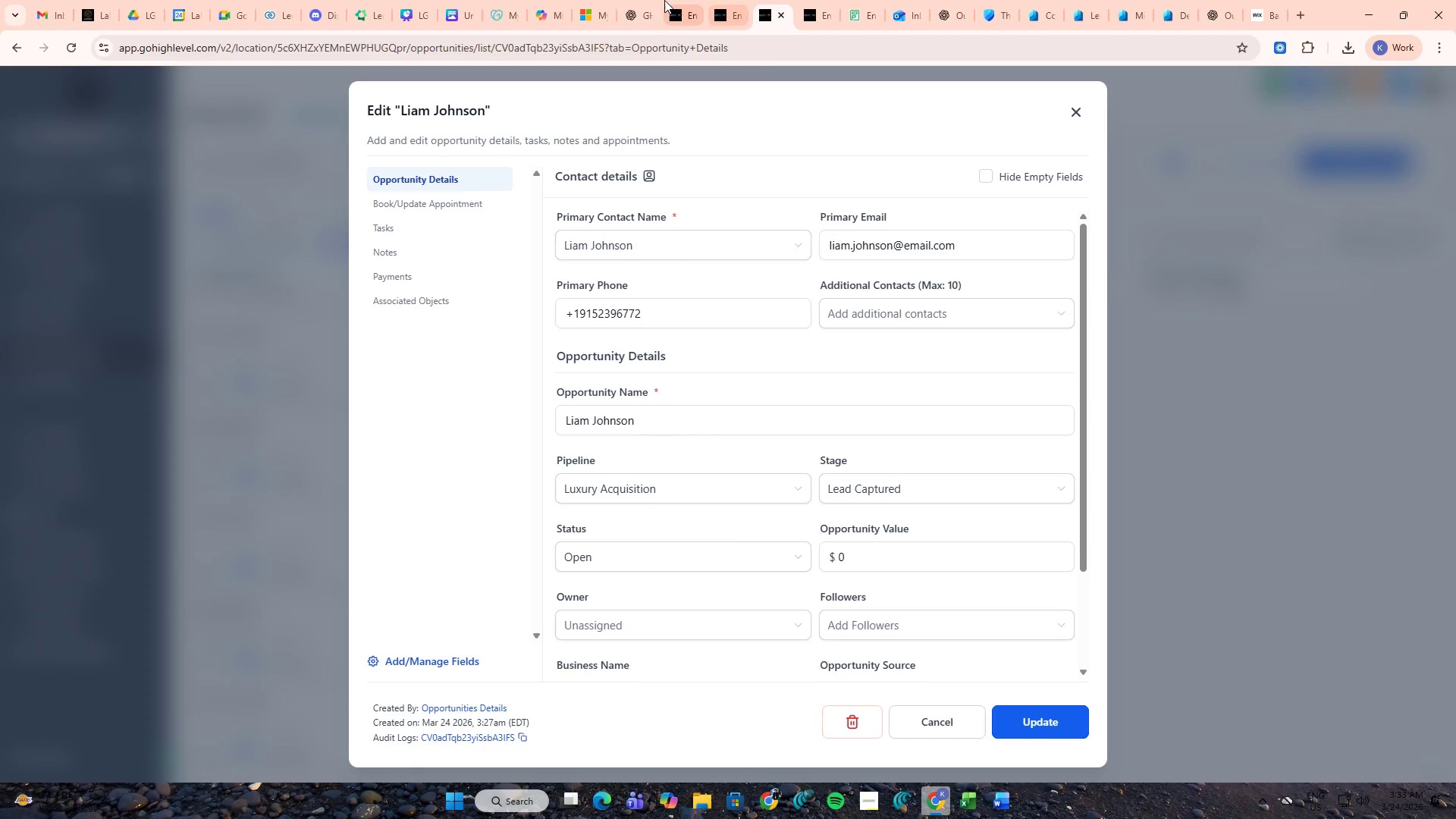 
left_click([637, 0])
 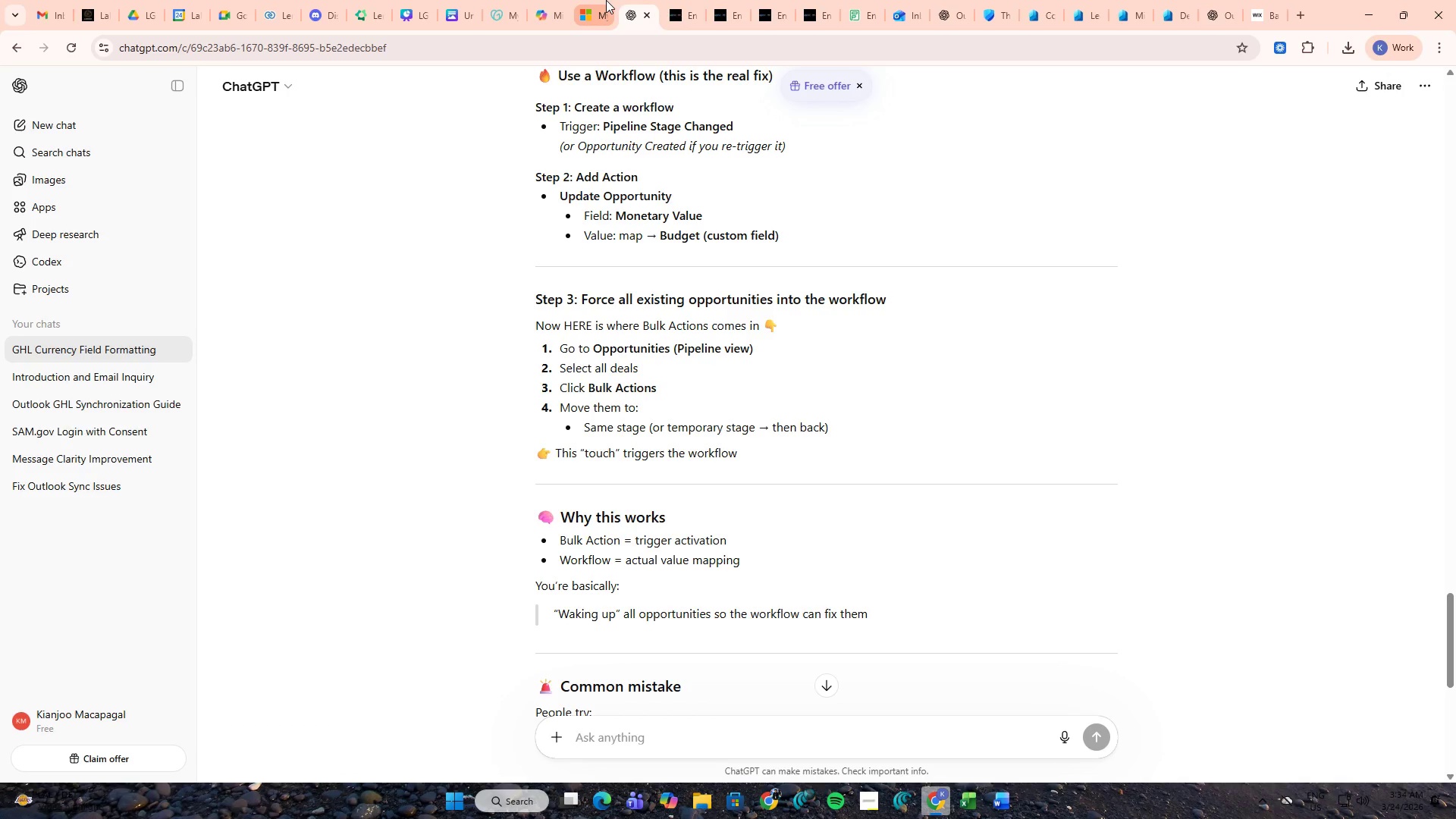 
left_click([802, 0])
 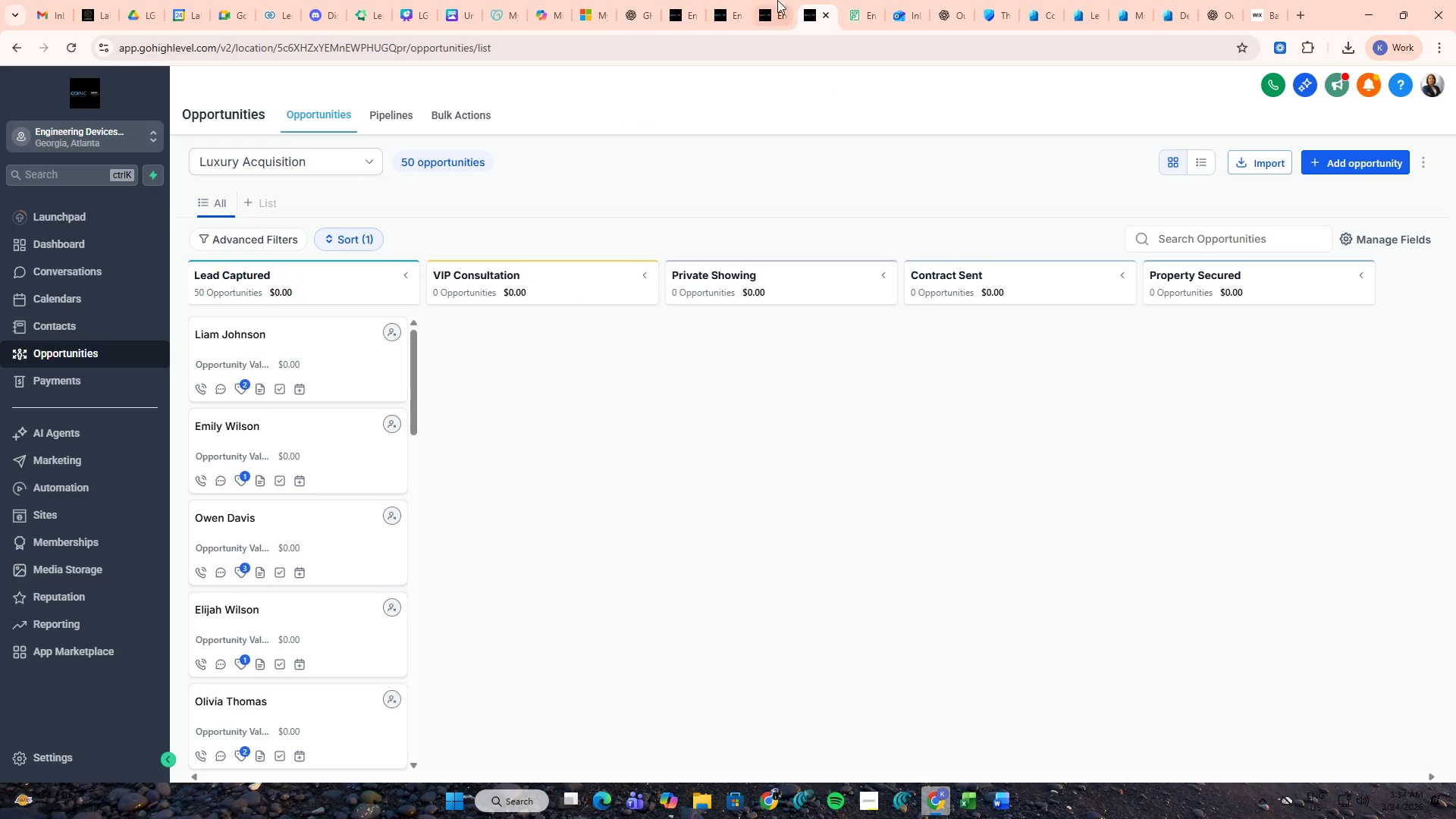 
left_click([777, 0])
 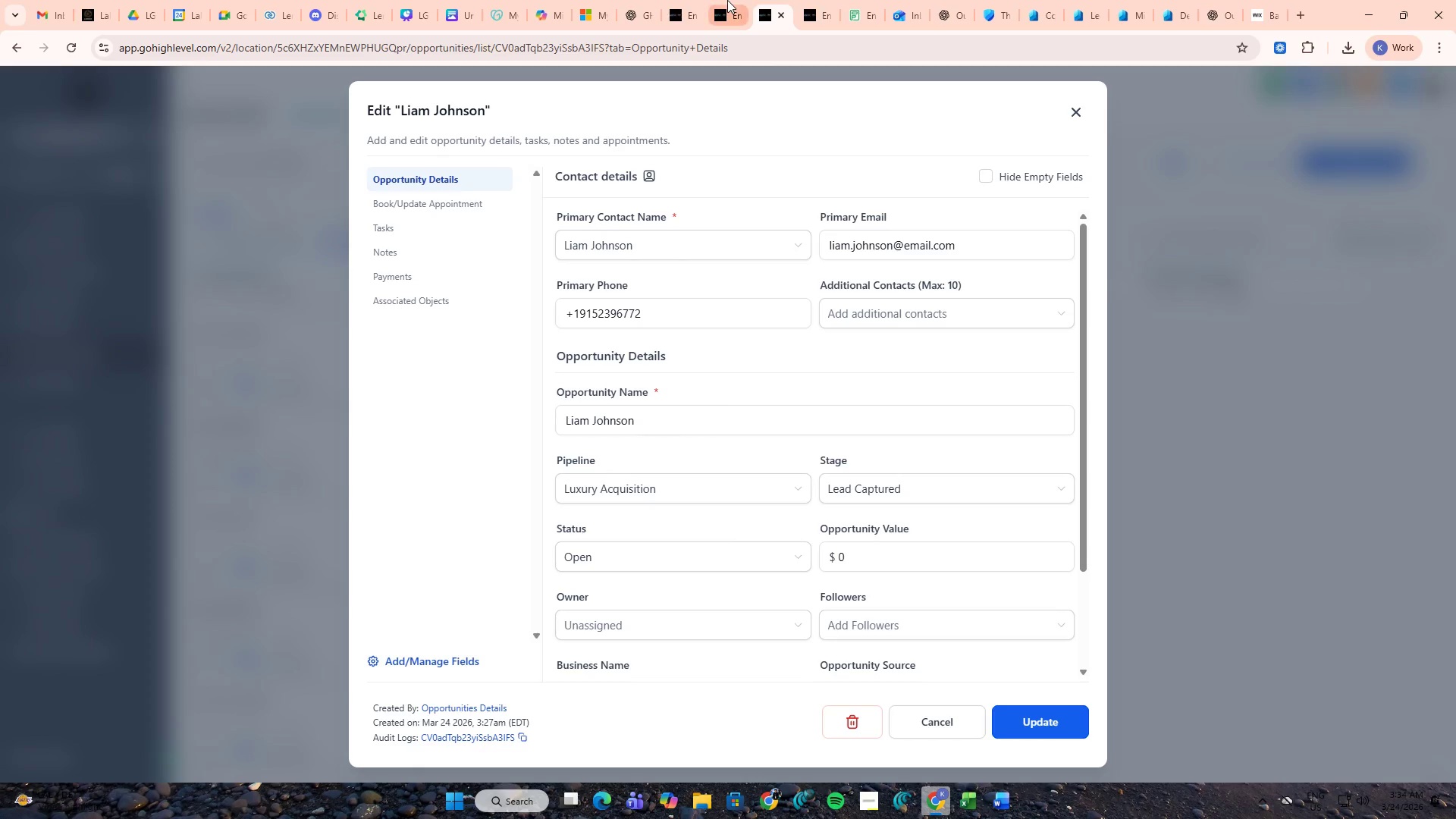 
left_click([714, 0])
 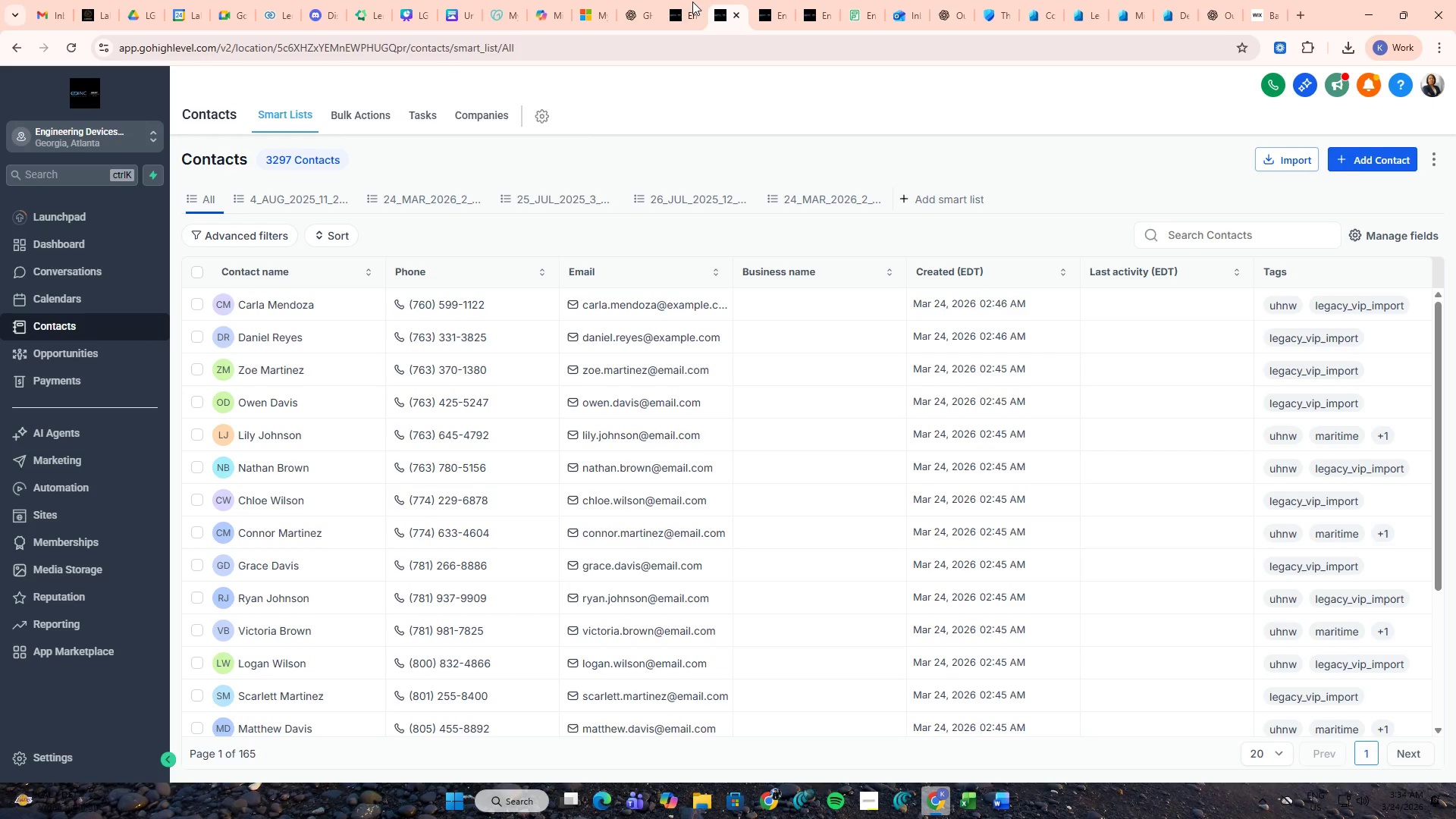 
left_click([678, 0])
 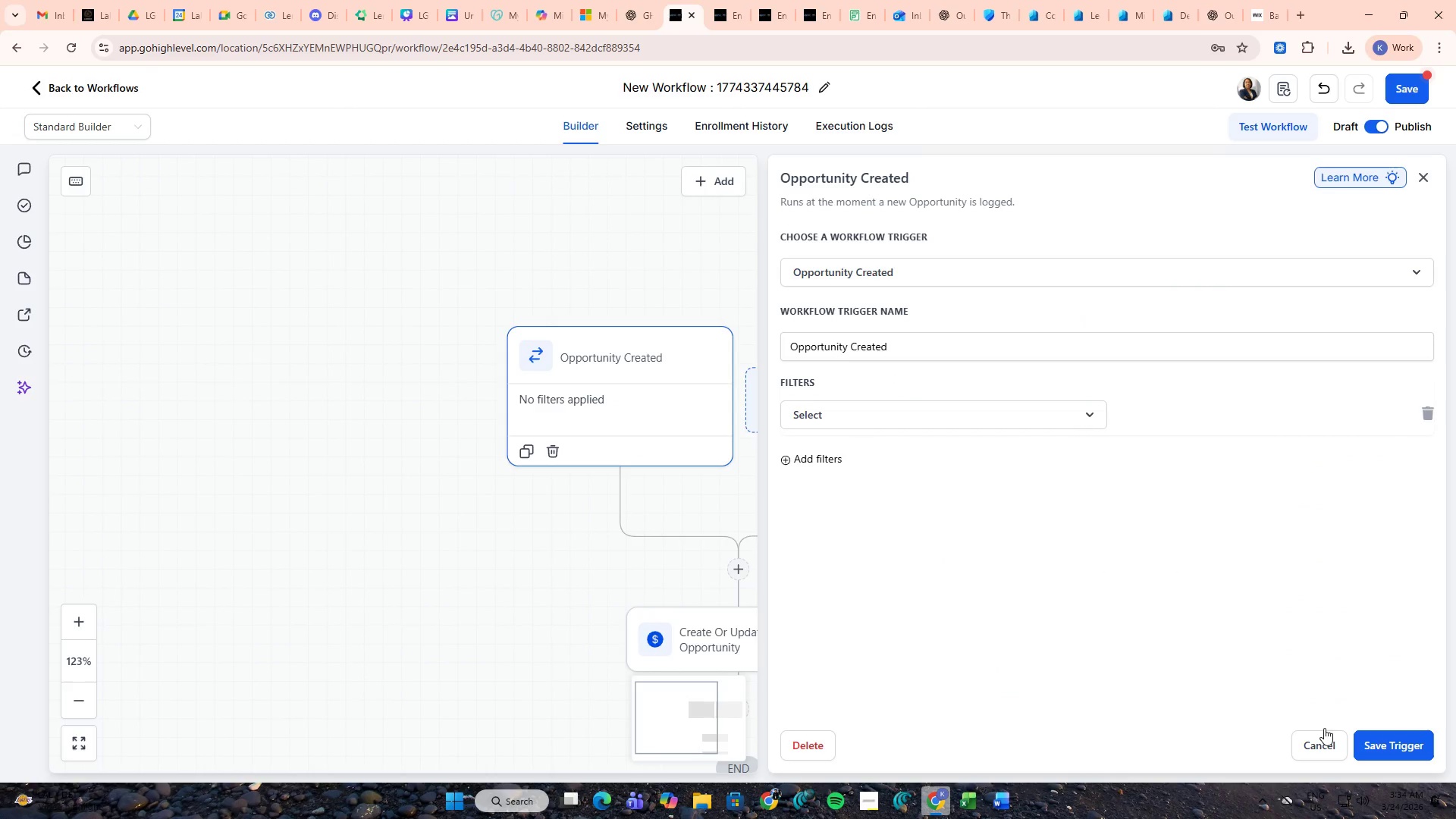 
left_click([1424, 409])
 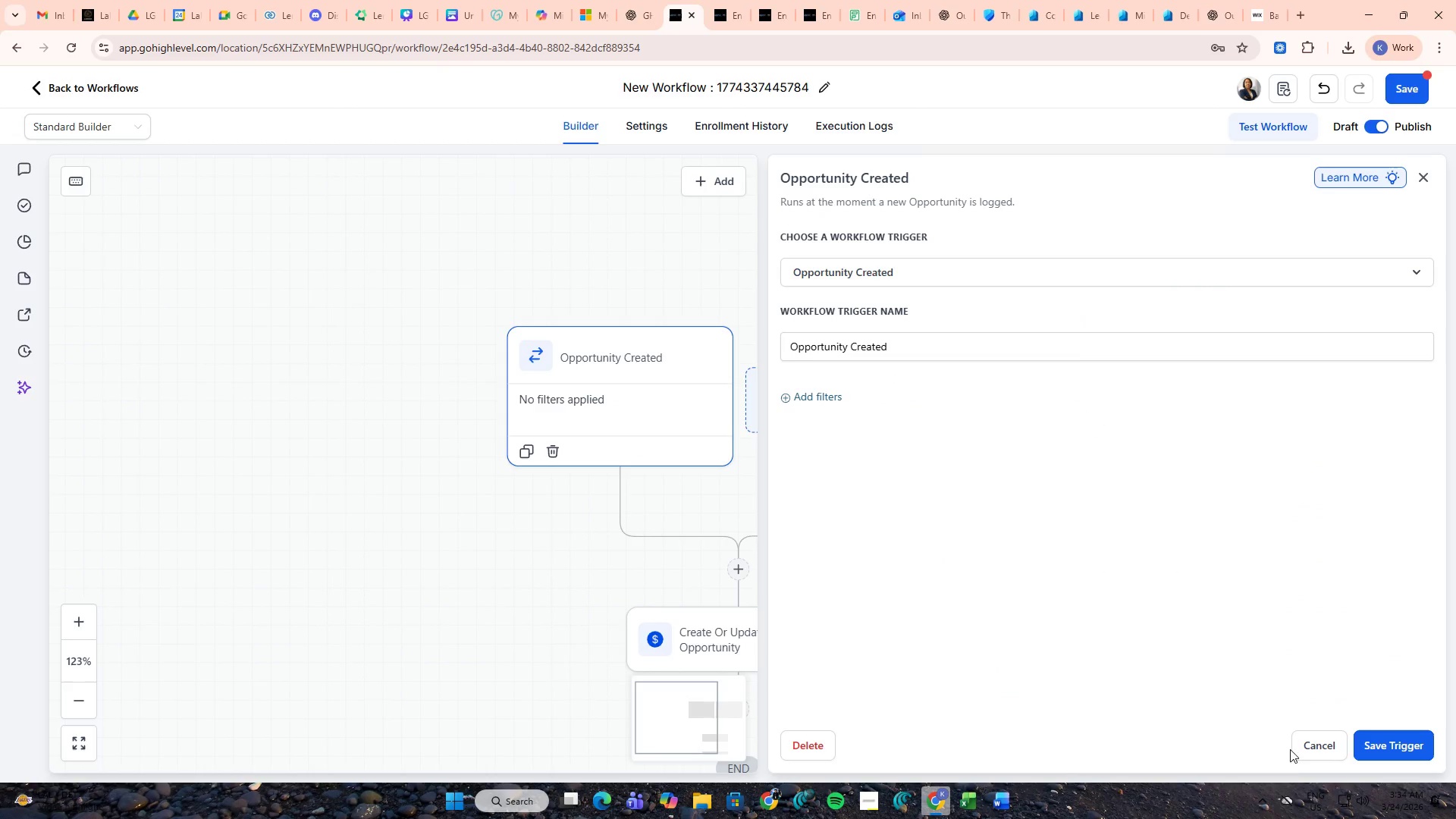 
left_click([1317, 742])
 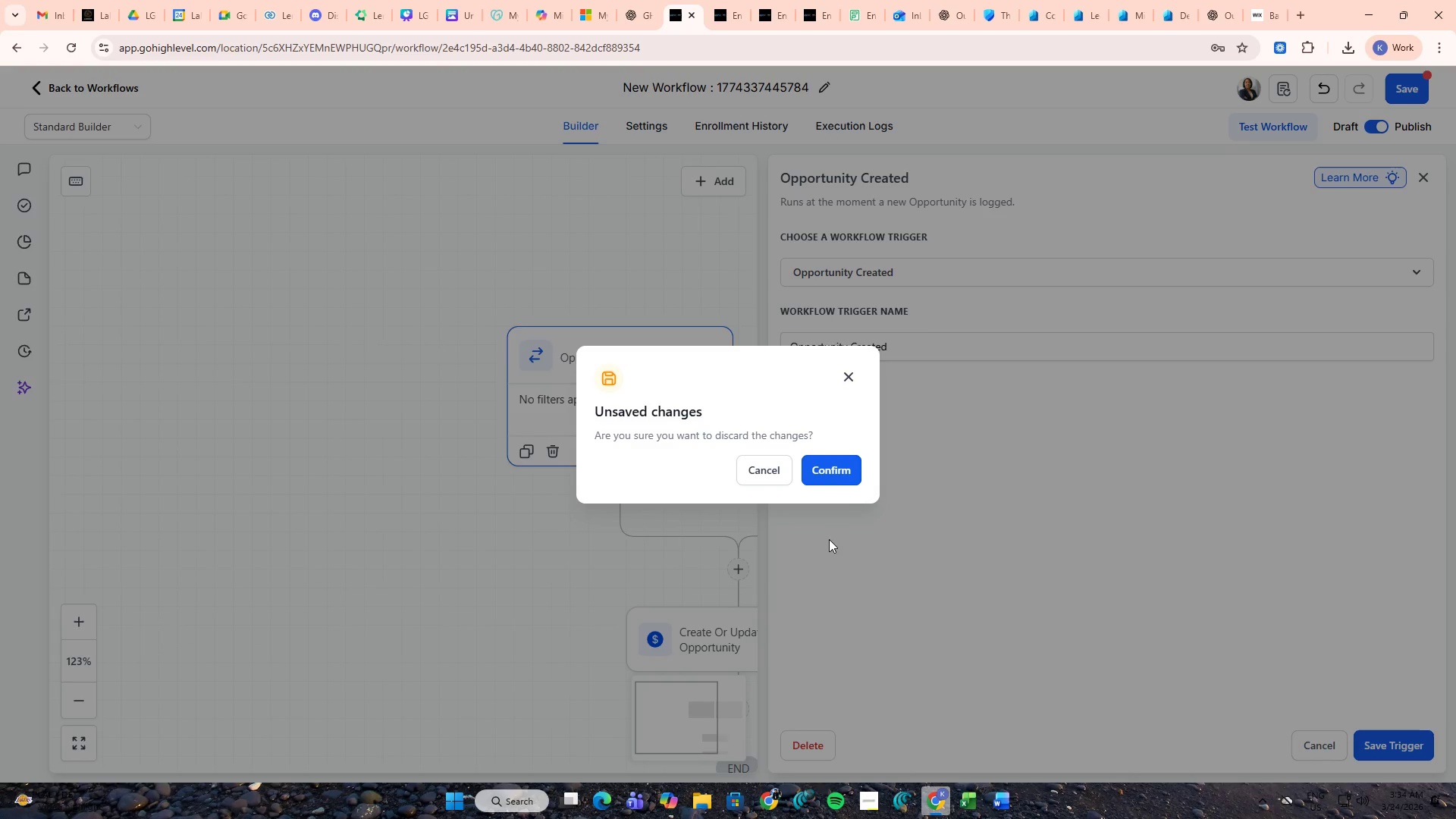 
left_click([843, 485])
 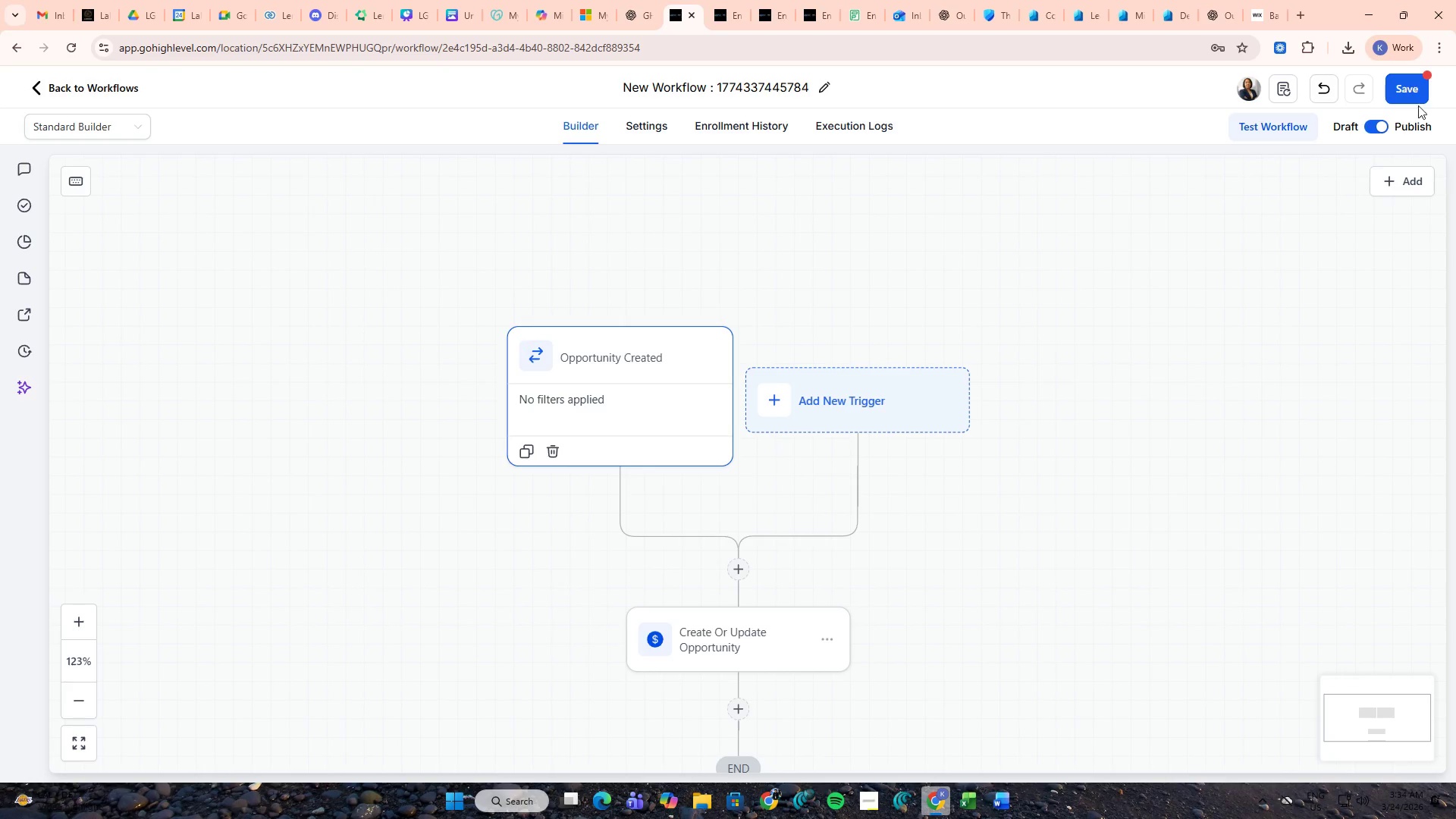 
left_click([1421, 88])
 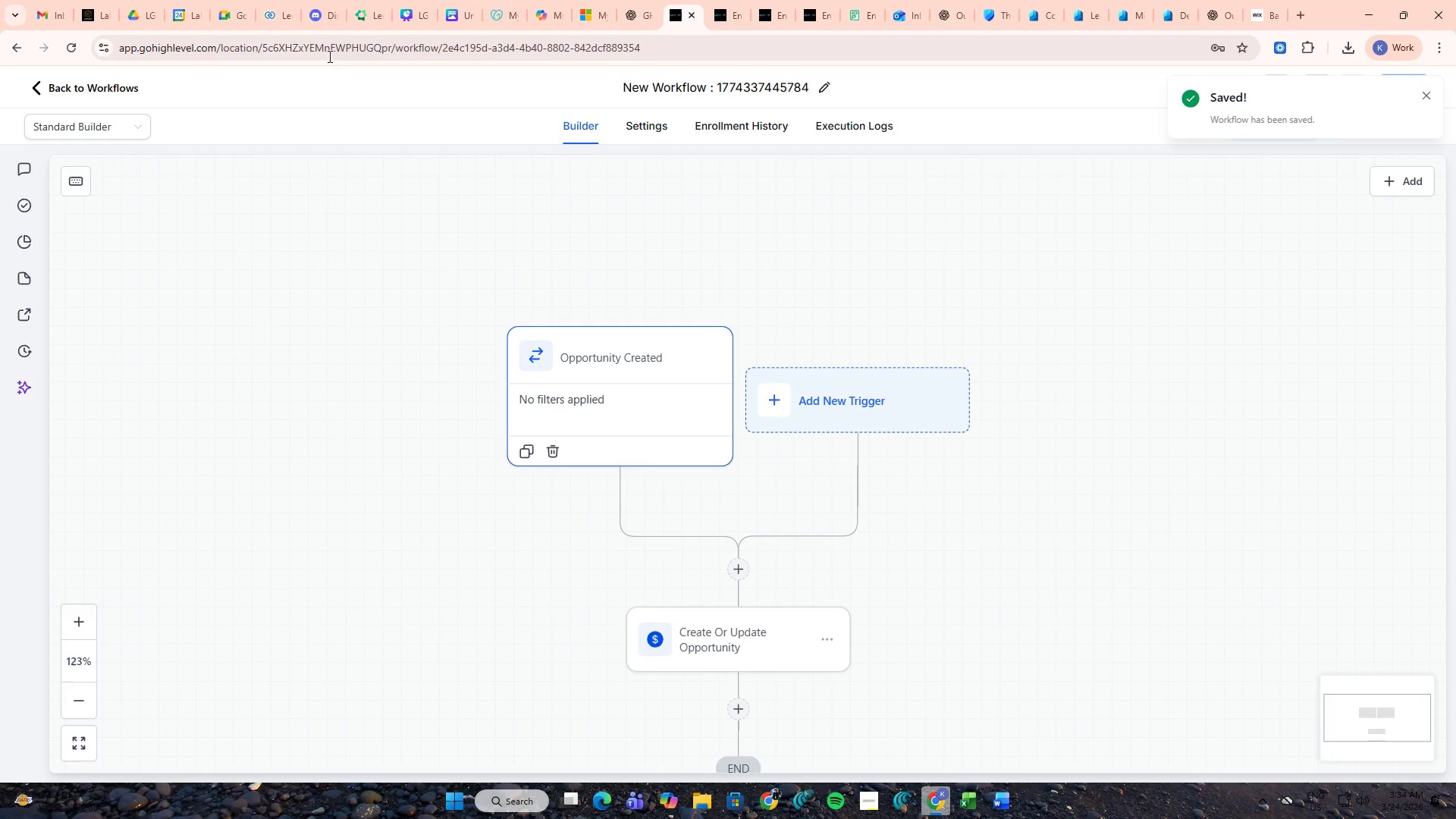 
double_click([773, 0])
 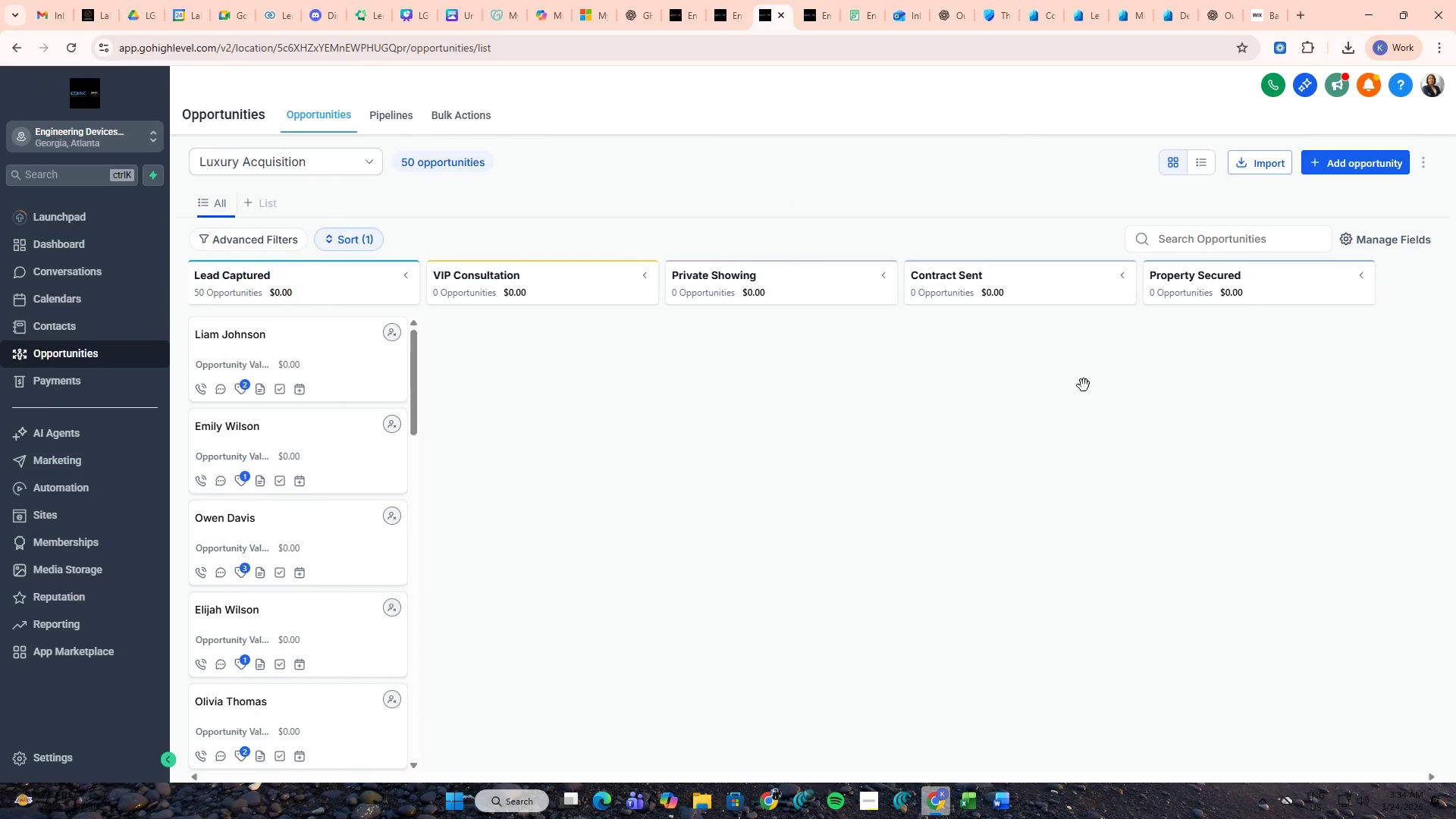 
wait(6.5)
 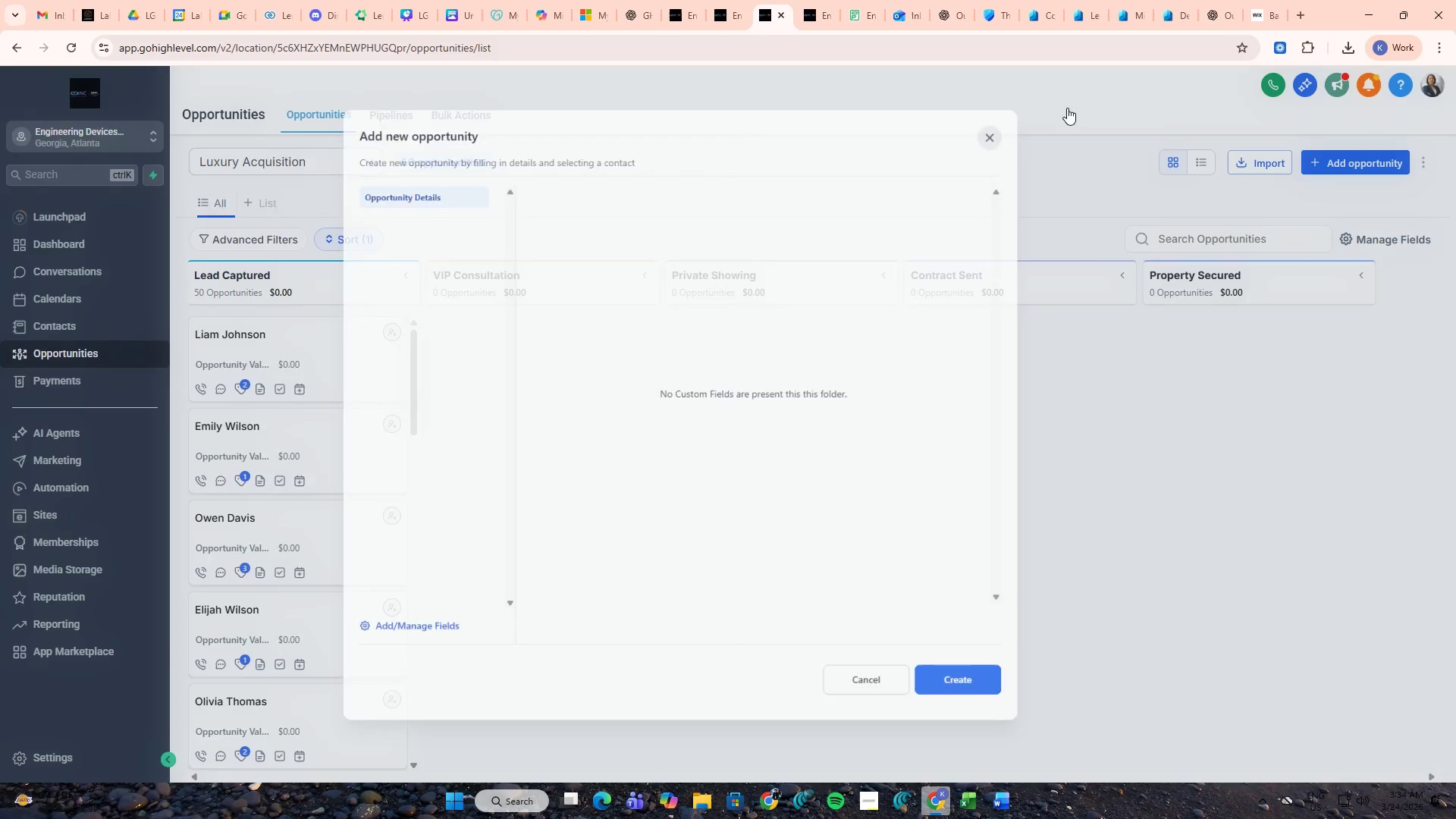 
left_click([444, 164])
 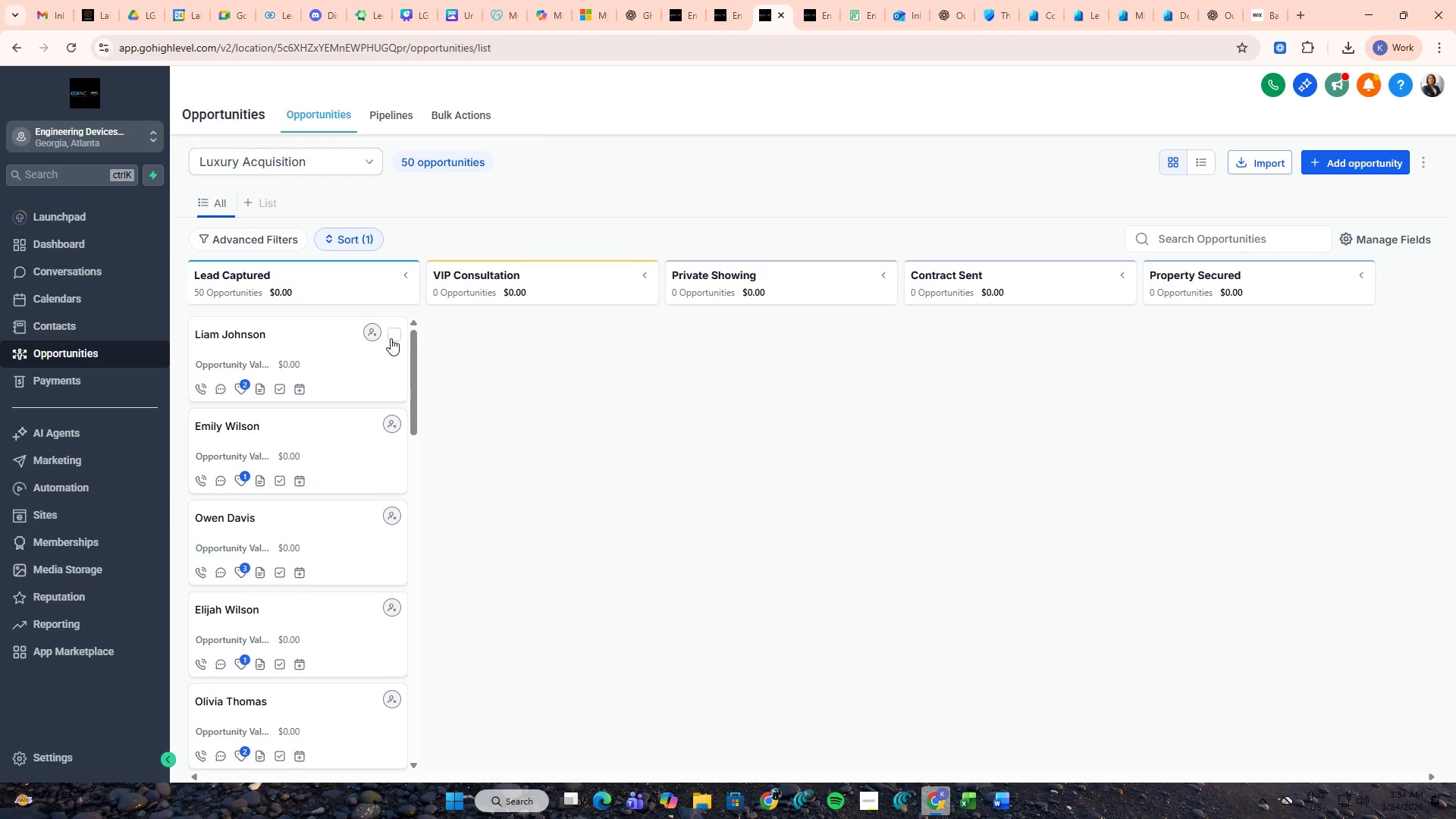 
left_click([394, 337])
 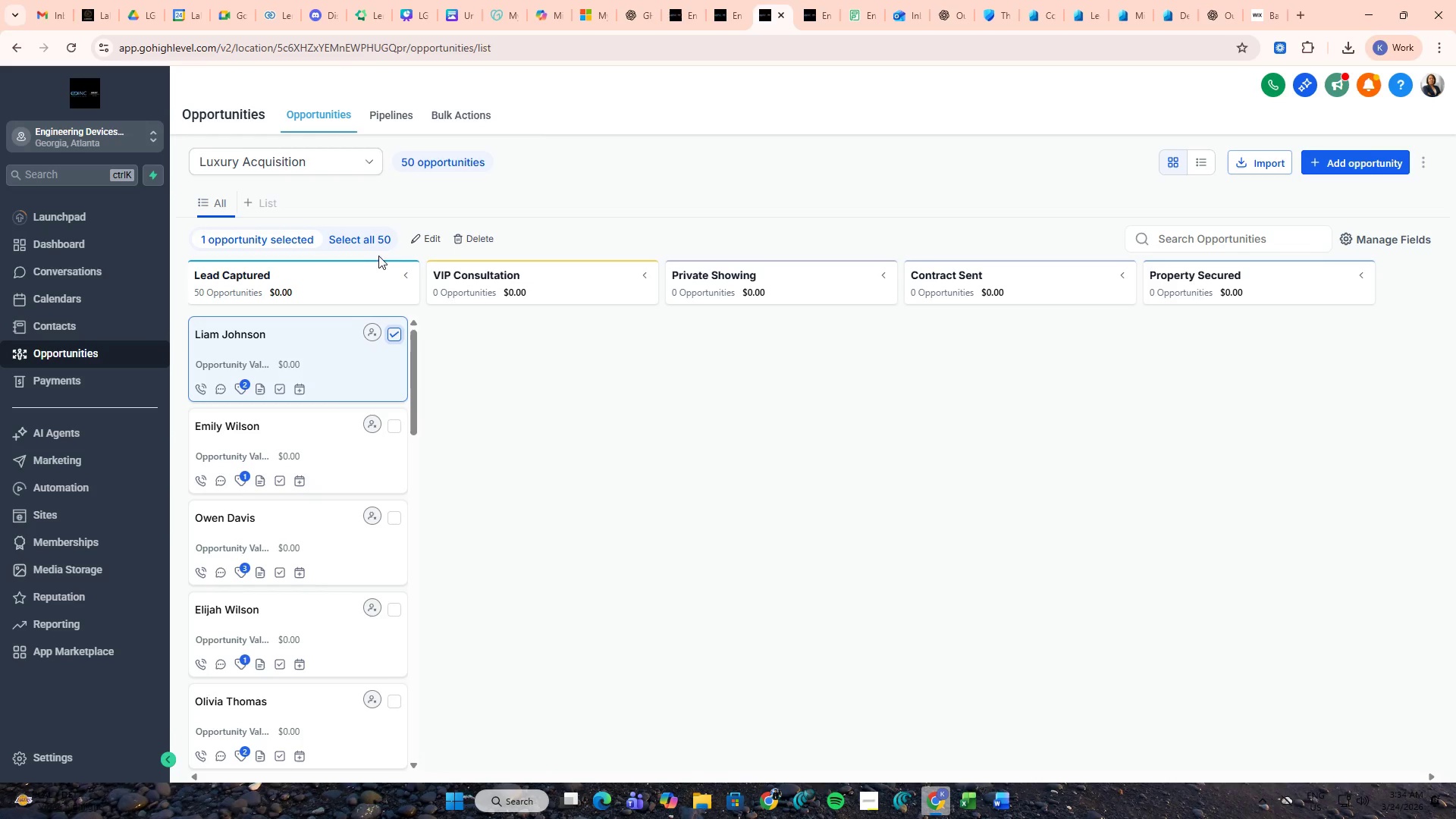 
left_click([353, 246])
 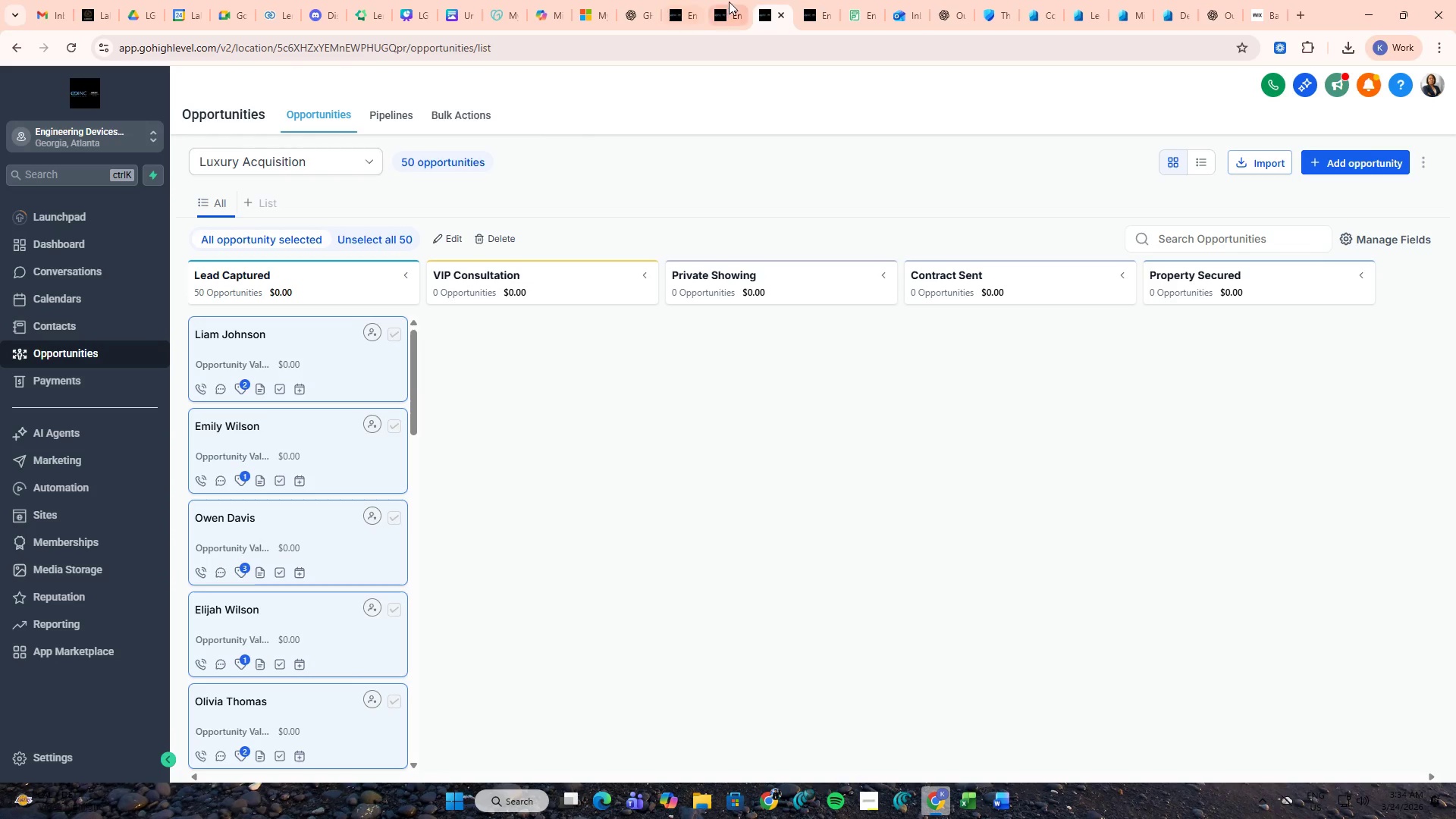 
left_click([637, 0])
 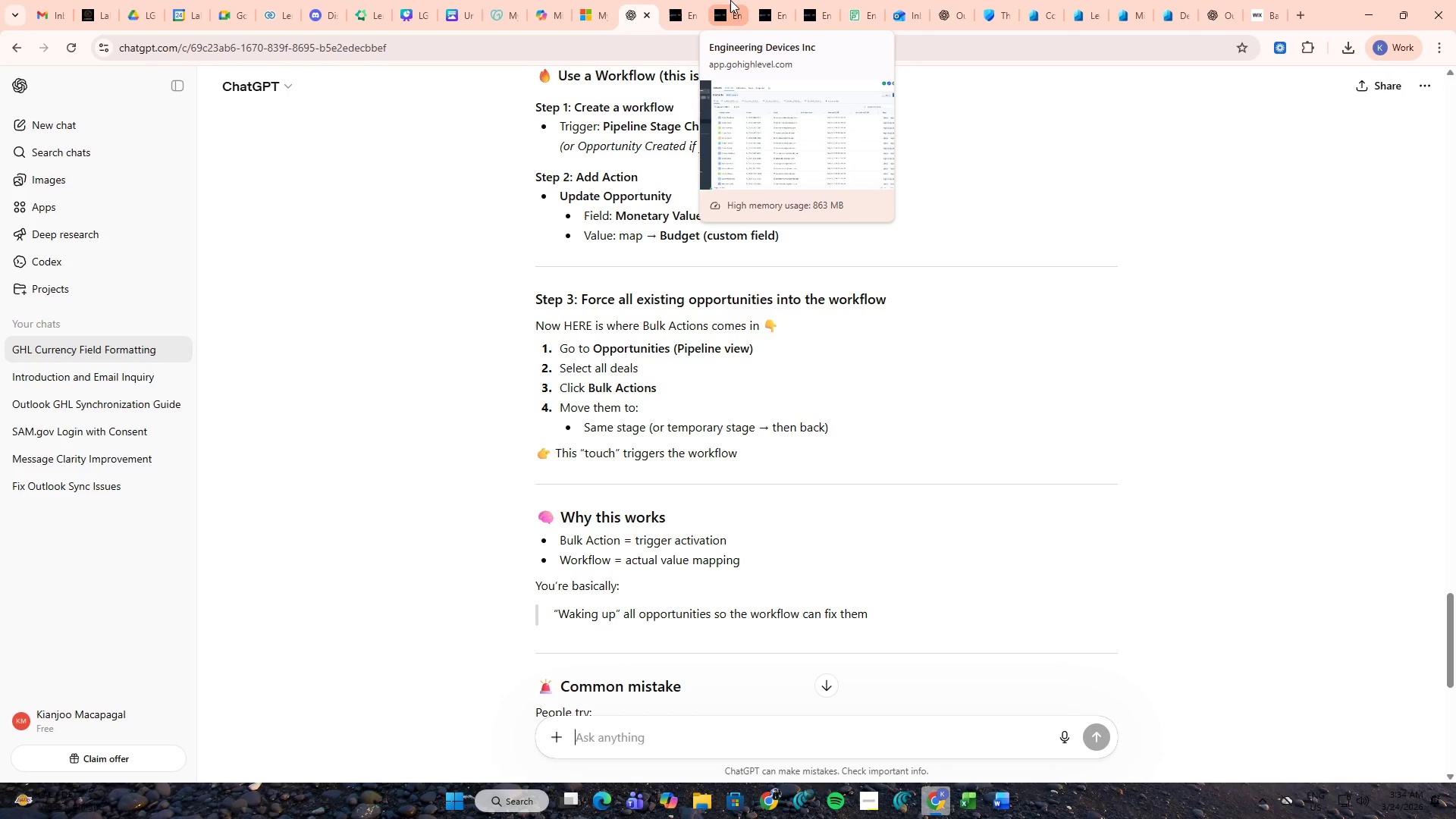 
wait(12.91)
 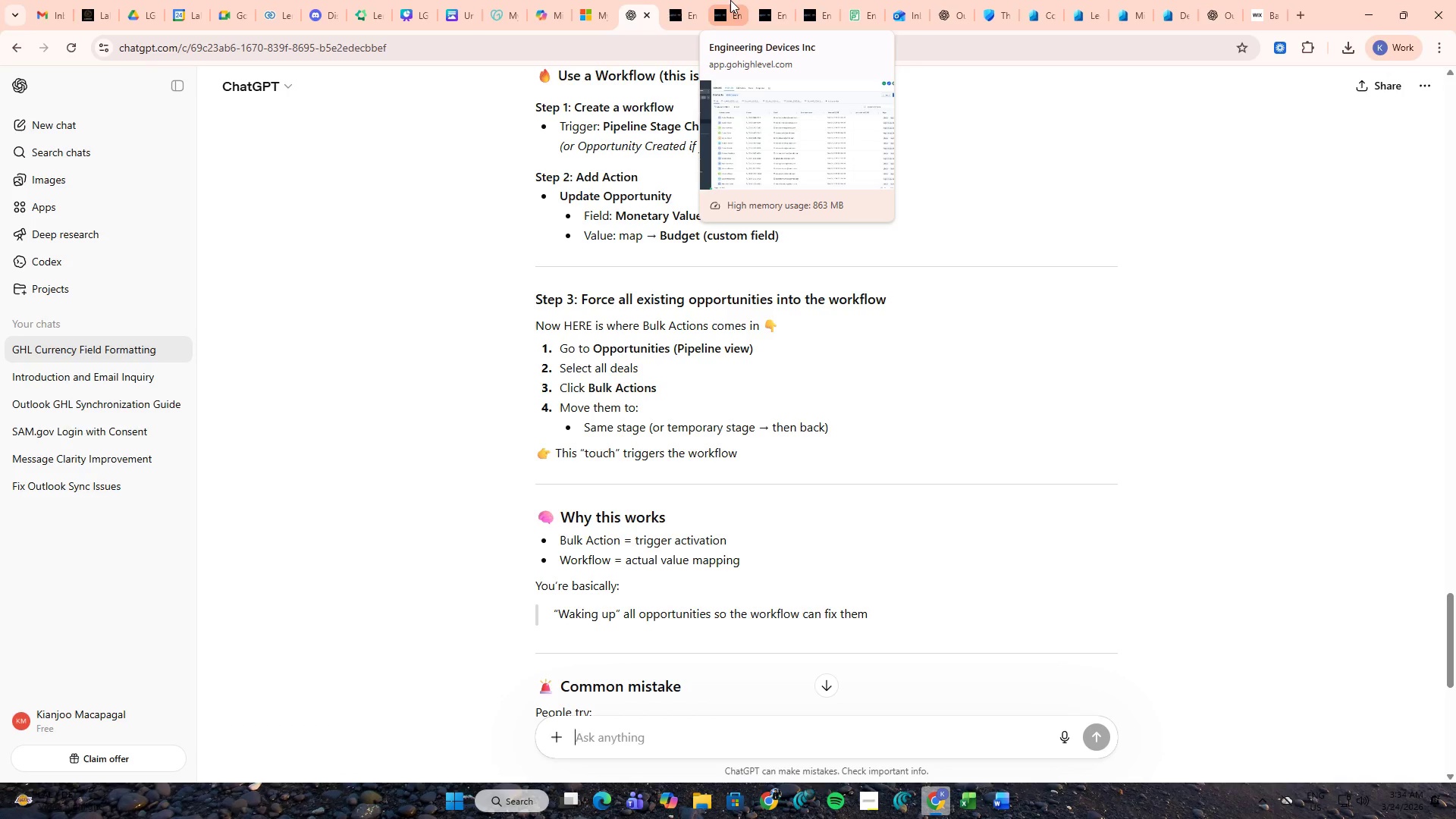 
left_click([730, 0])
 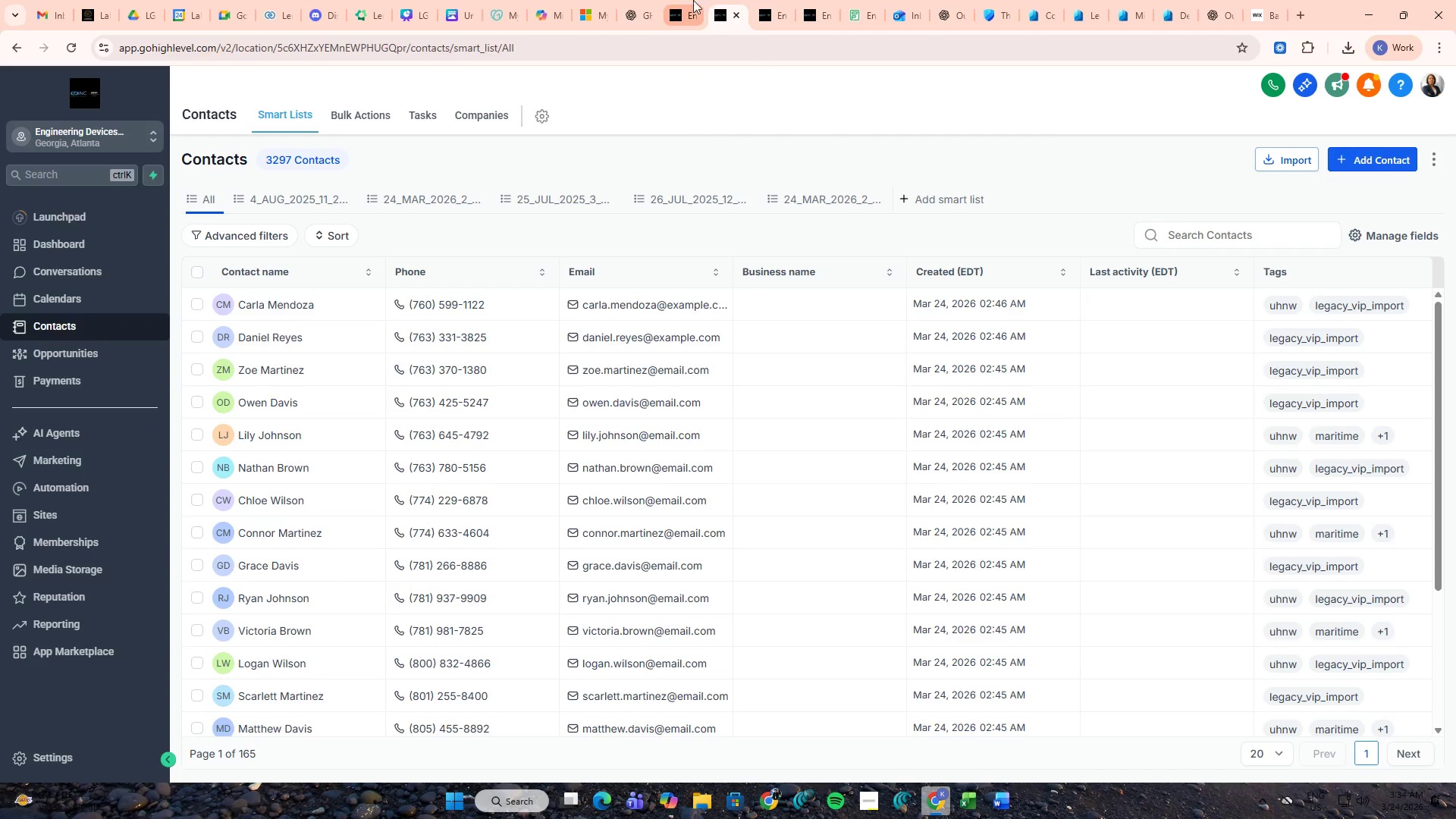 
double_click([776, 0])
 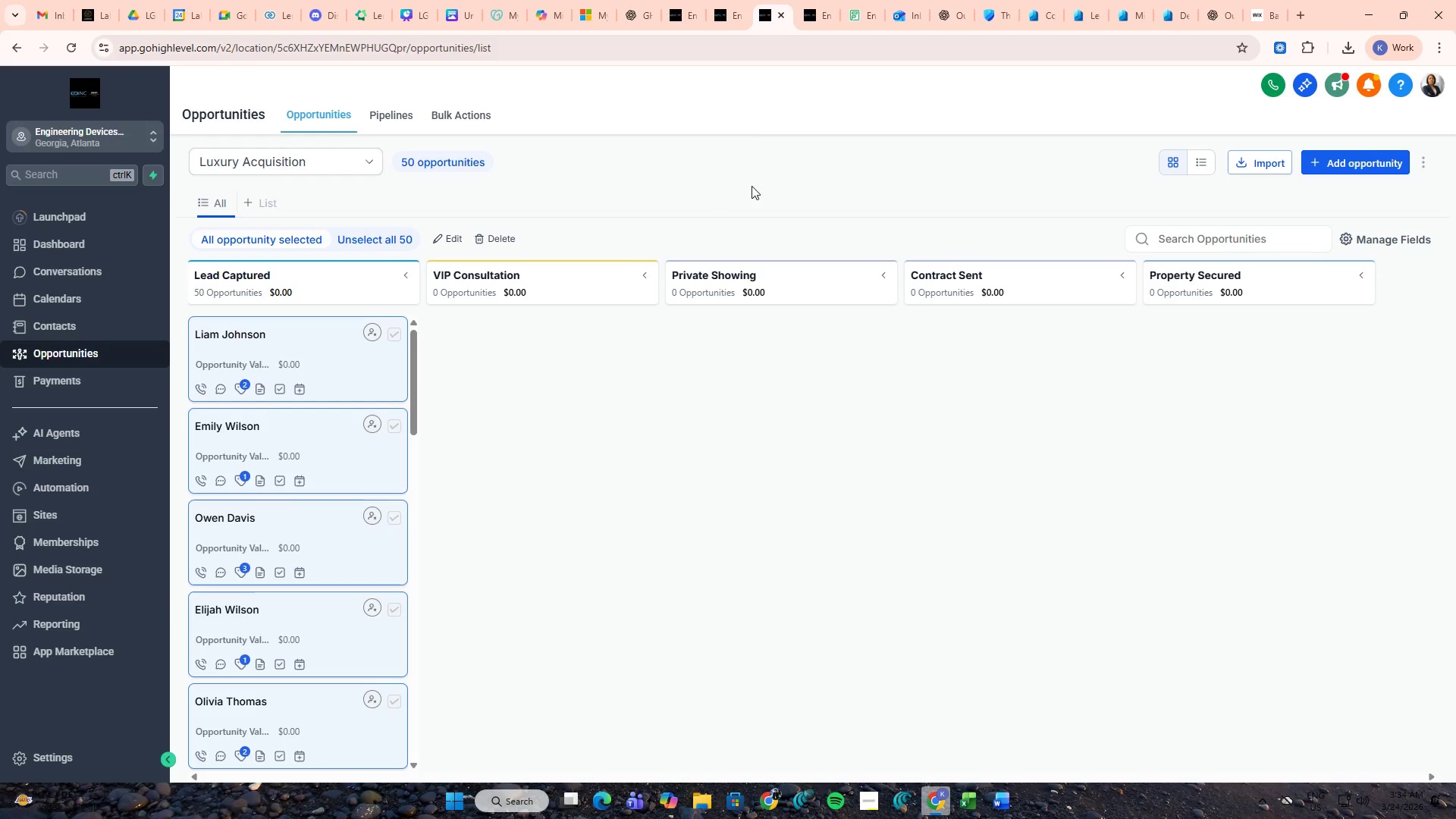 
left_click([463, 115])
 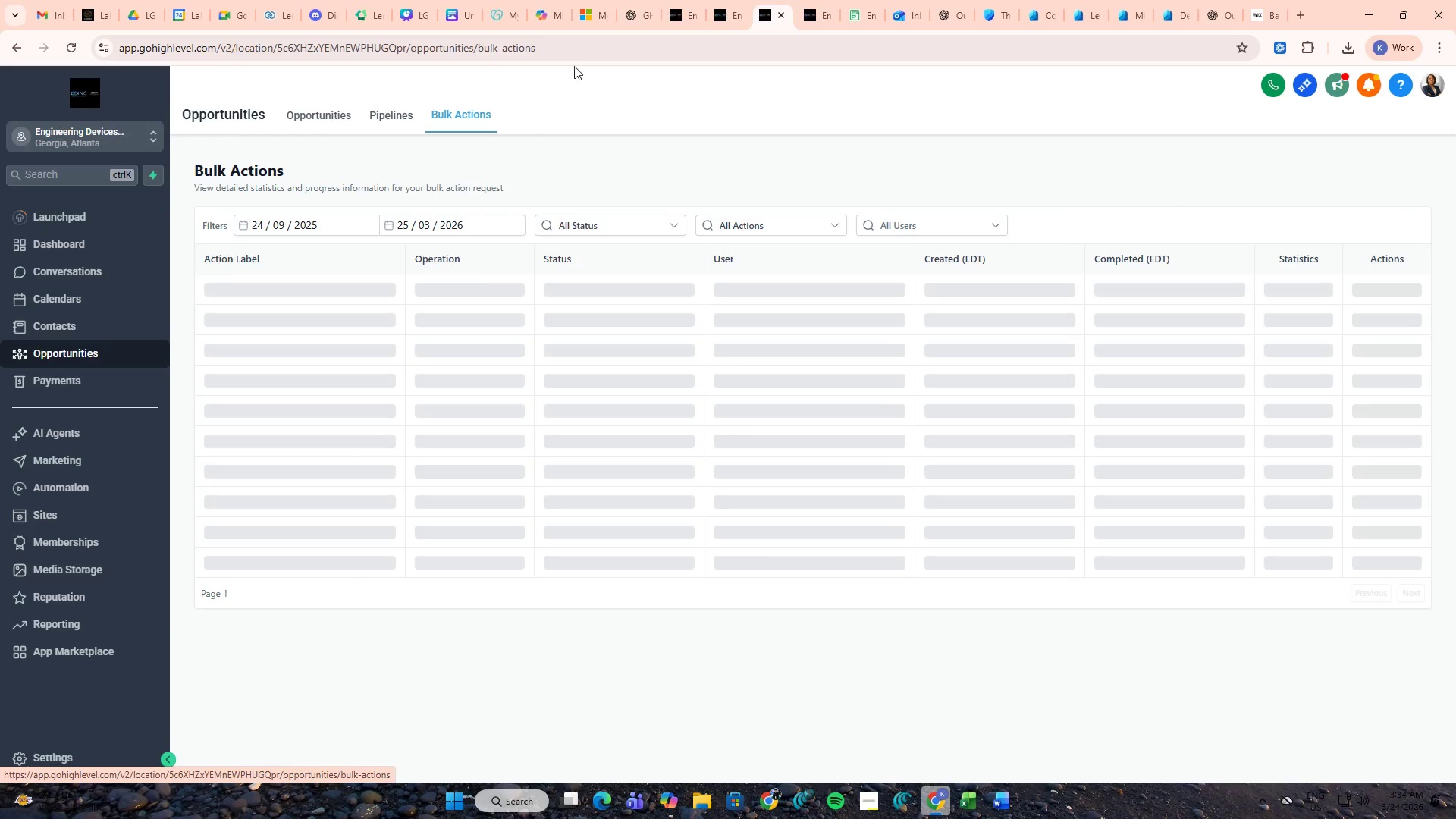 
left_click([626, 0])
 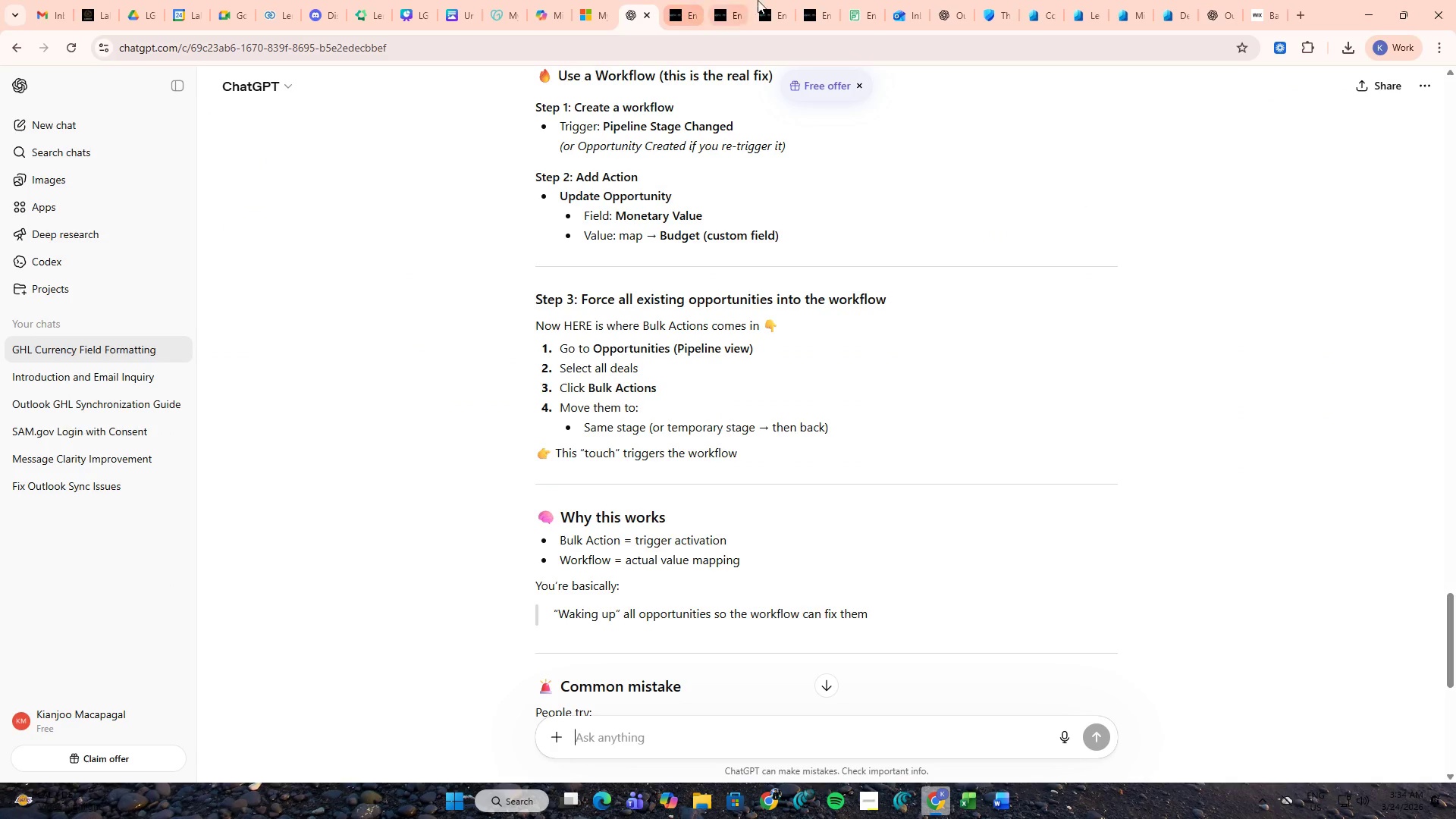 
left_click([774, 0])
 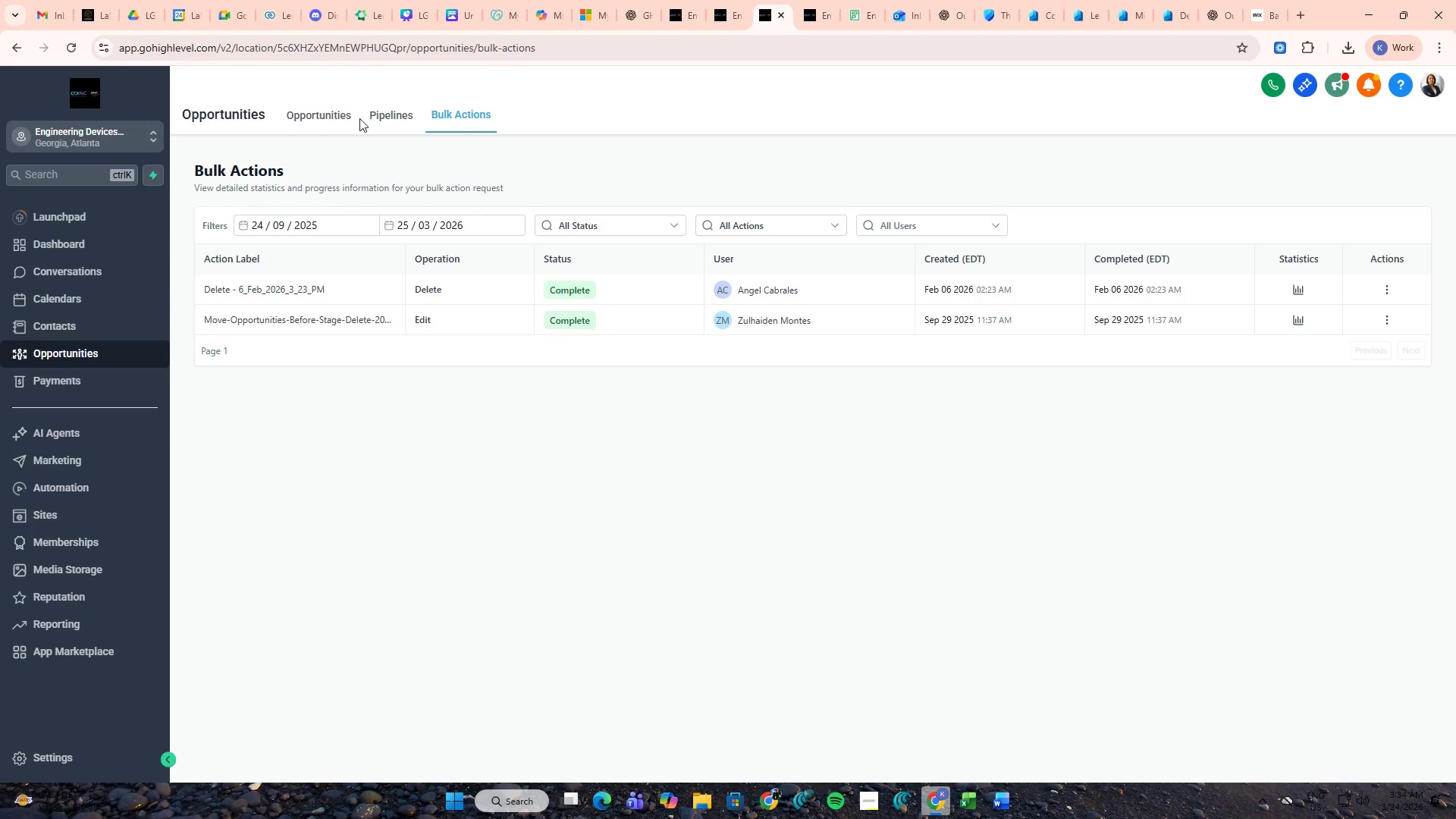 
wait(11.84)
 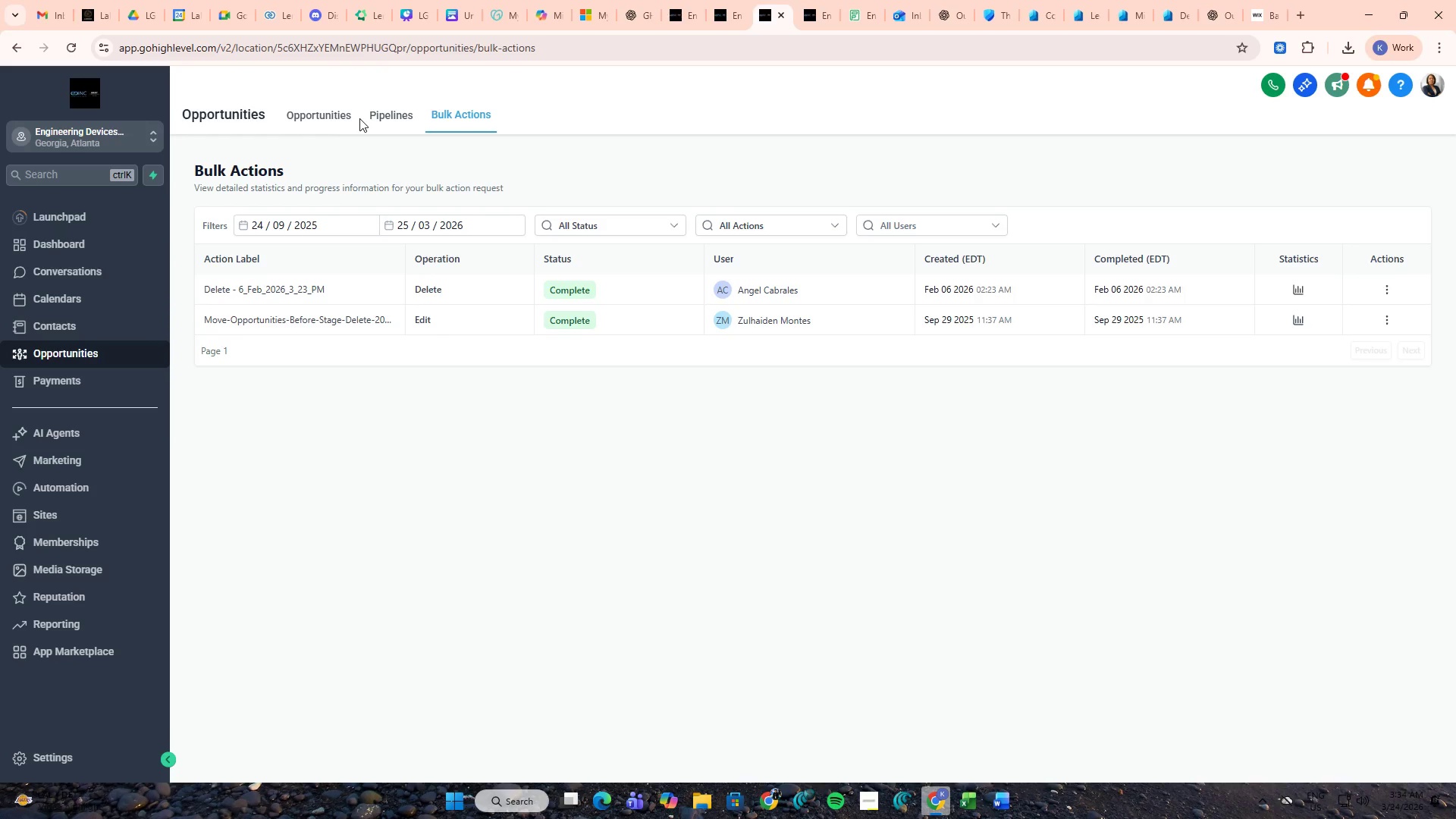 
left_click([384, 111])
 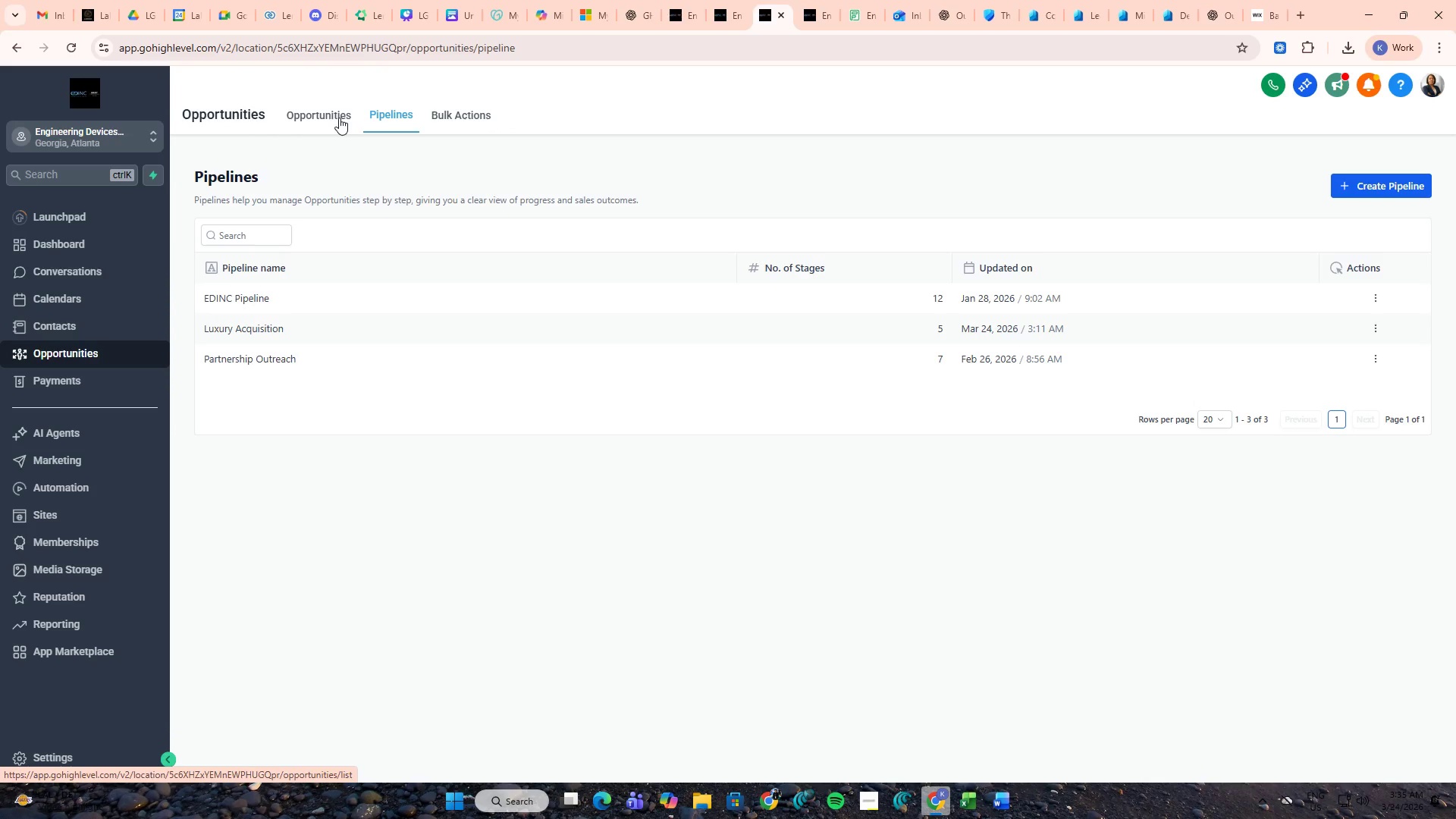 
left_click([339, 118])
 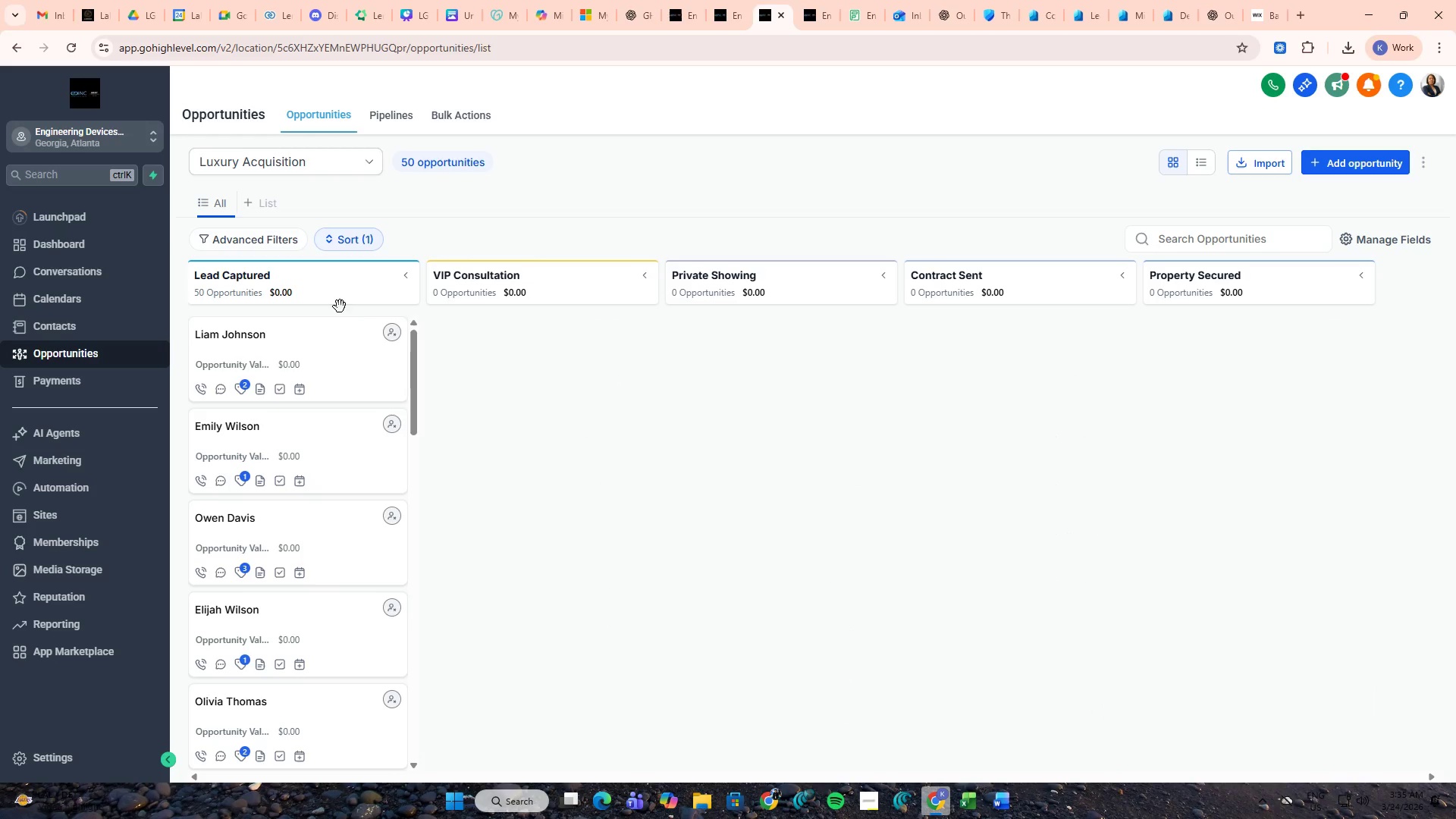 
left_click([396, 332])
 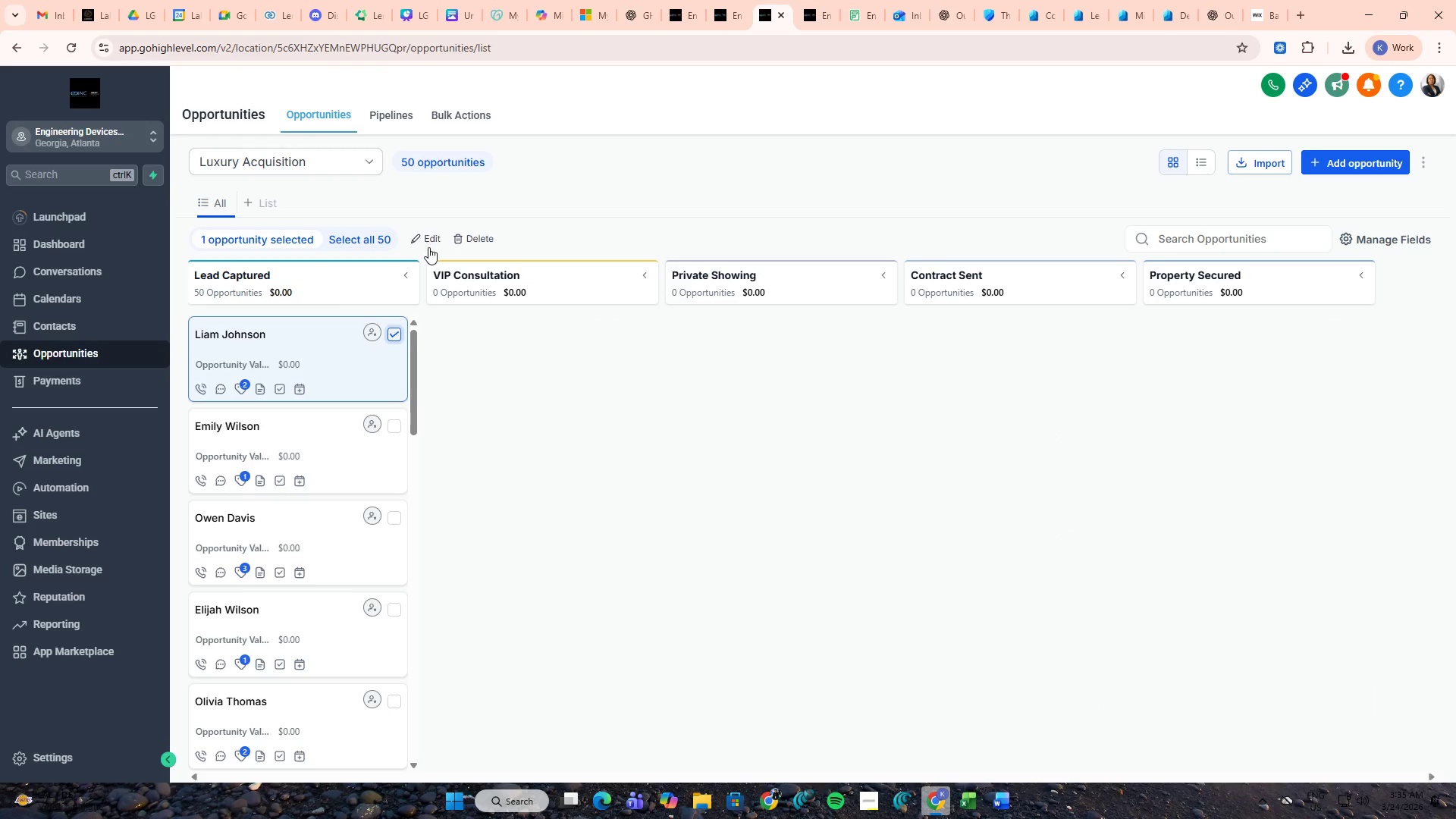 
left_click([367, 237])
 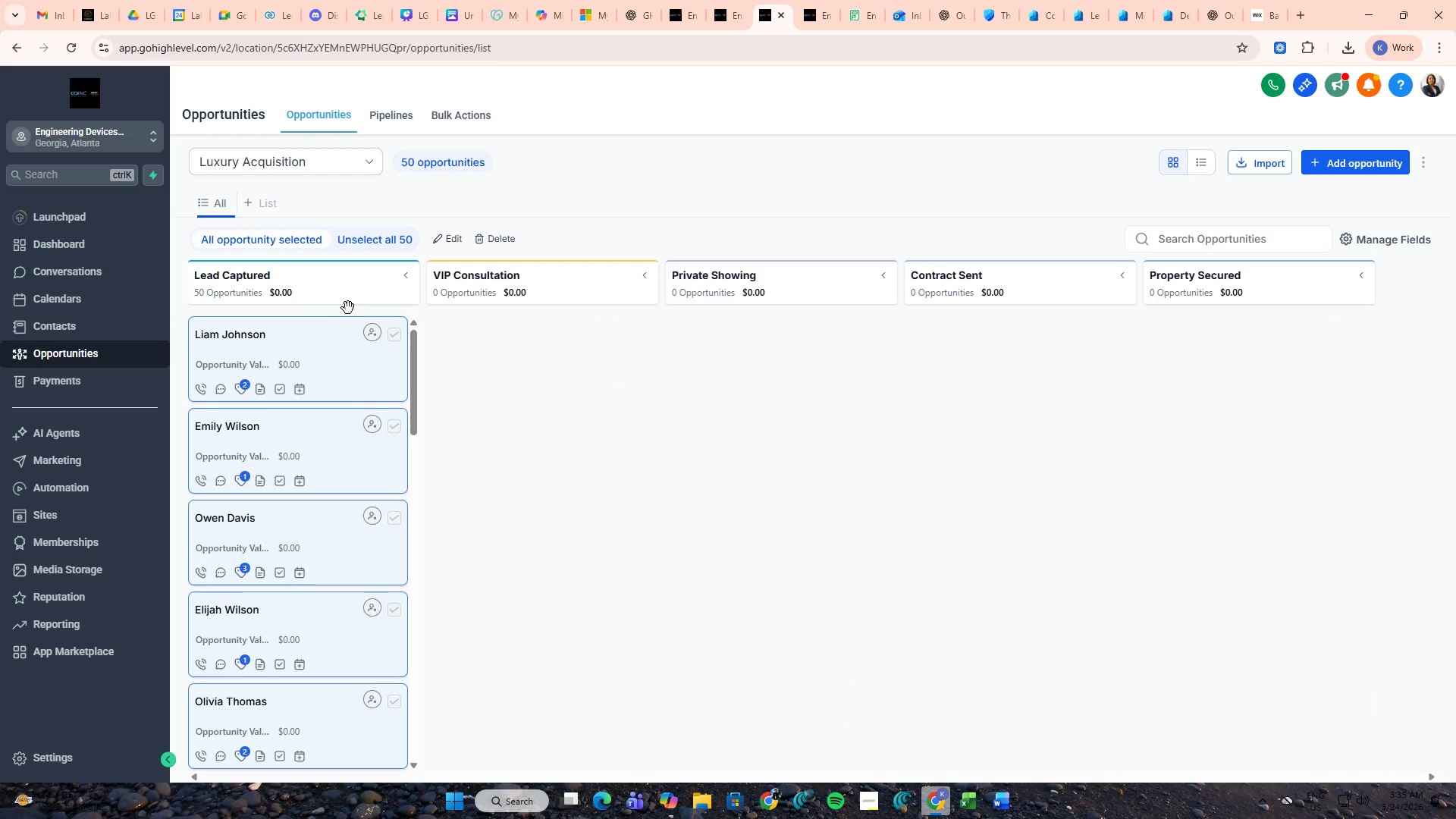 
wait(5.56)
 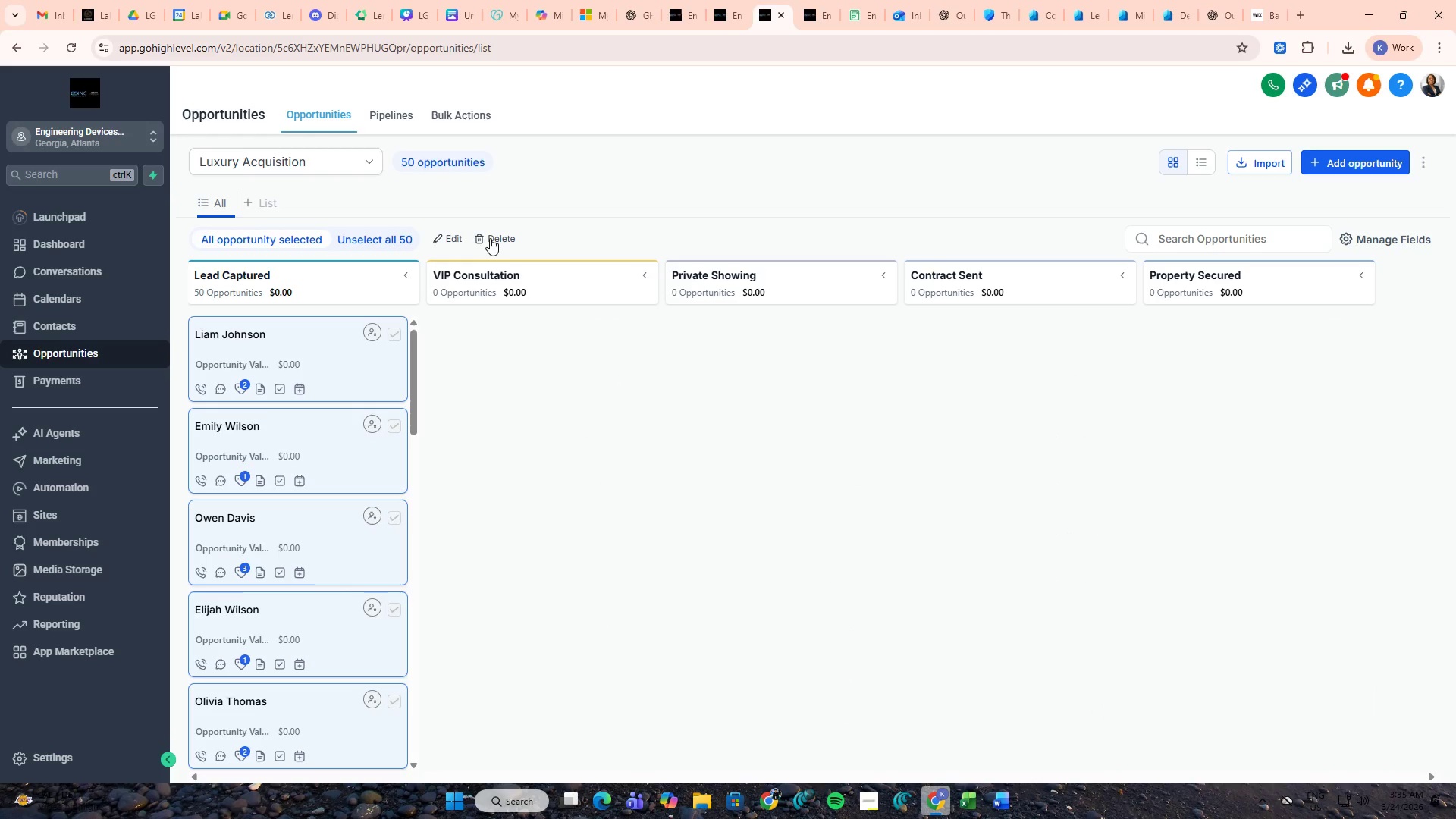 
left_click_drag(start_coordinate=[301, 340], to_coordinate=[536, 341])
 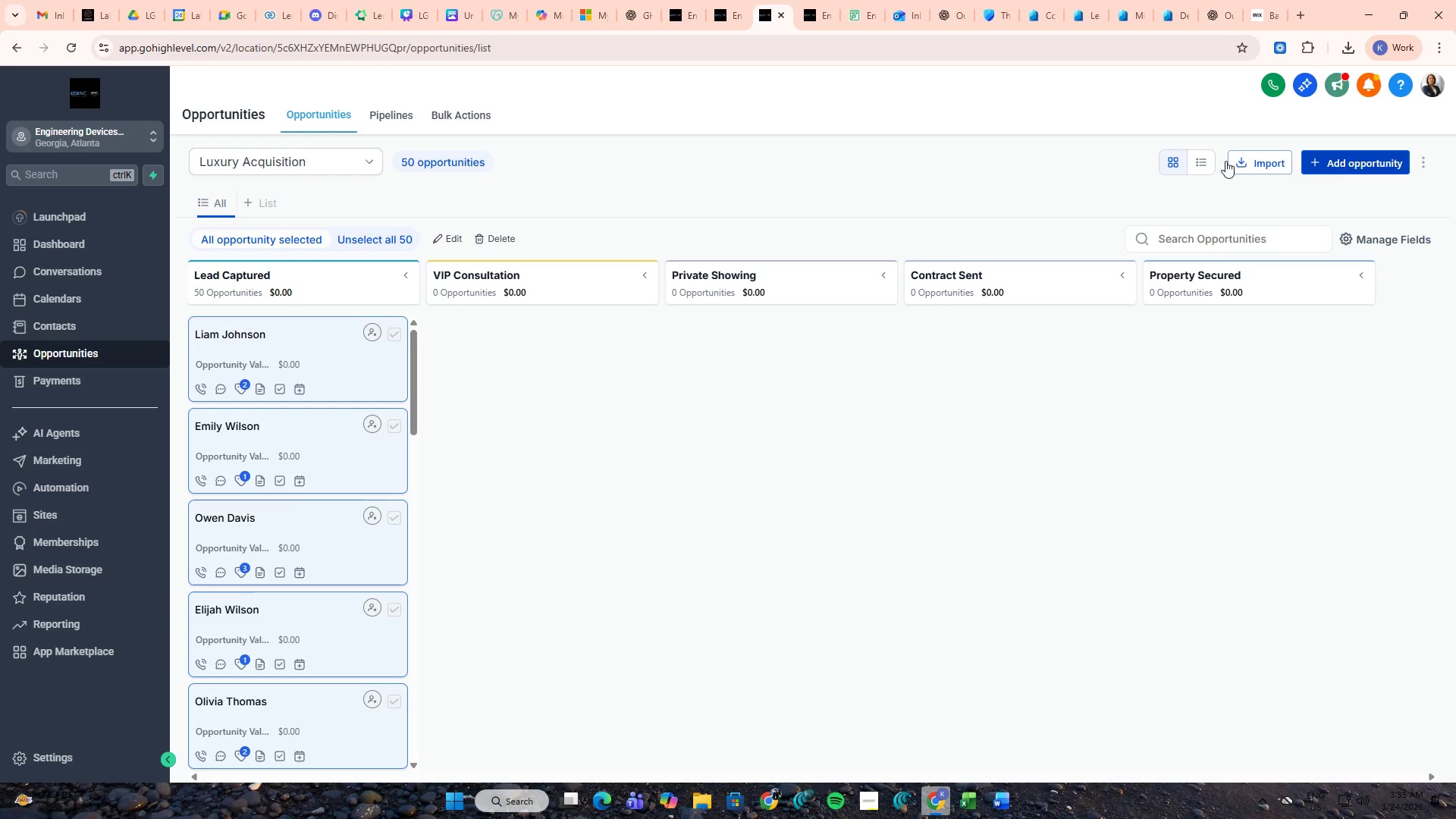 
wait(5.11)
 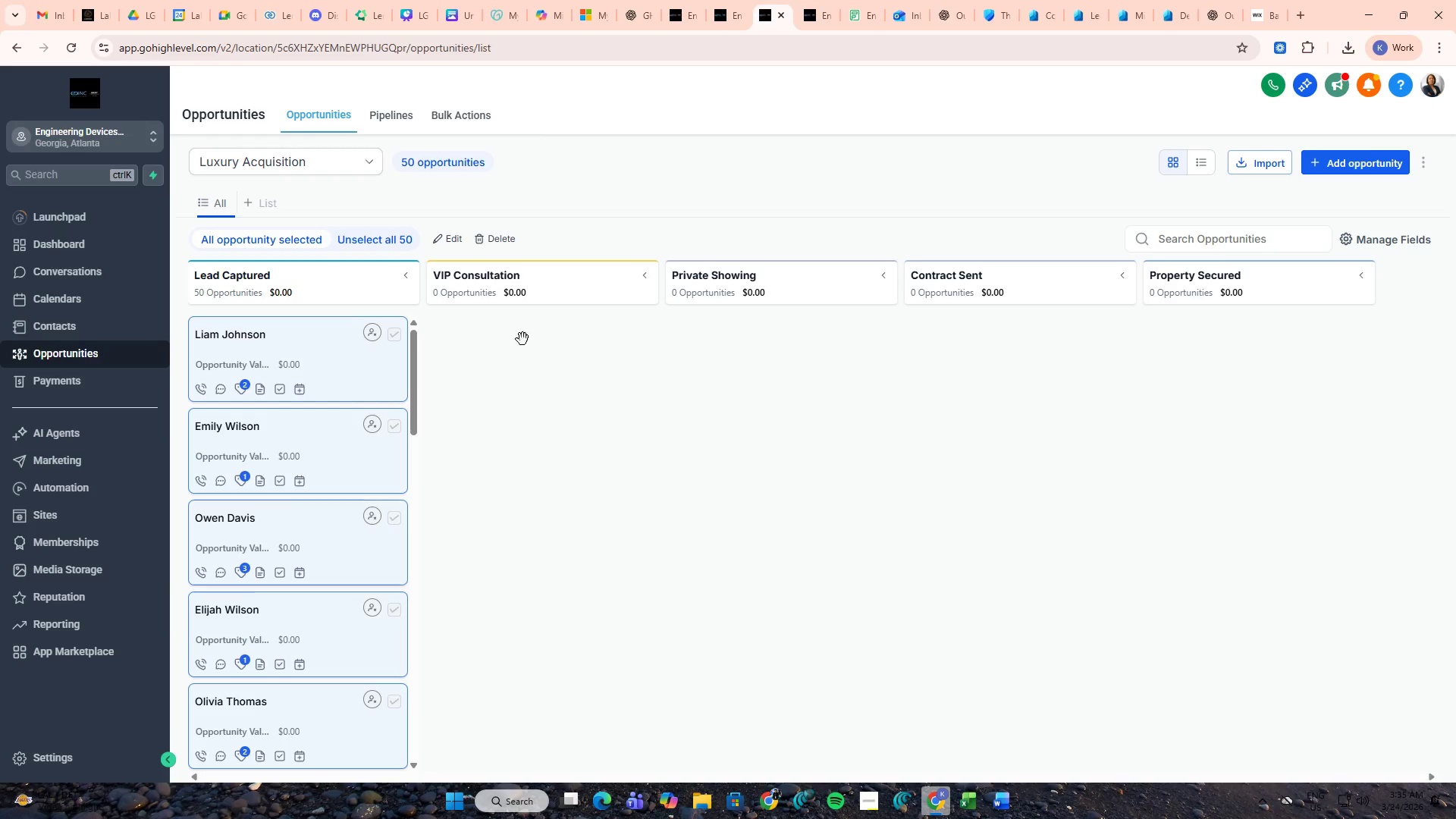 
left_click([1367, 80])
 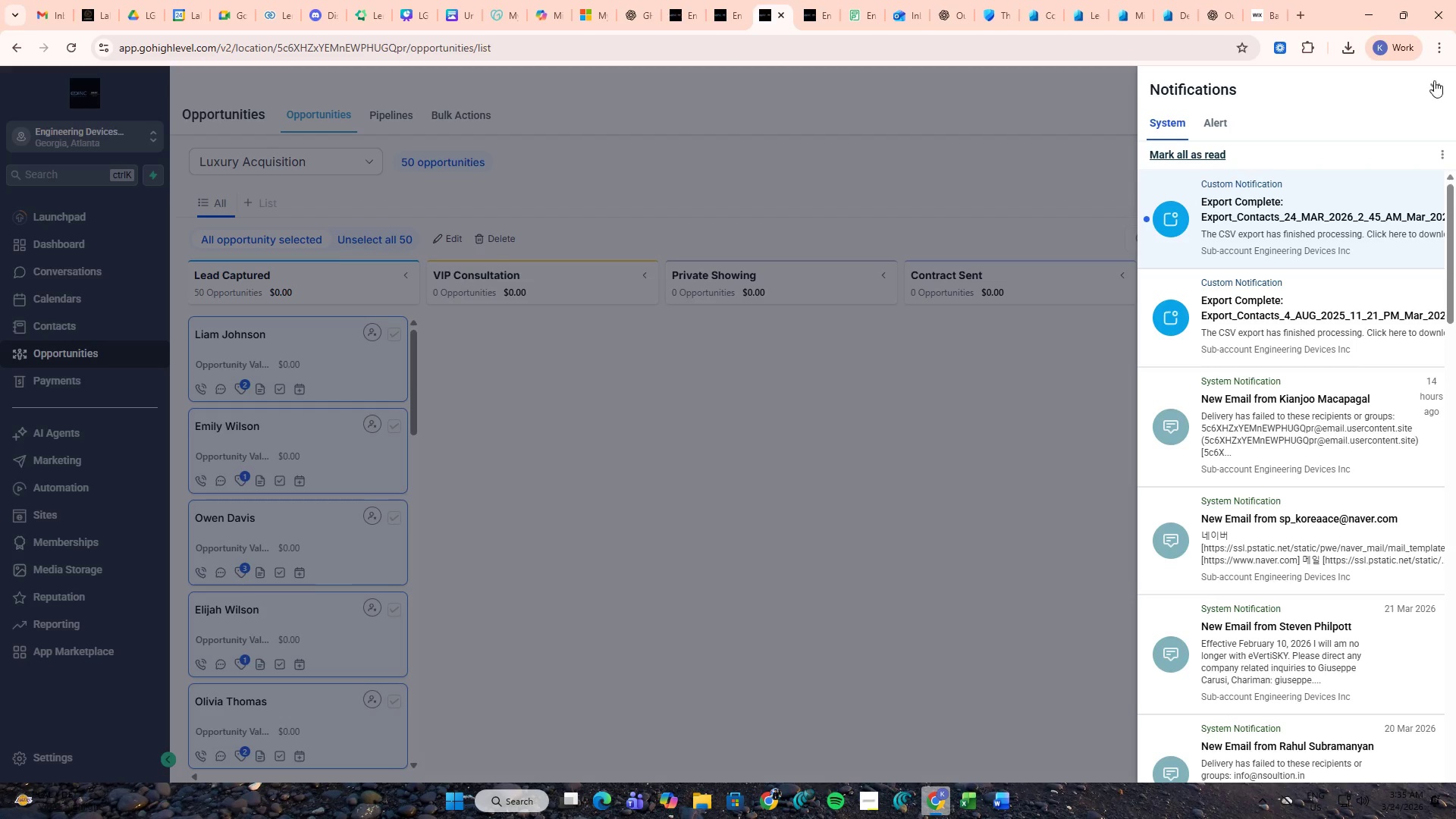 
left_click([1435, 80])
 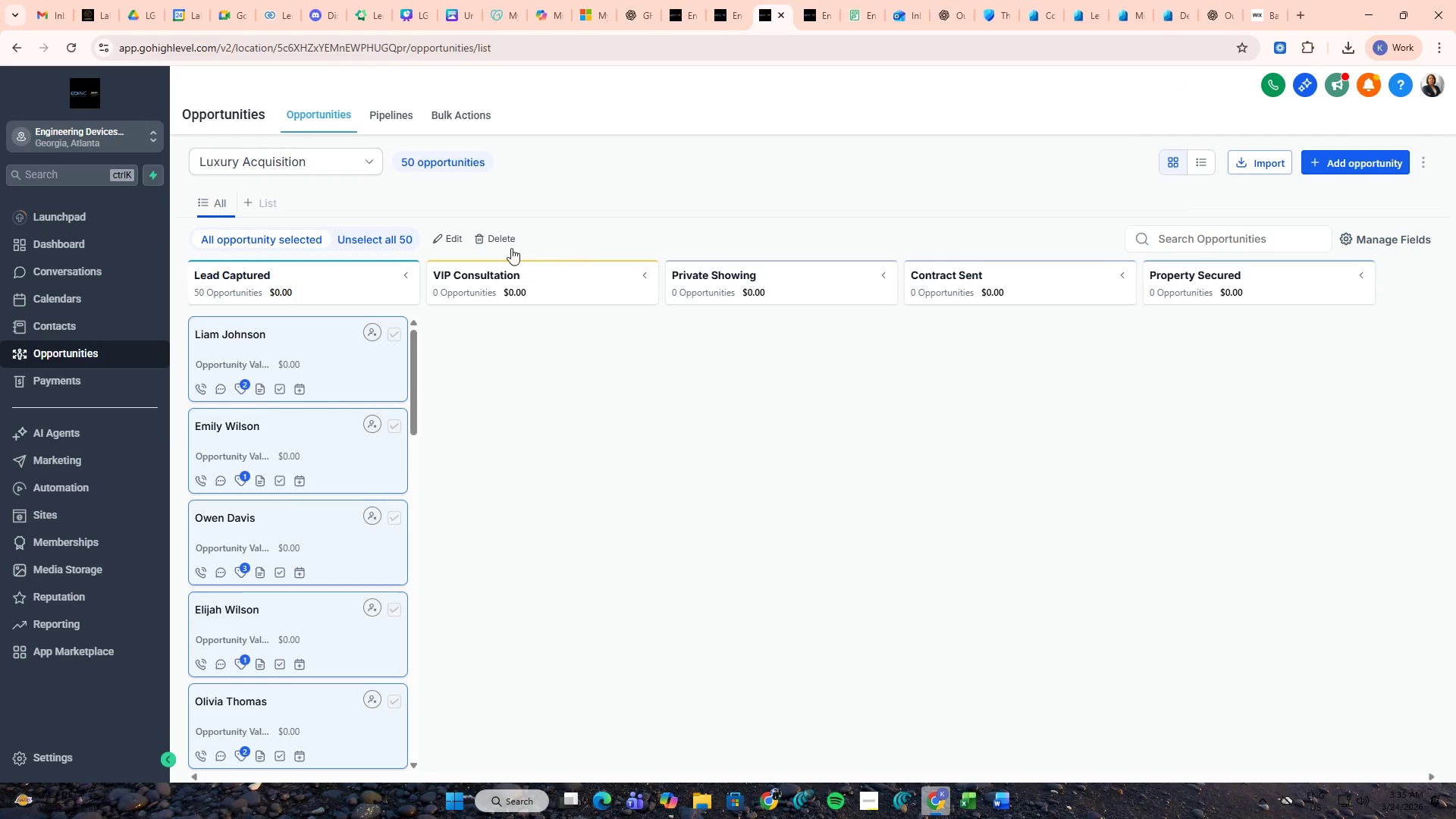 
left_click([507, 243])
 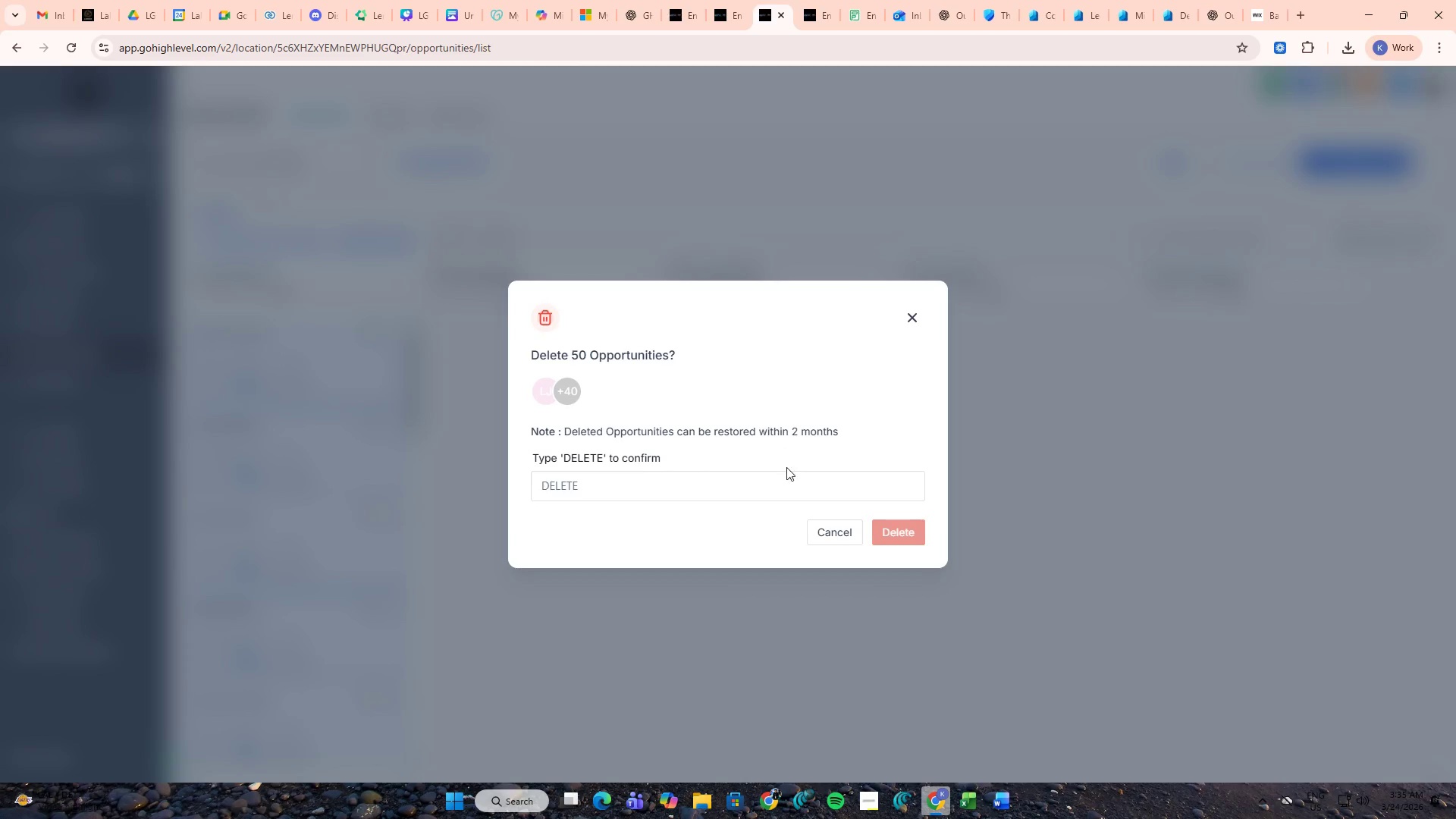 
left_click([762, 483])
 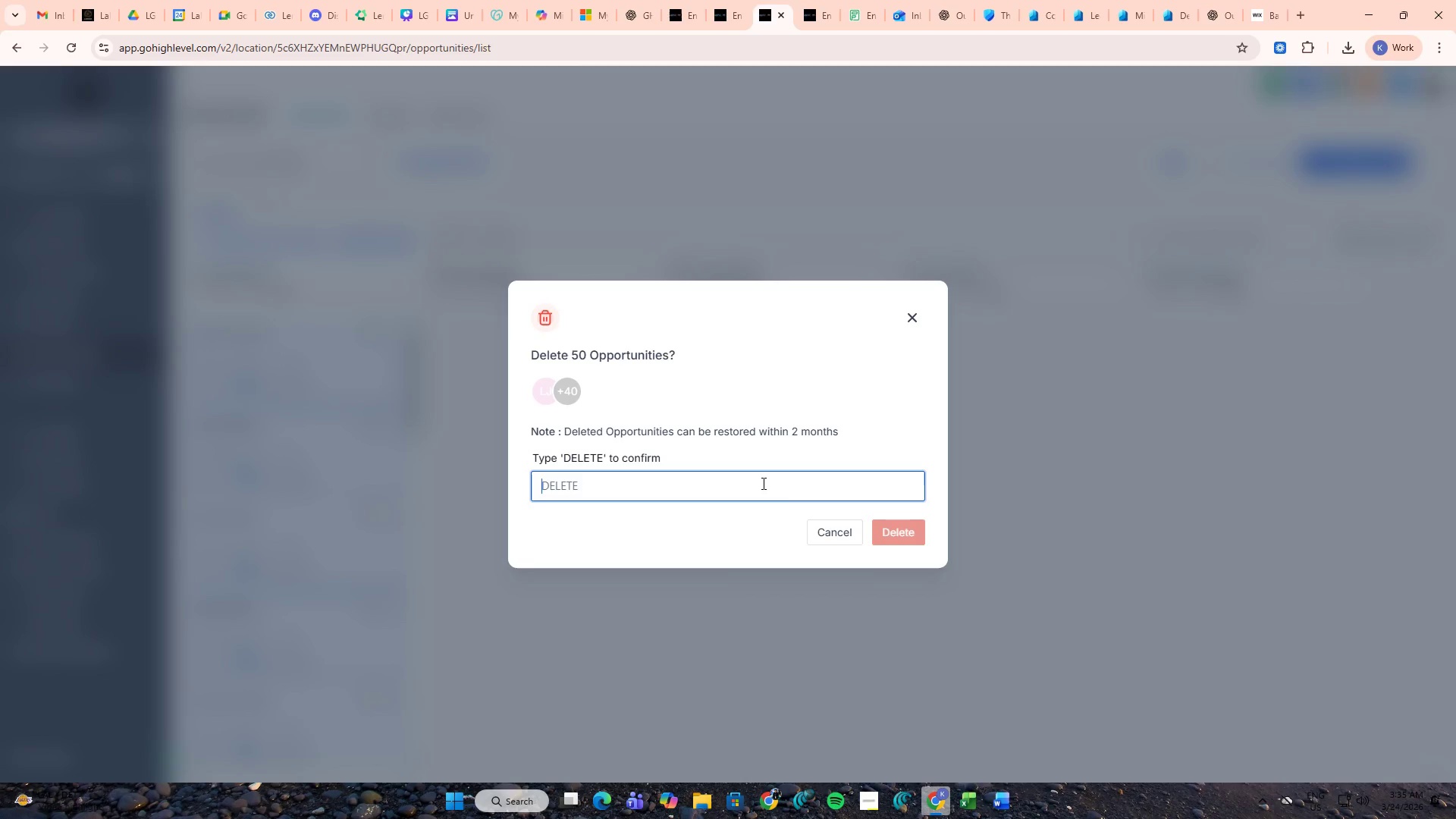 
left_click([845, 535])
 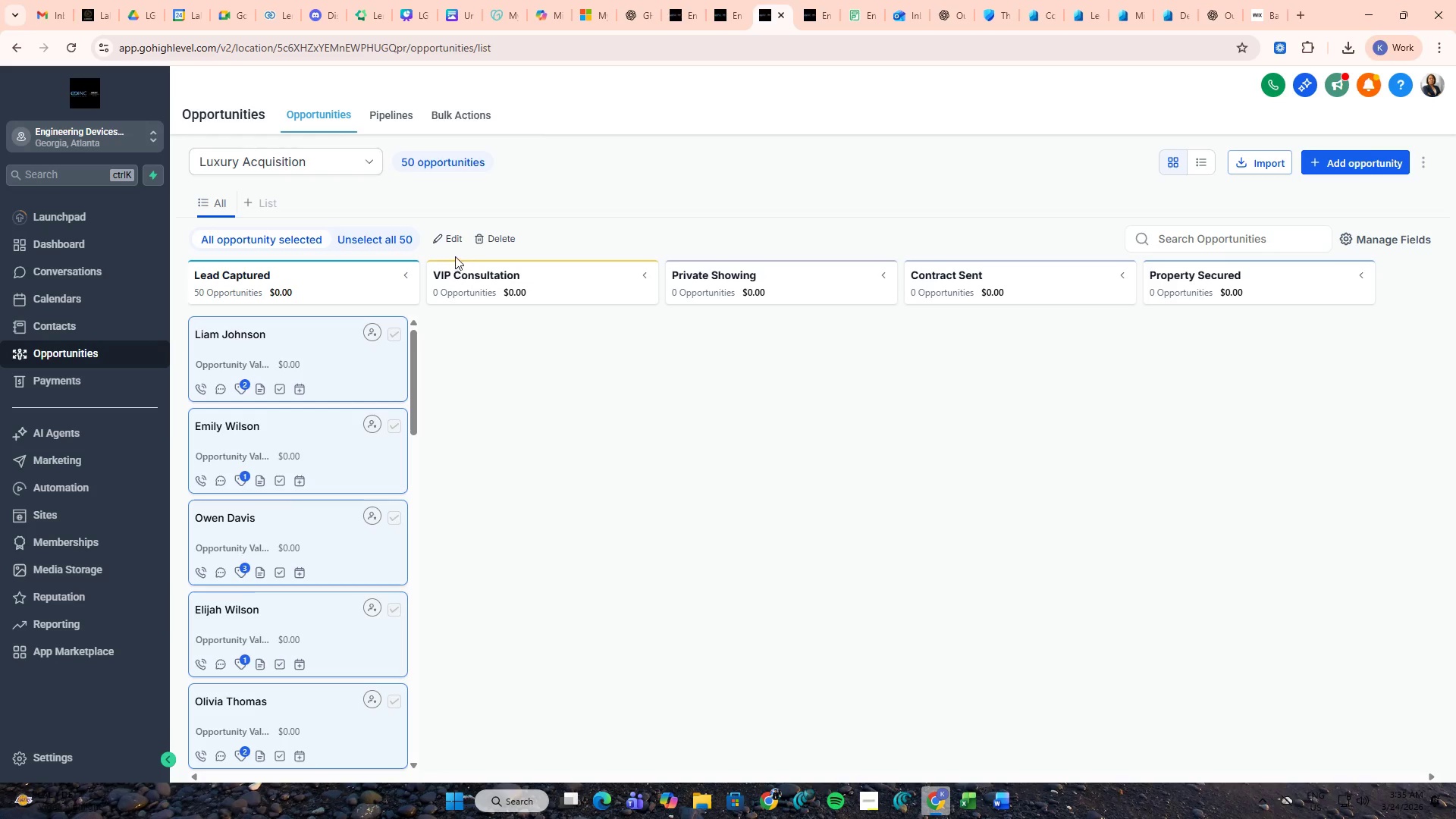 
left_click([506, 237])
 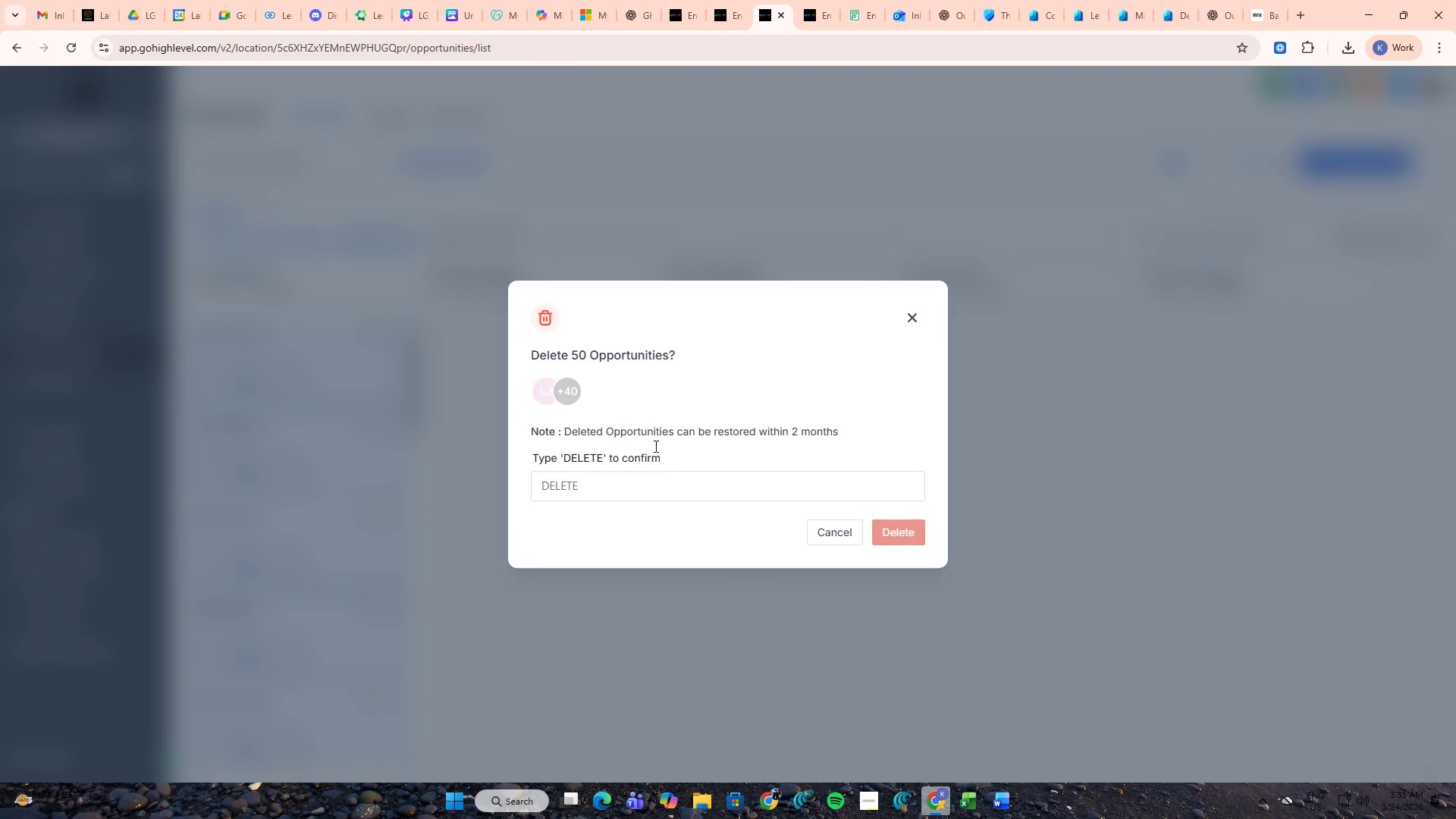 
left_click([651, 479])
 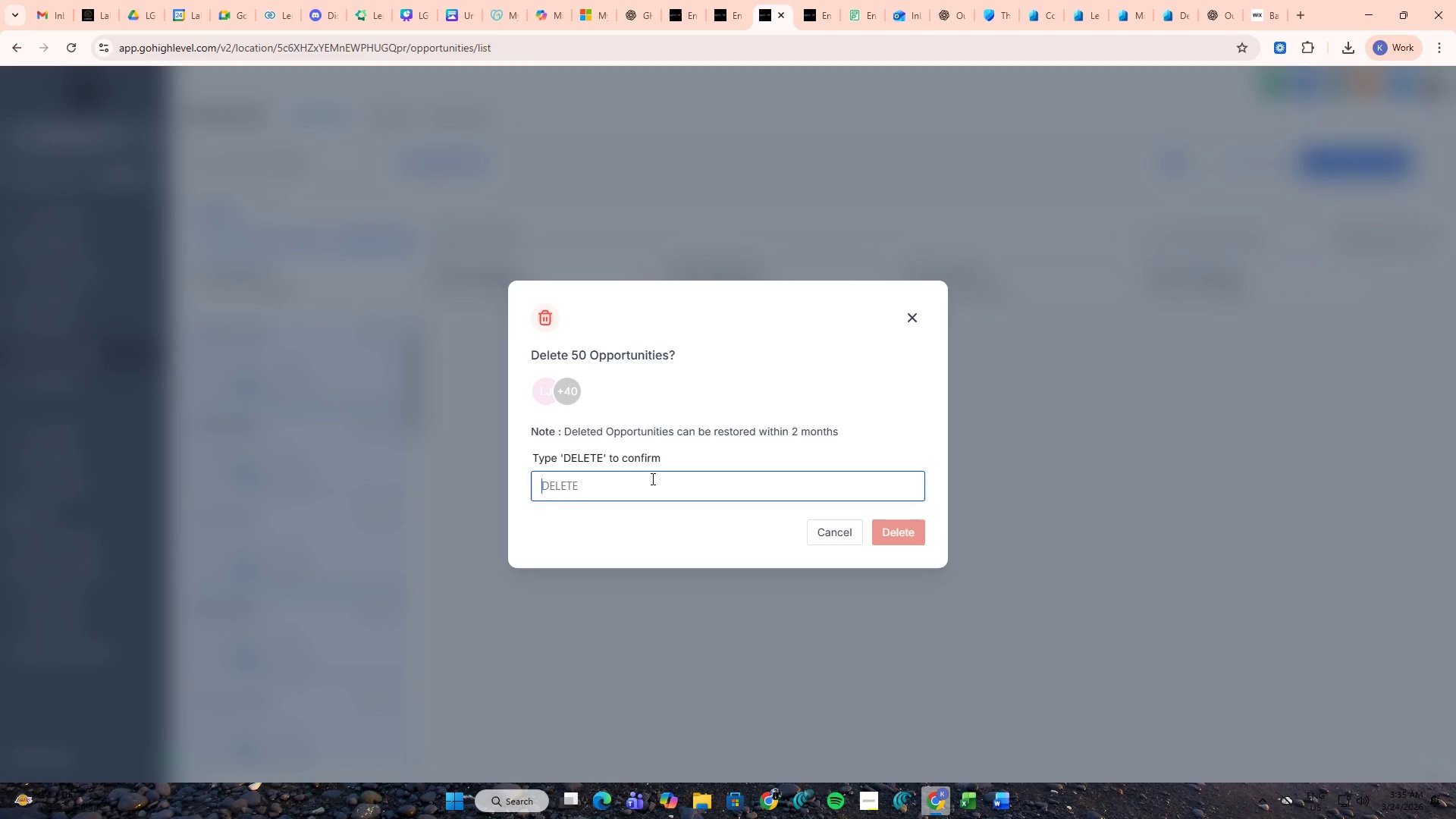 
type(DELETE)
 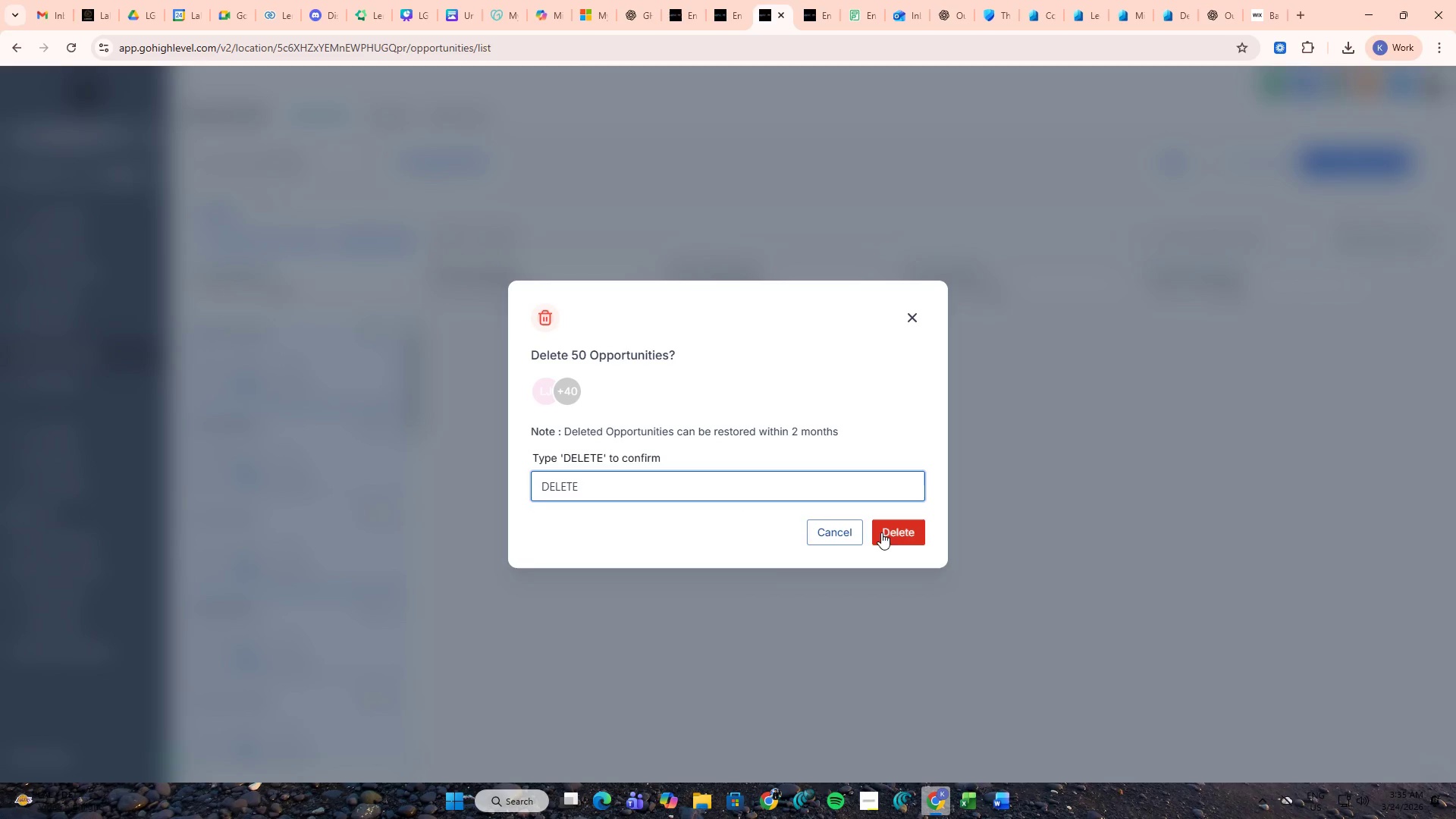 
left_click([890, 532])
 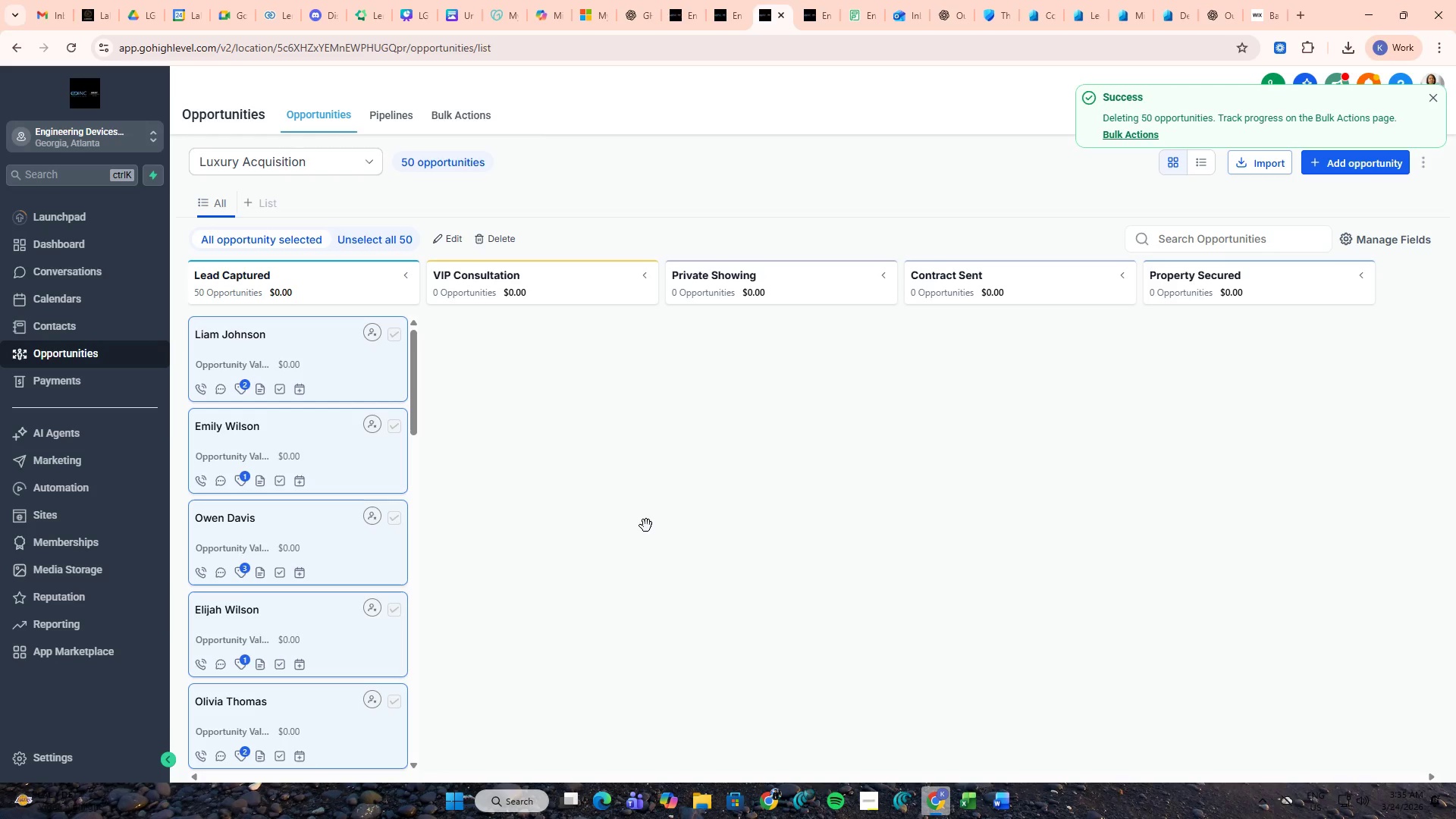 
left_click([664, 526])
 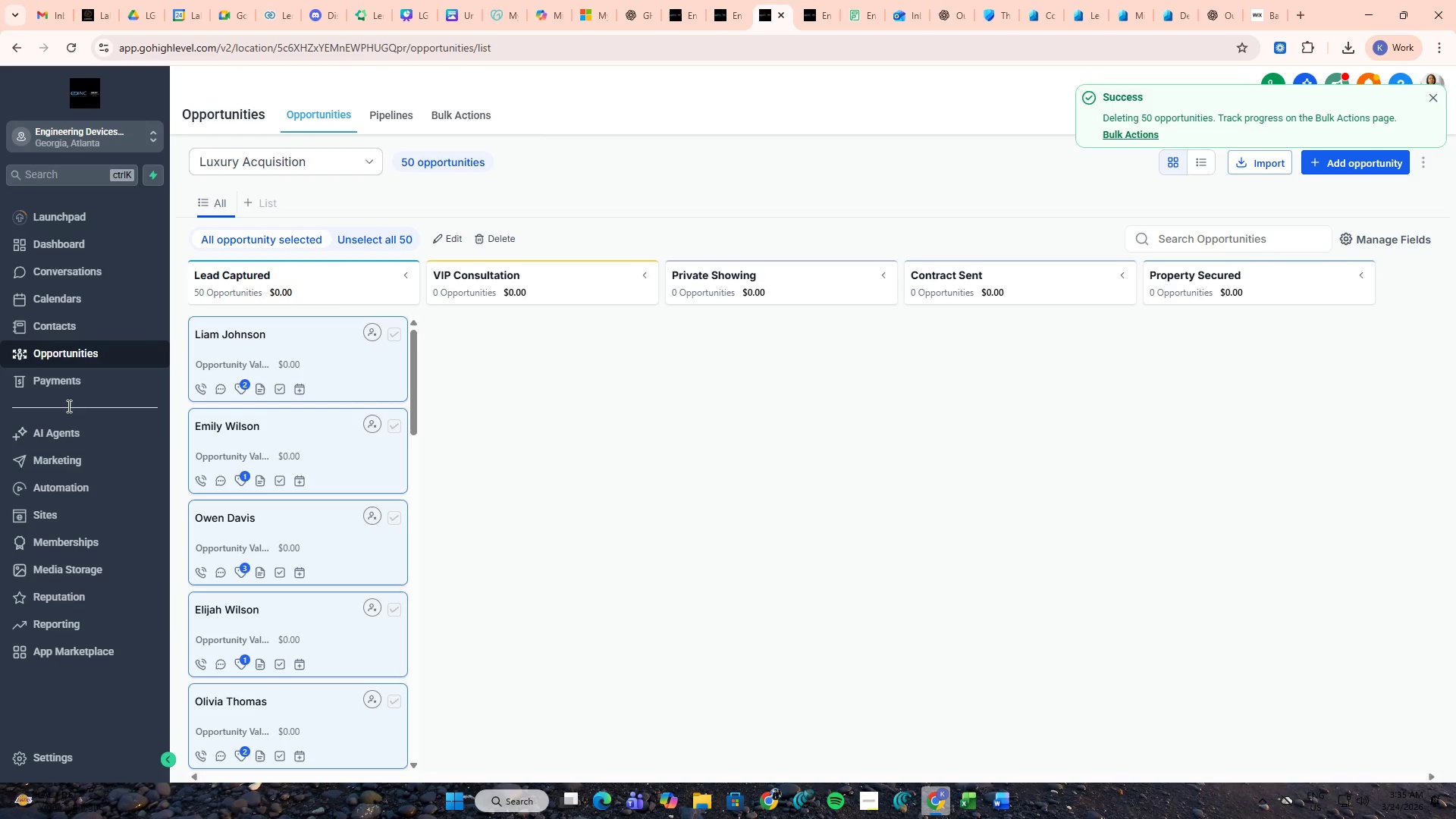 
left_click([54, 321])
 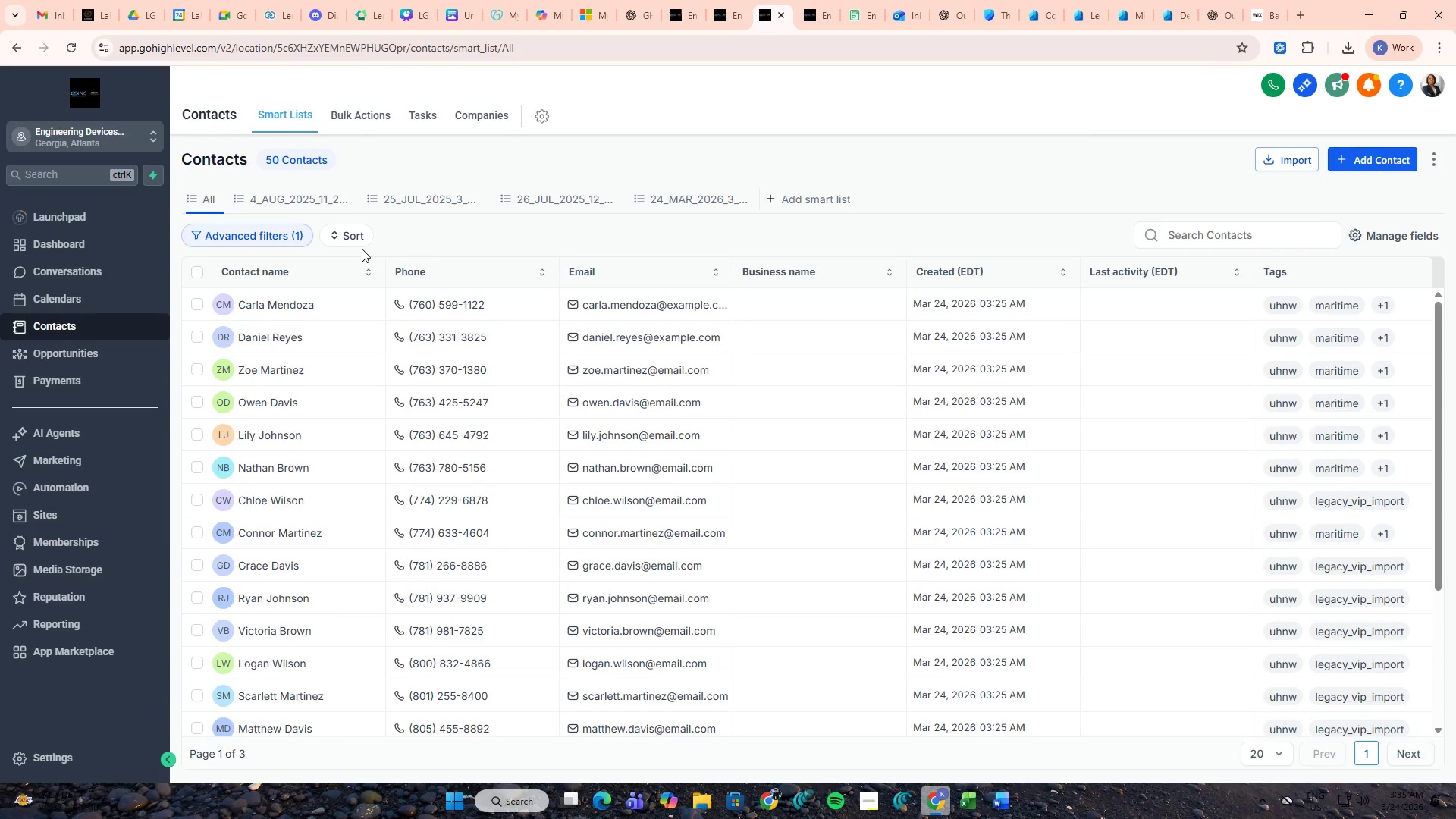 
left_click([194, 268])
 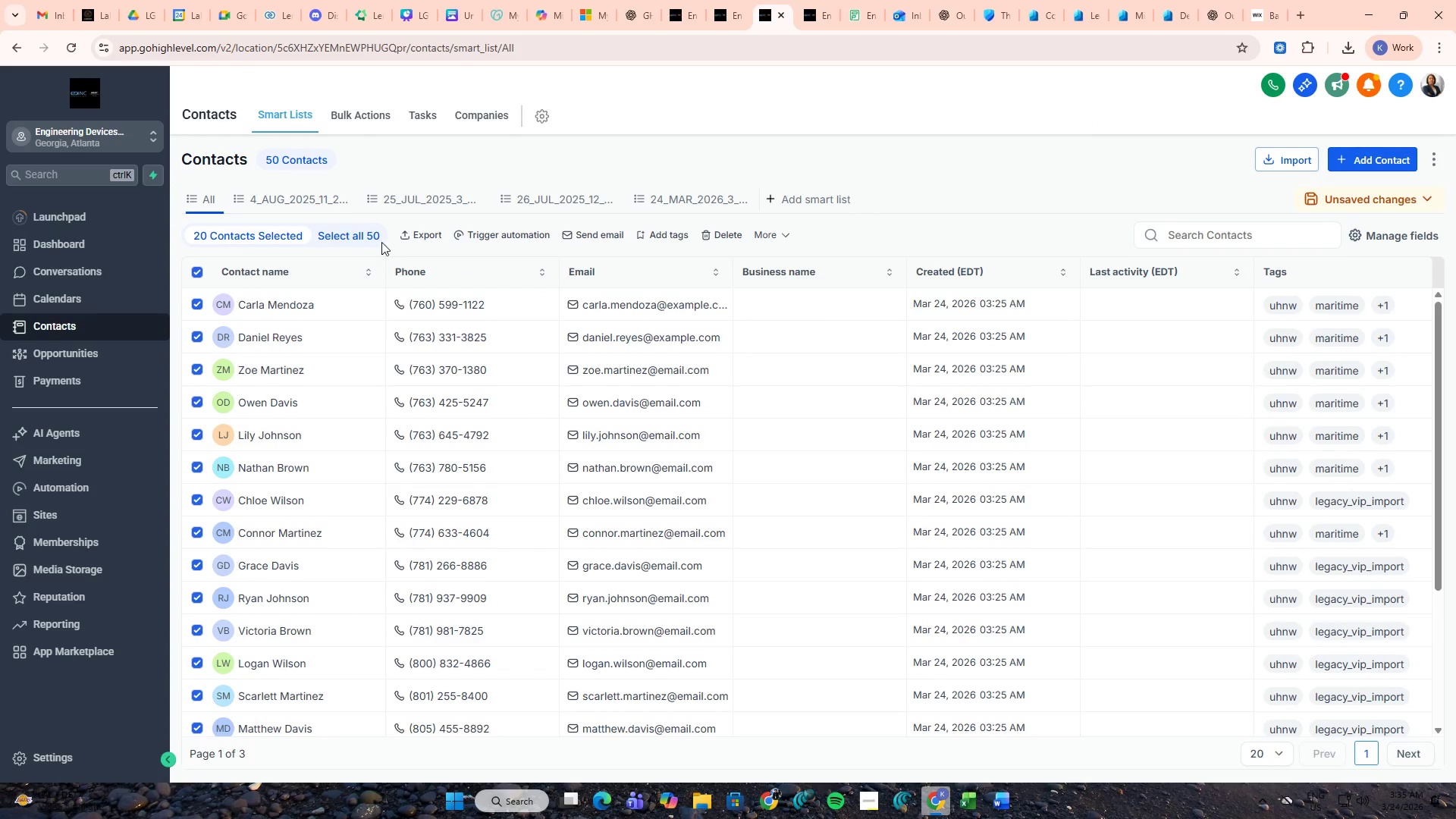 
left_click([353, 237])
 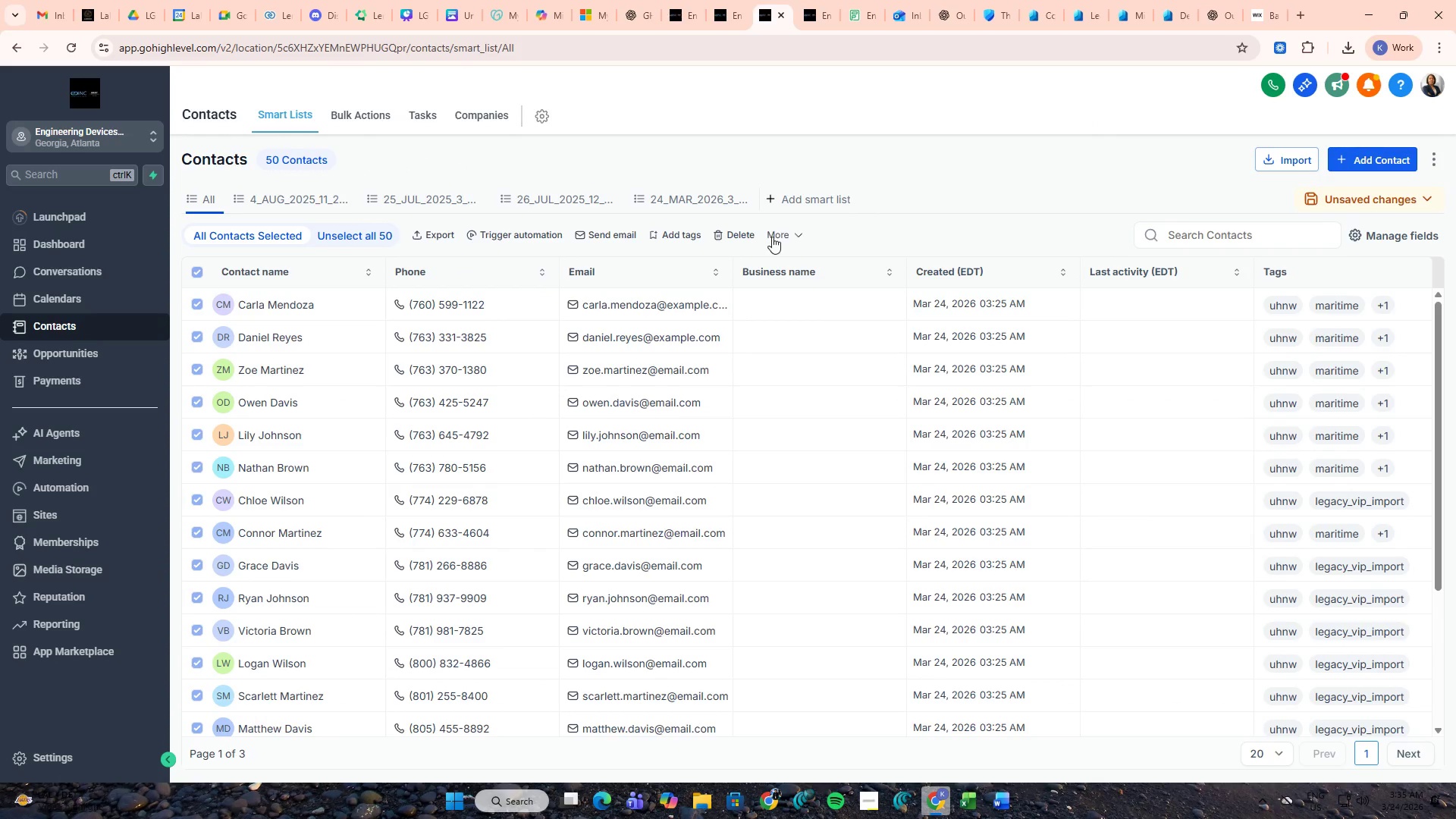 
left_click([776, 237])
 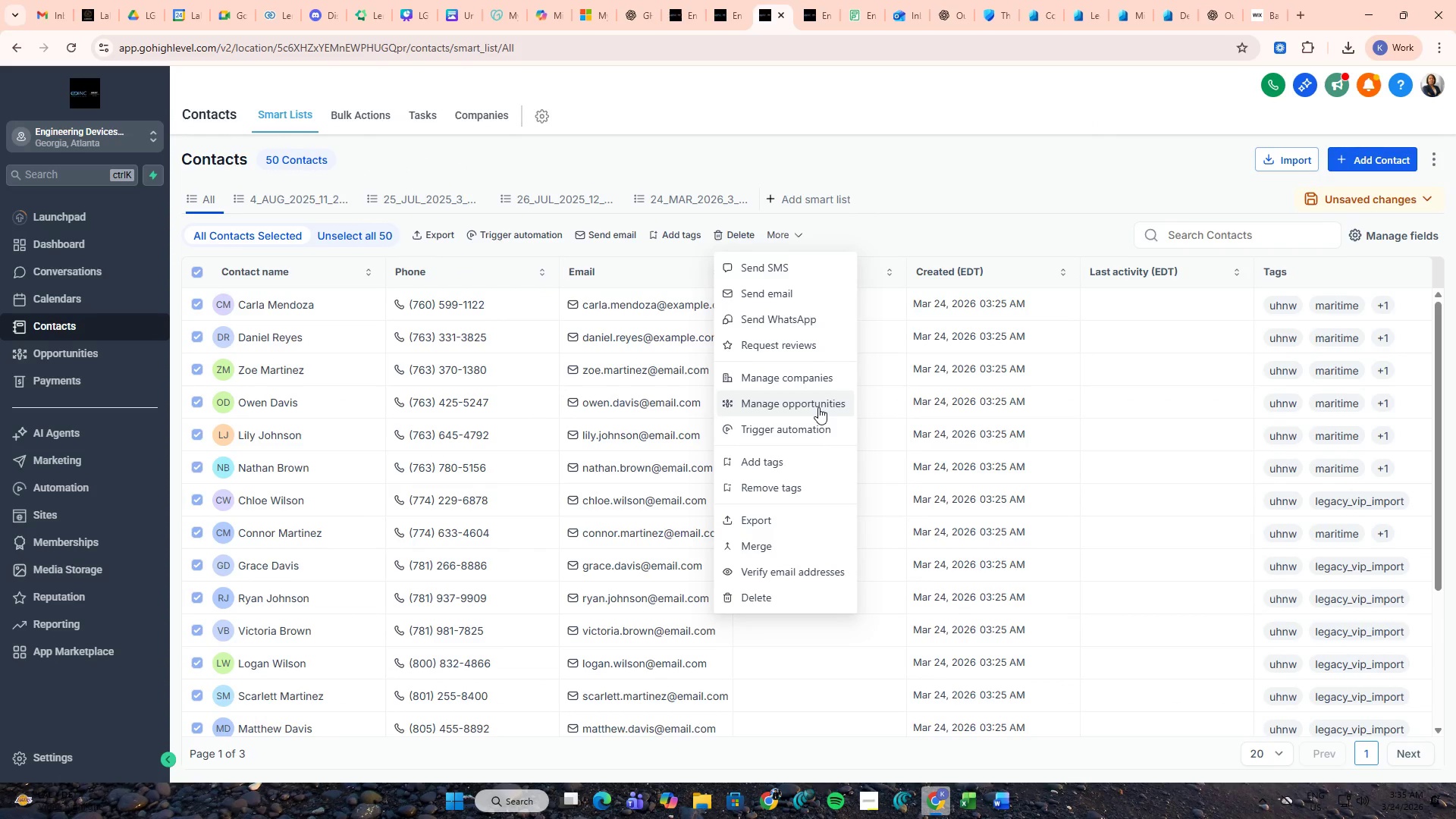 
left_click([818, 407])
 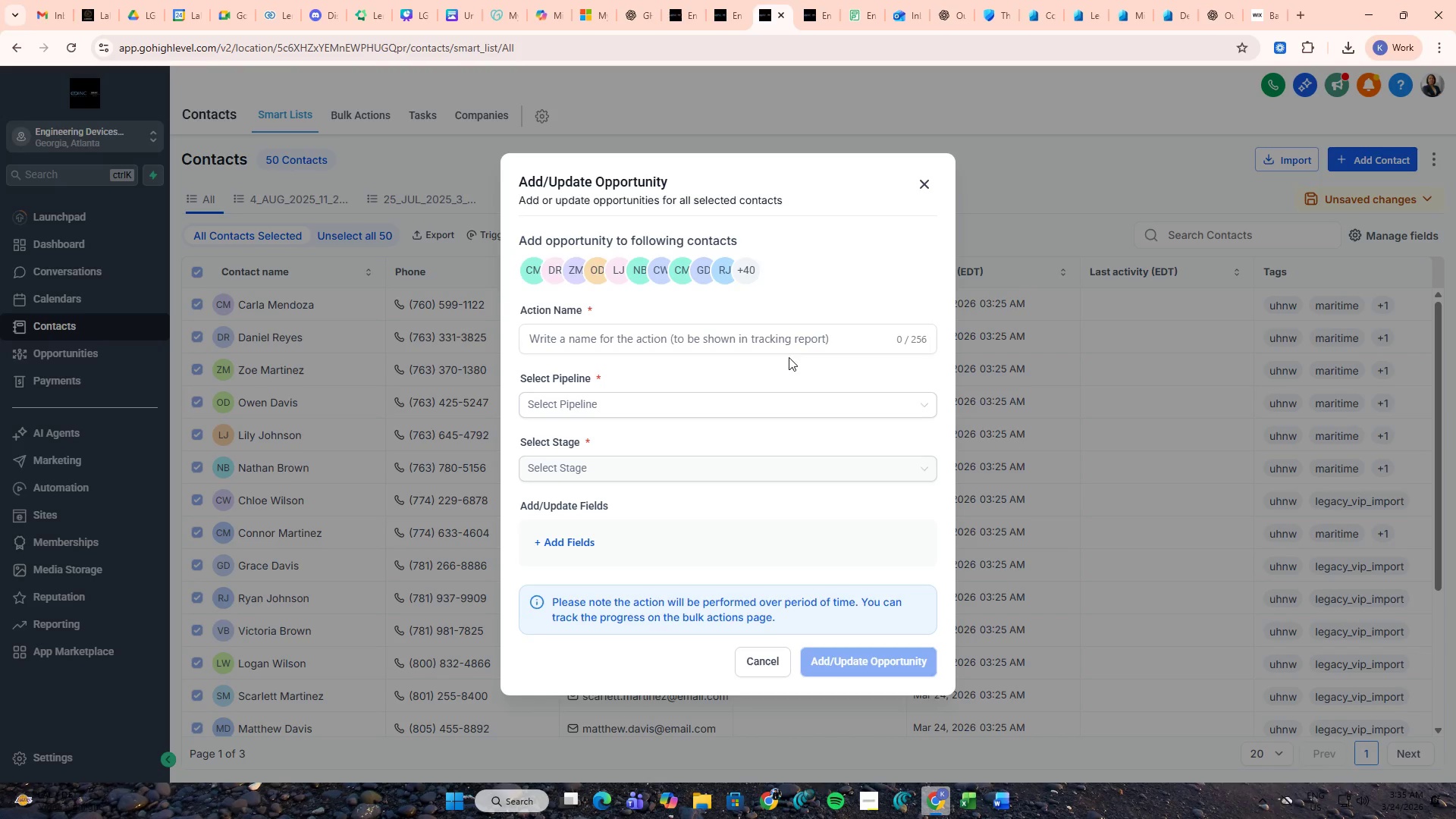 
left_click([780, 342])
 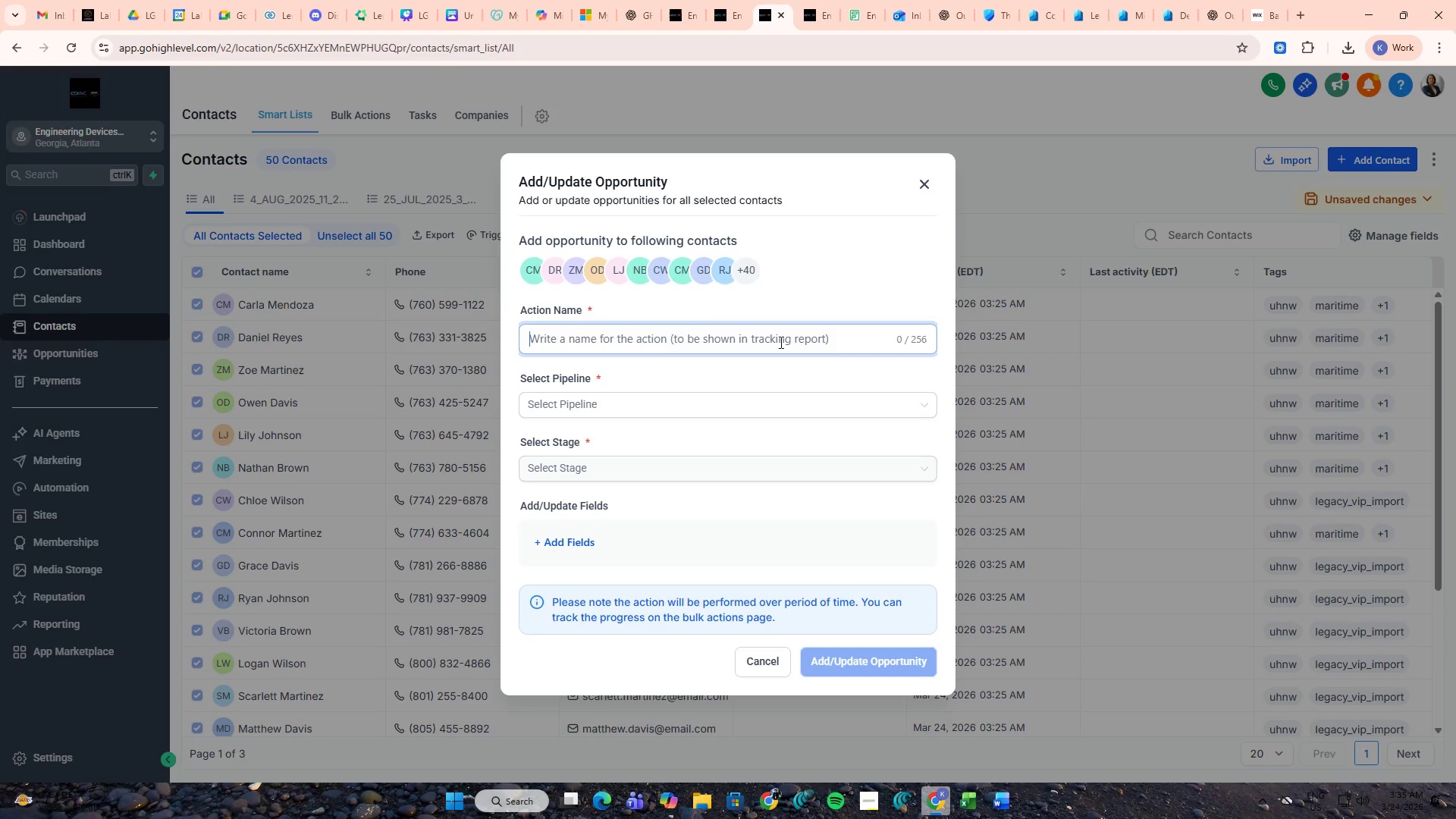 
type(lEA)
key(Backspace)
key(Backspace)
key(Backspace)
type(Lead Capture)
 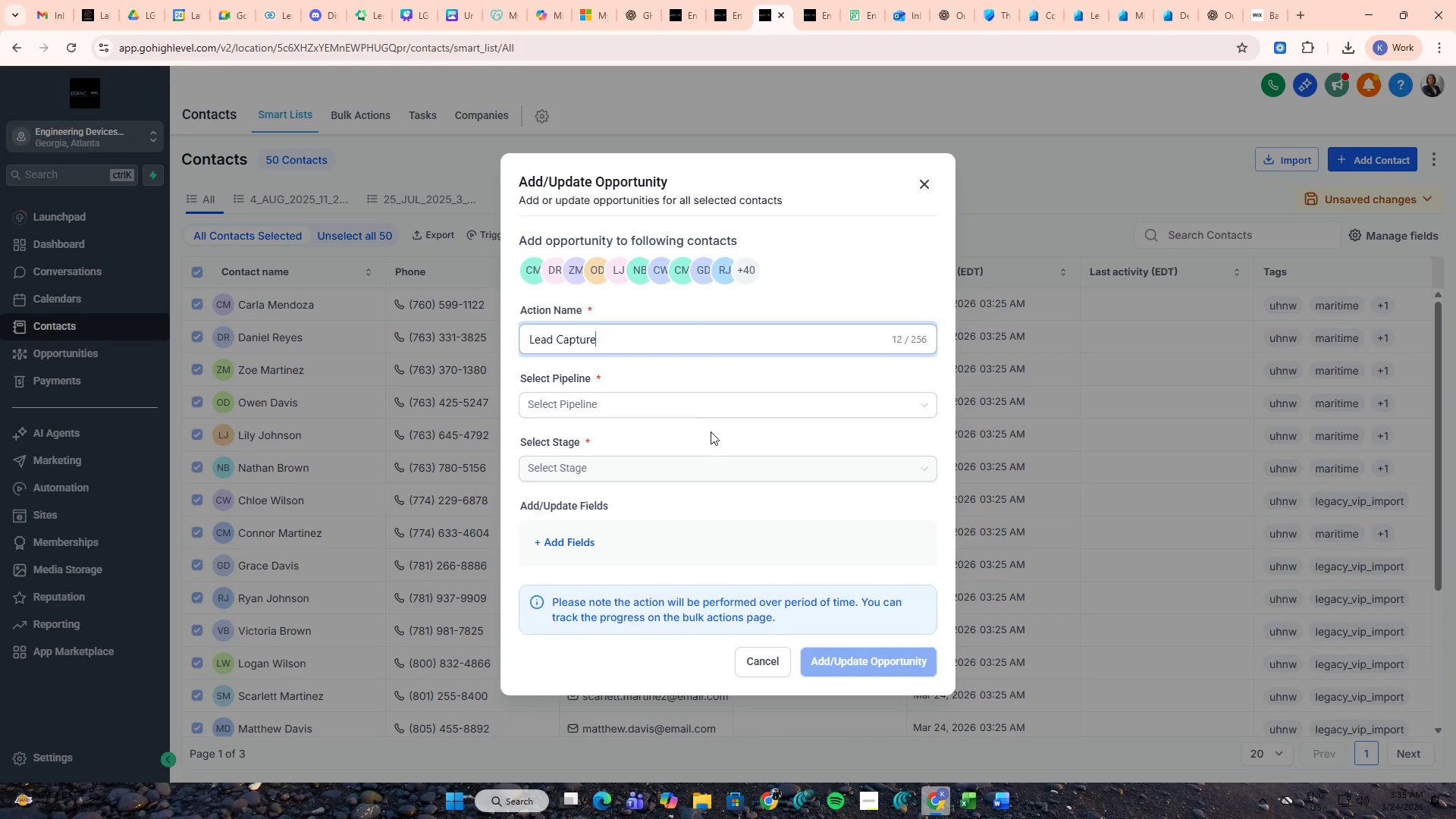 
left_click([730, 407])
 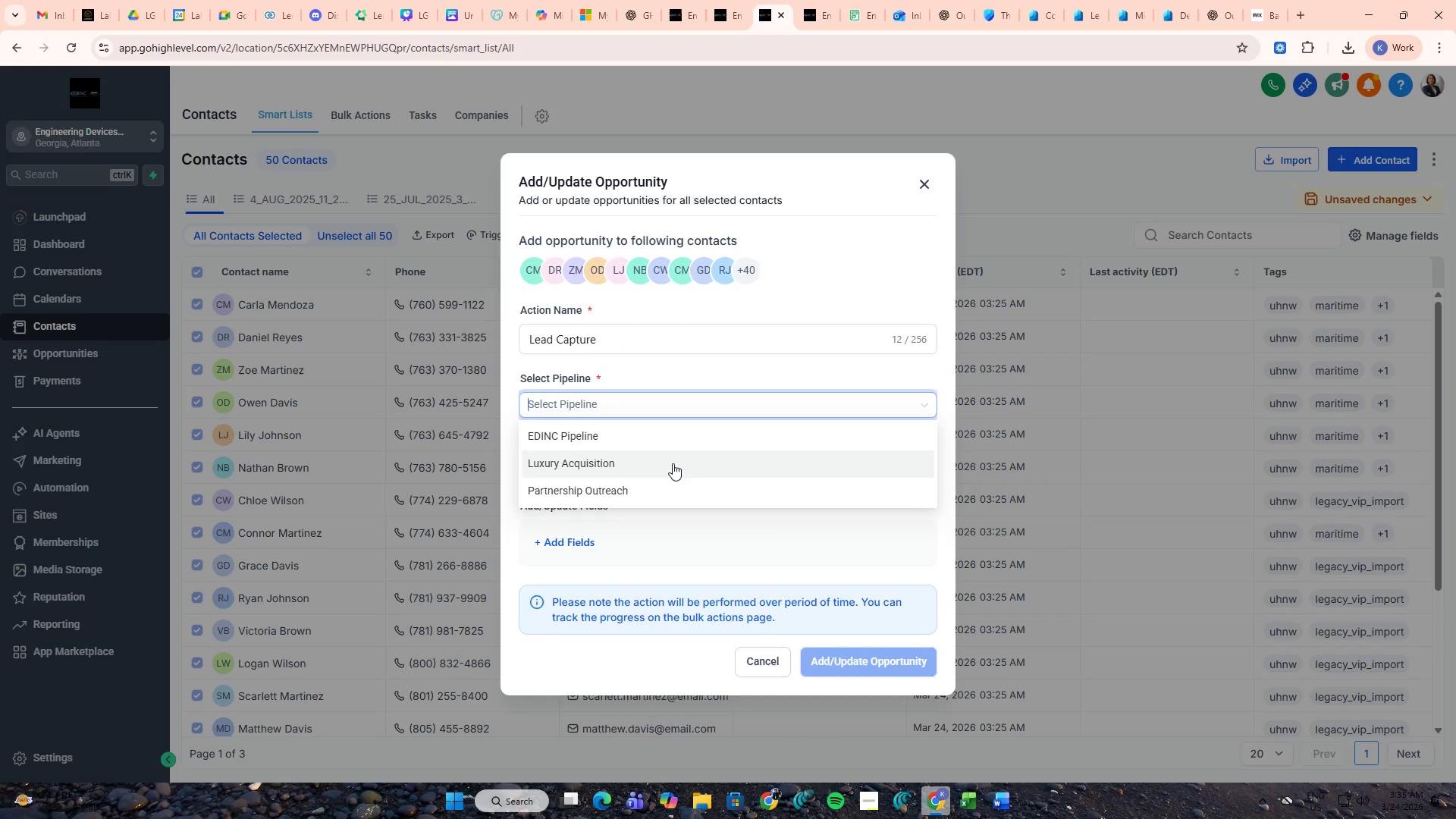 
left_click([673, 463])
 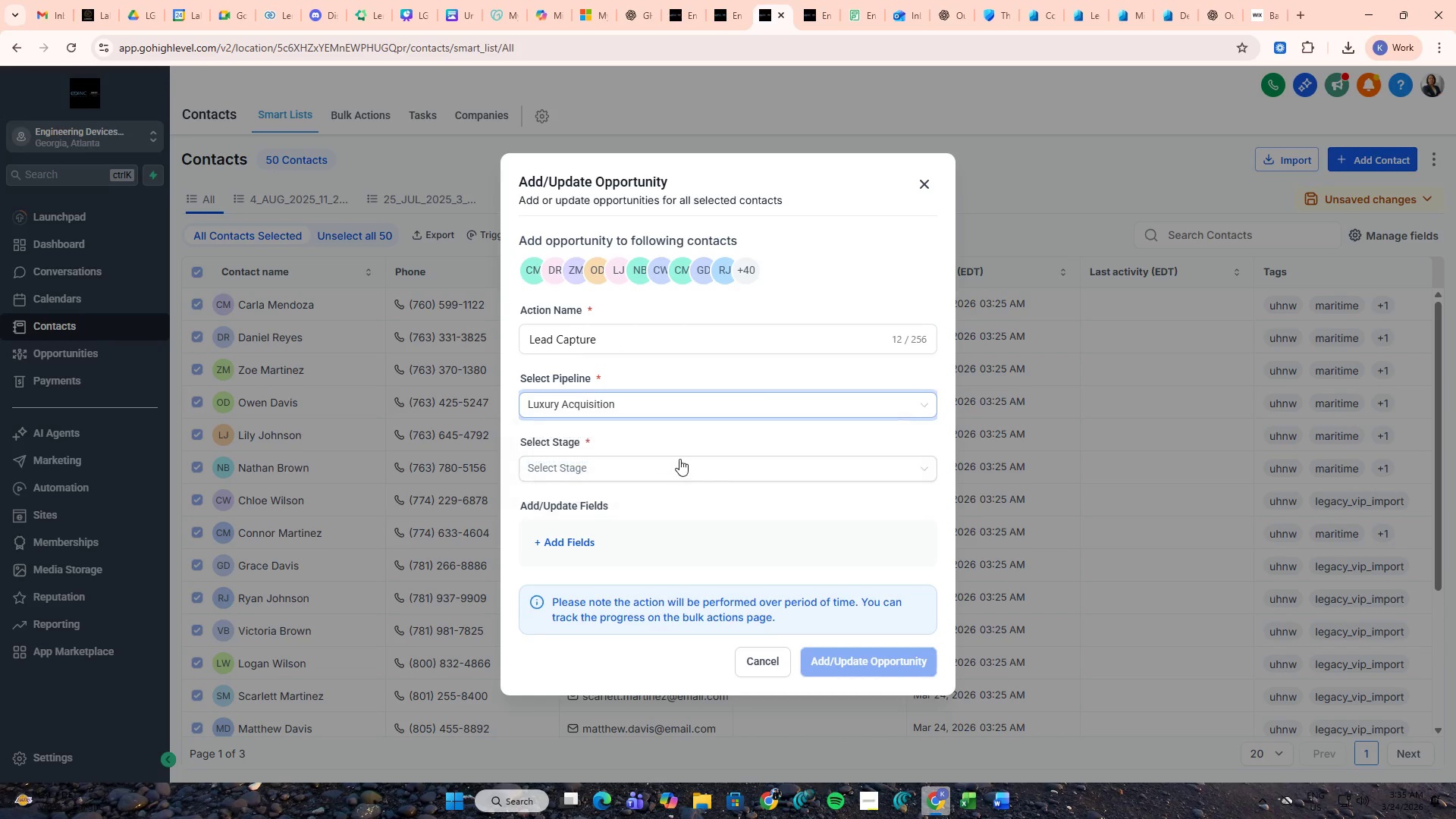 
left_click([683, 457])
 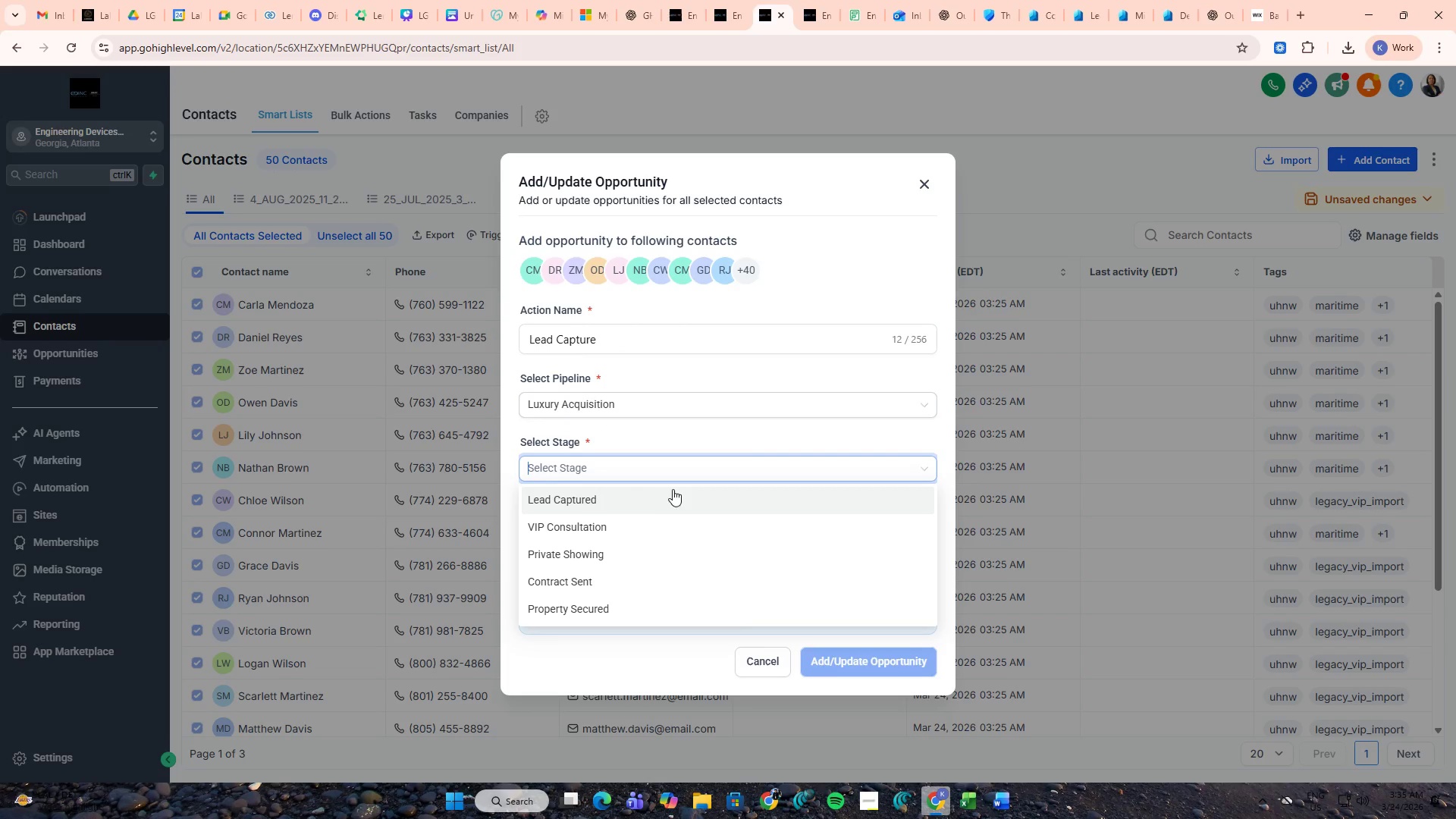 
left_click([669, 497])
 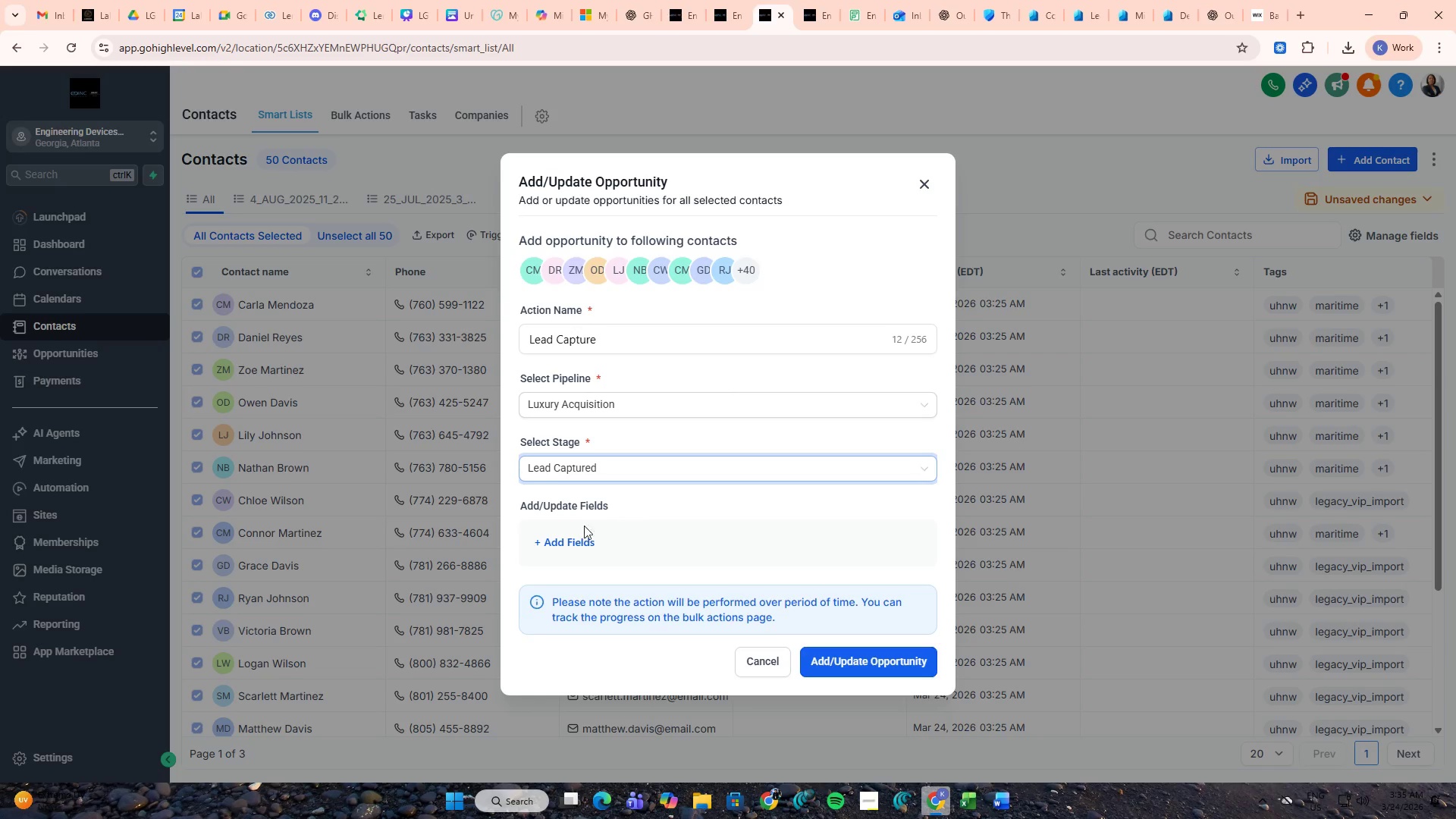 
left_click([571, 542])
 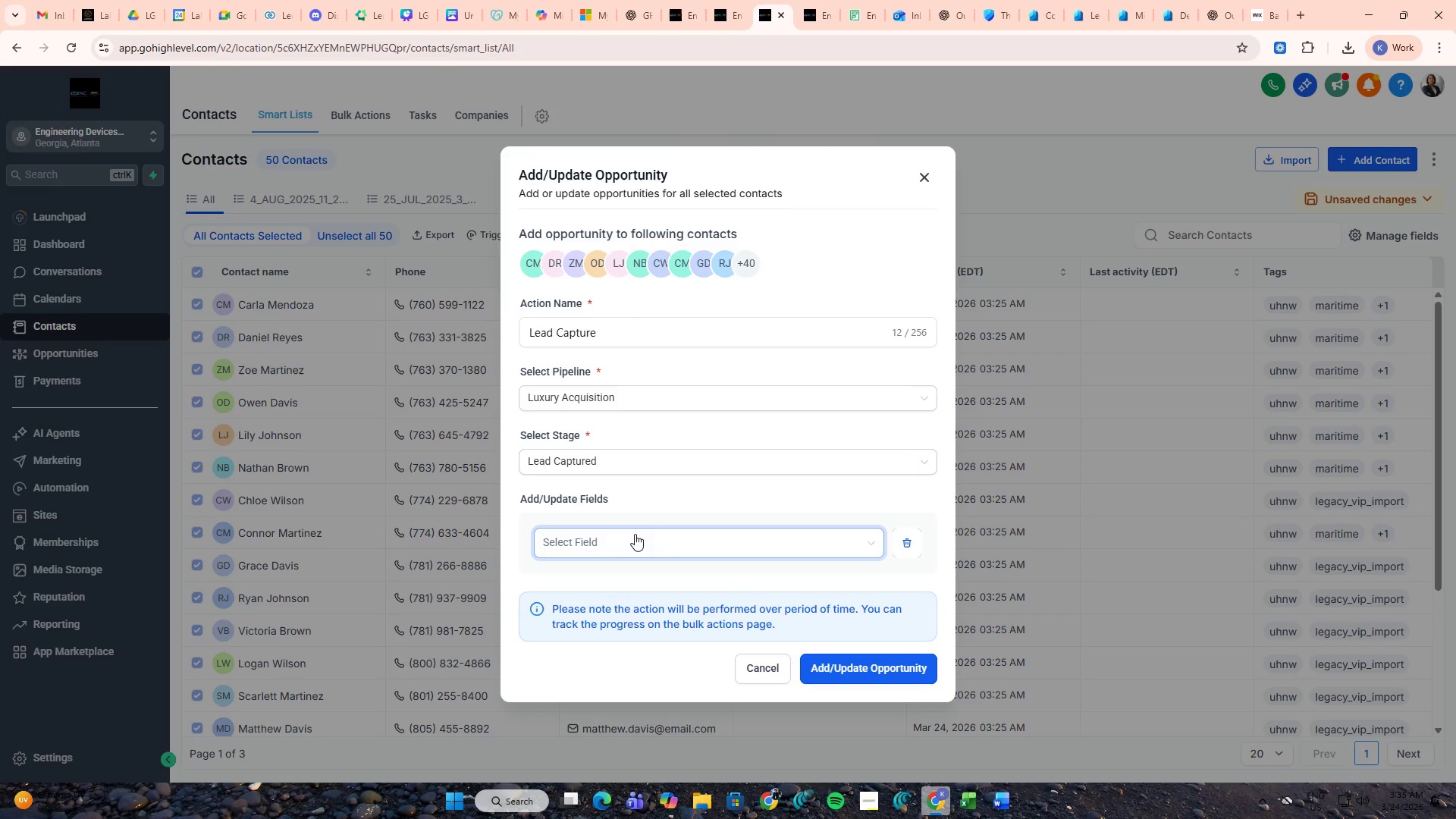 
left_click([670, 541])
 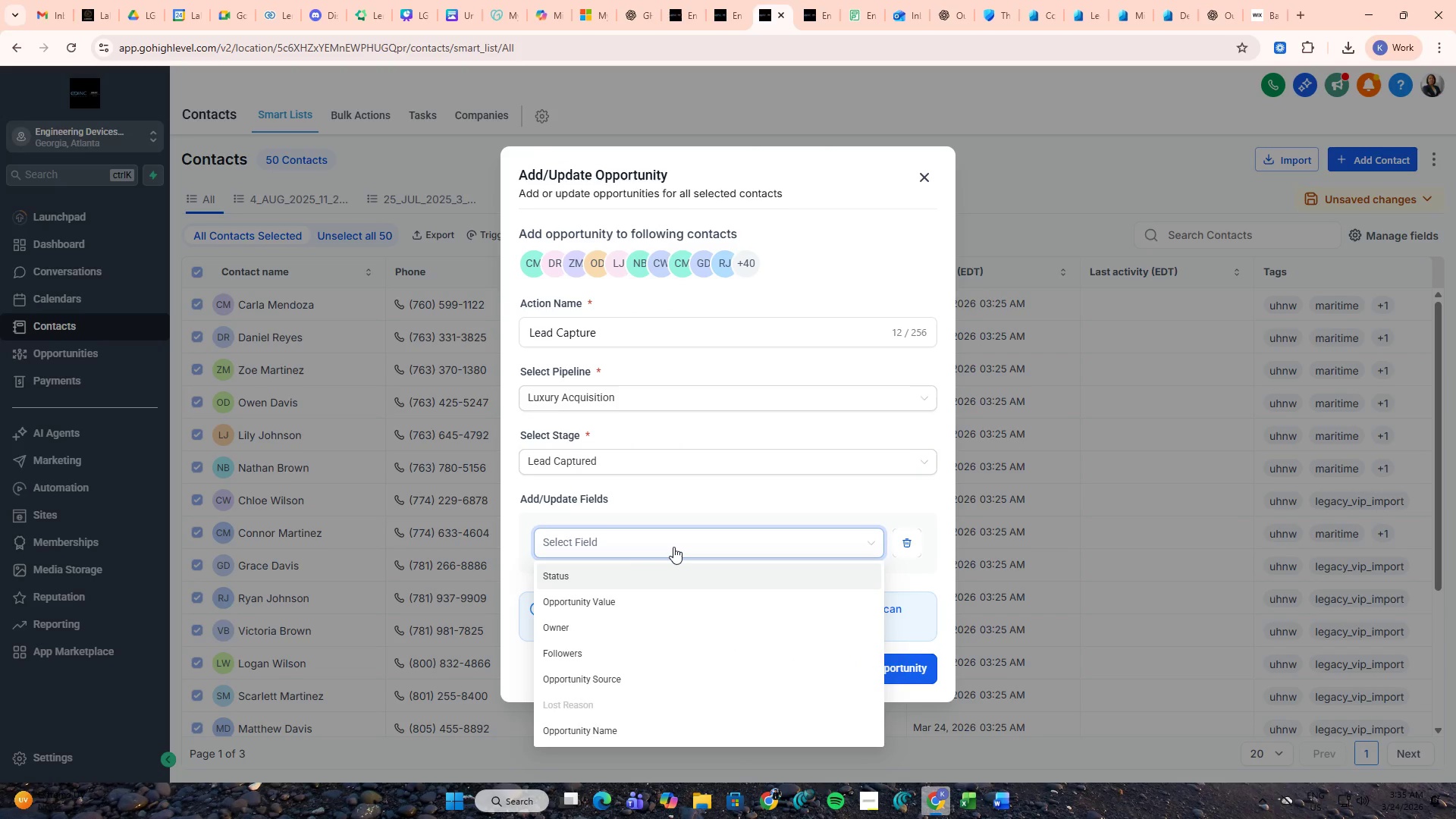 
type(bud)
key(Backspace)
key(Backspace)
key(Backspace)
 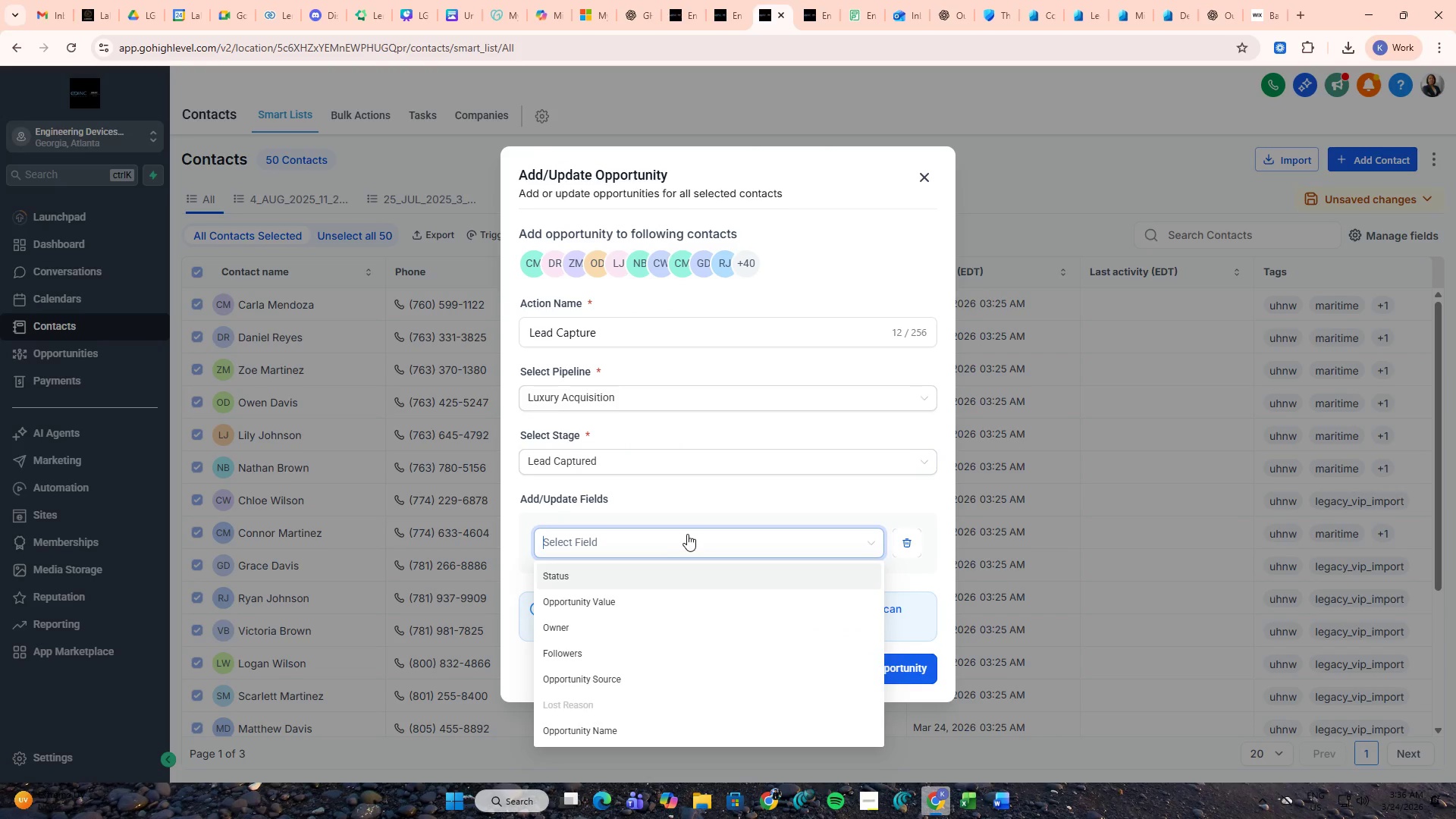 
left_click([656, 598])
 